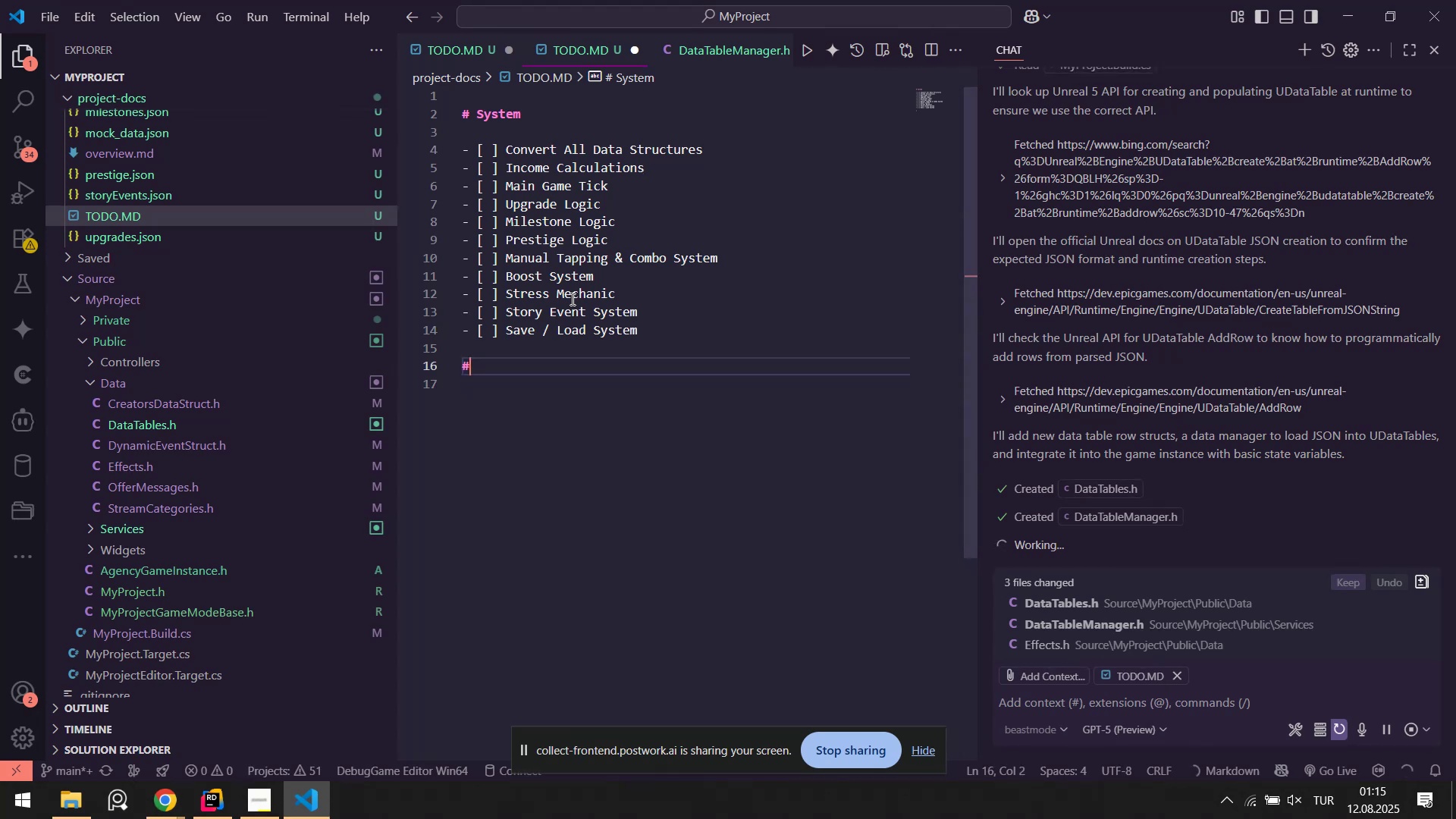 
type( UI&UX)
 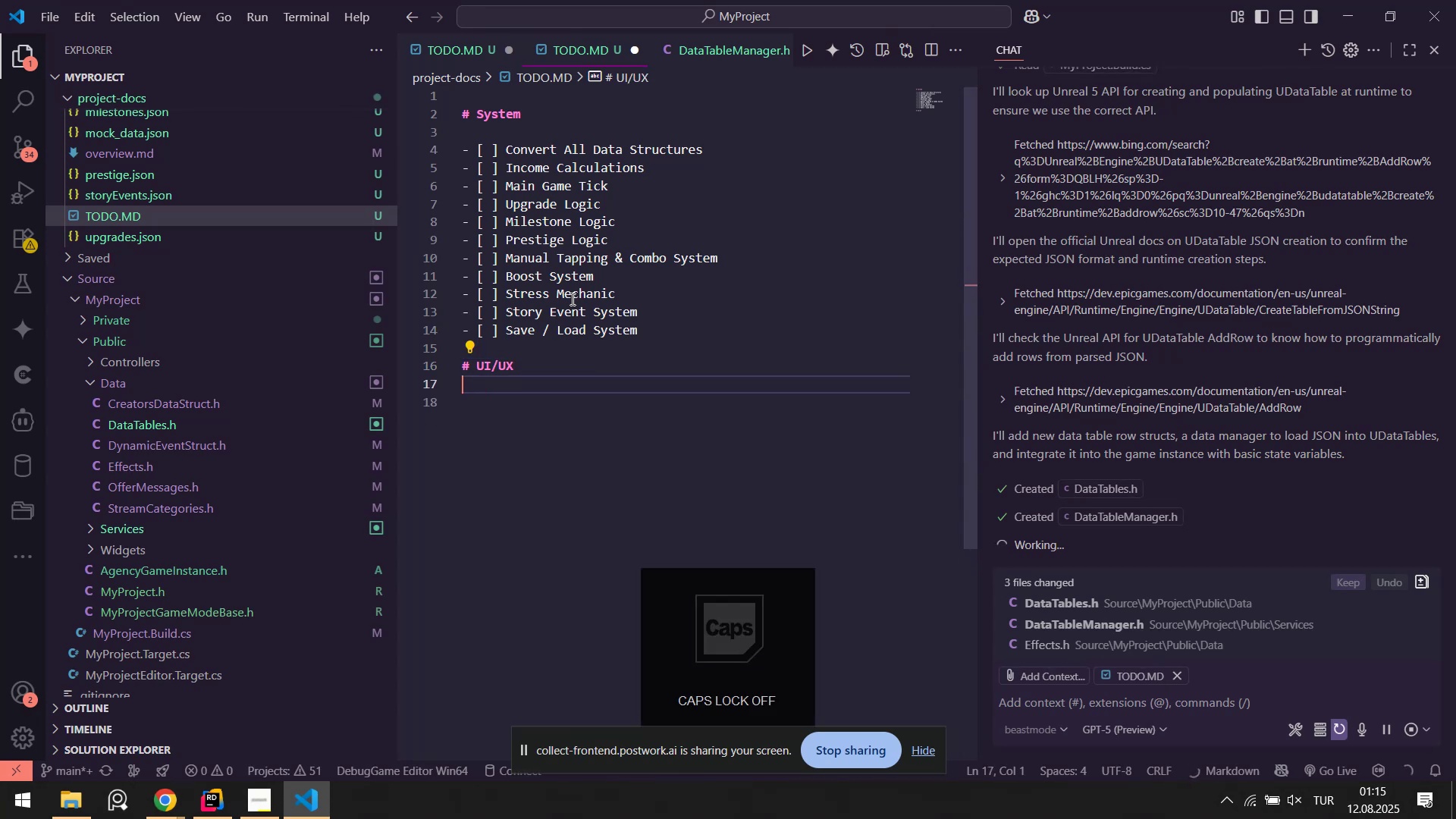 
 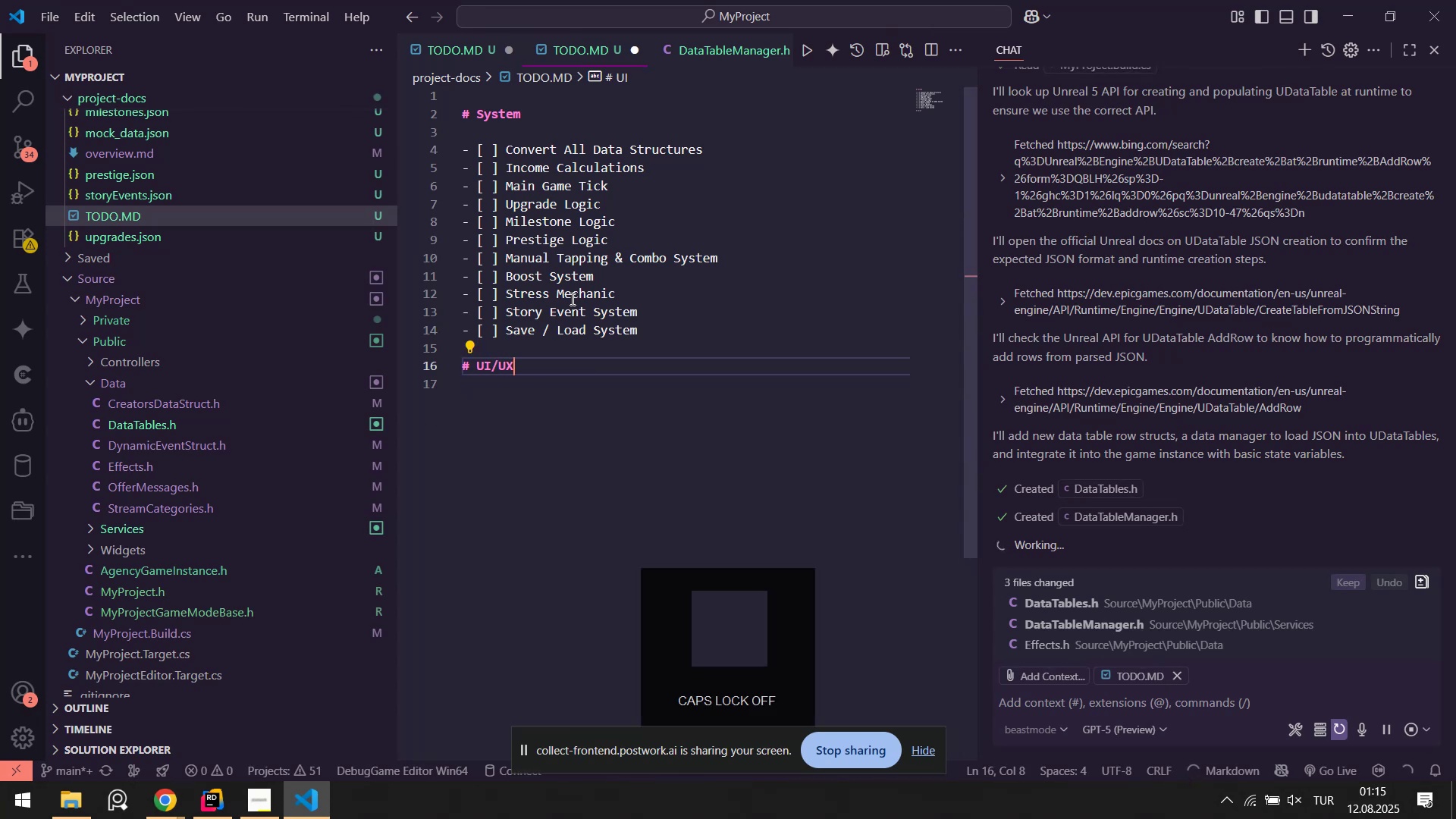 
key(Enter)
 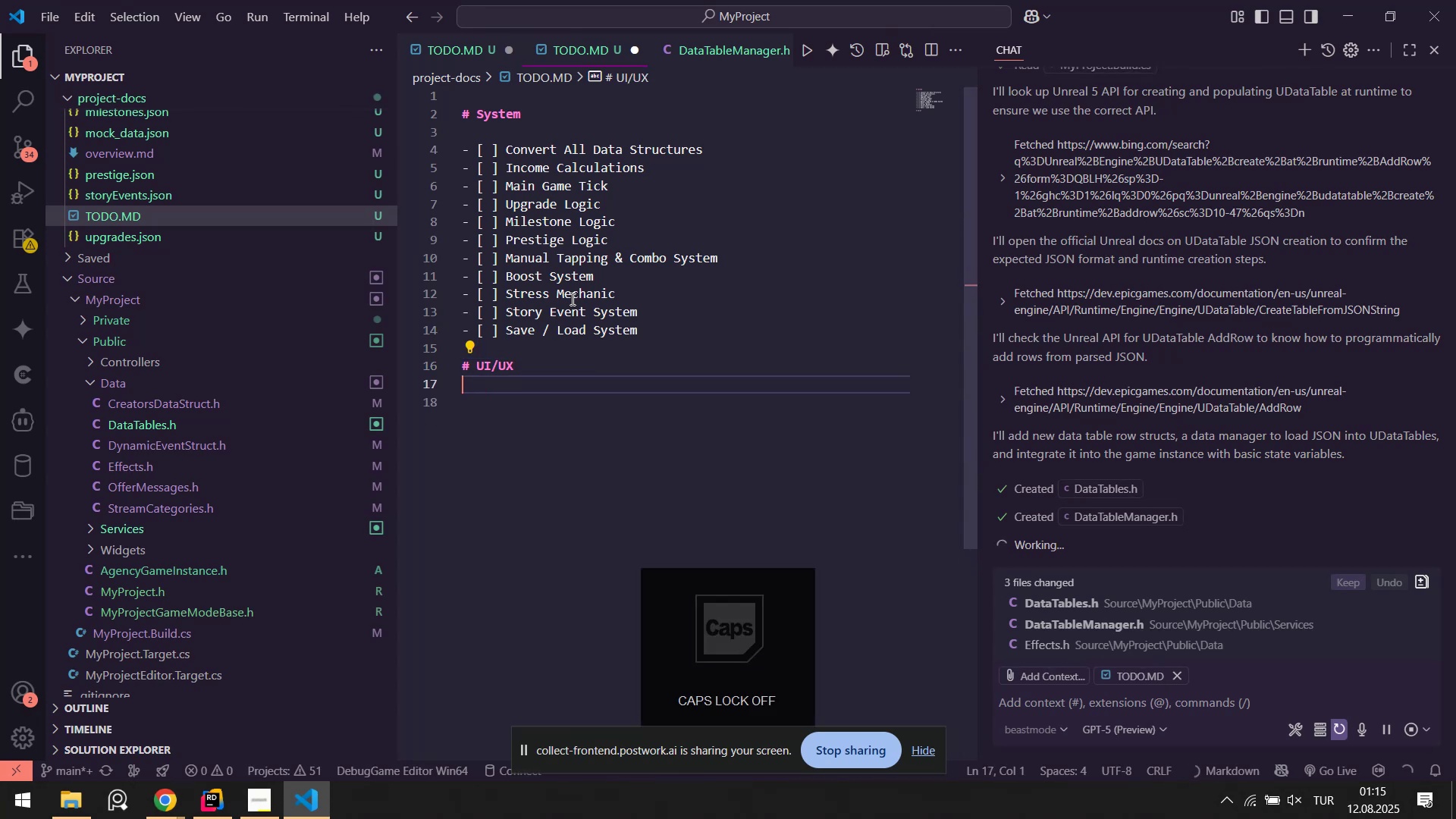 
key(Enter)
 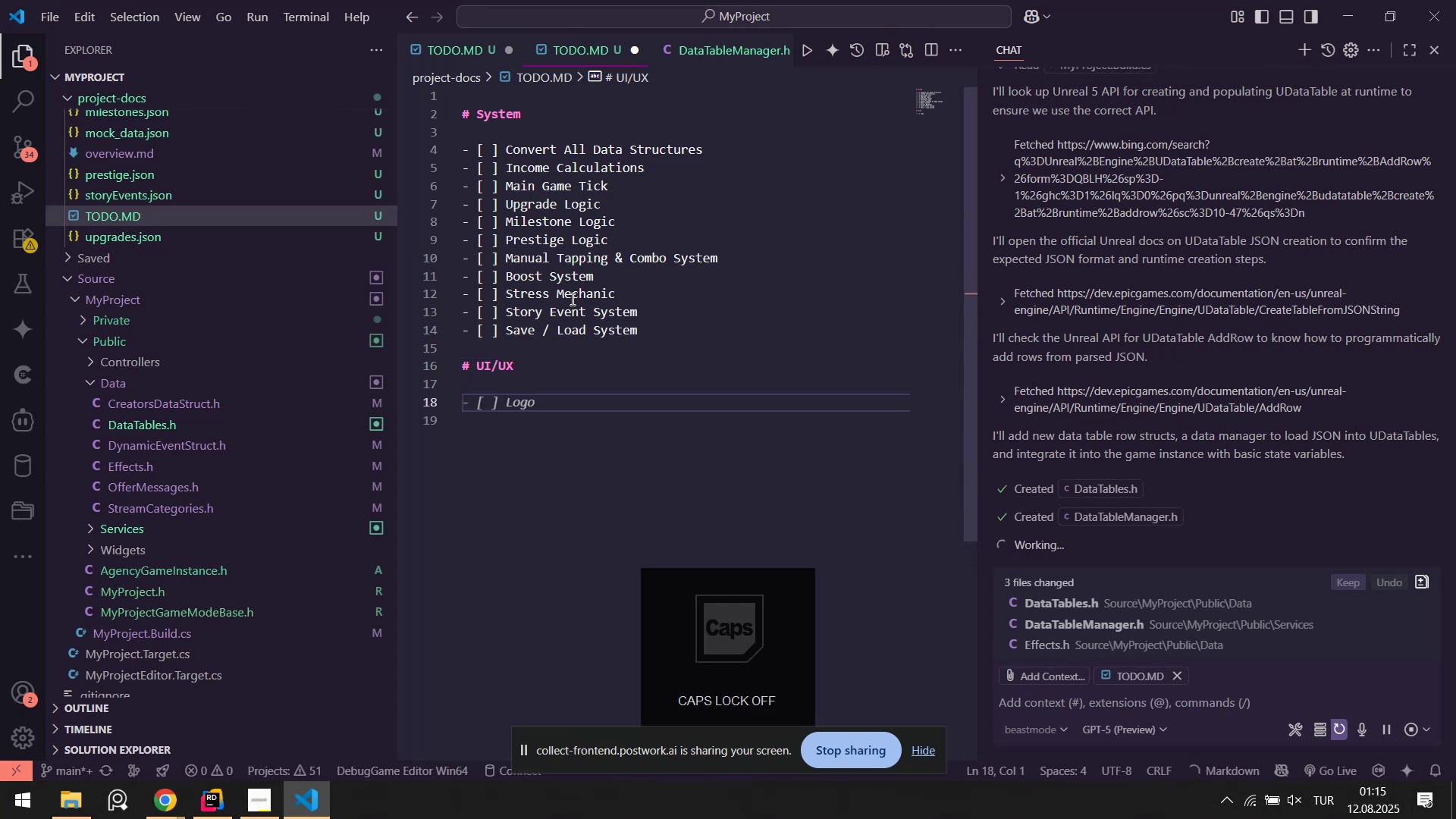 
key(NumpadSubtract)
 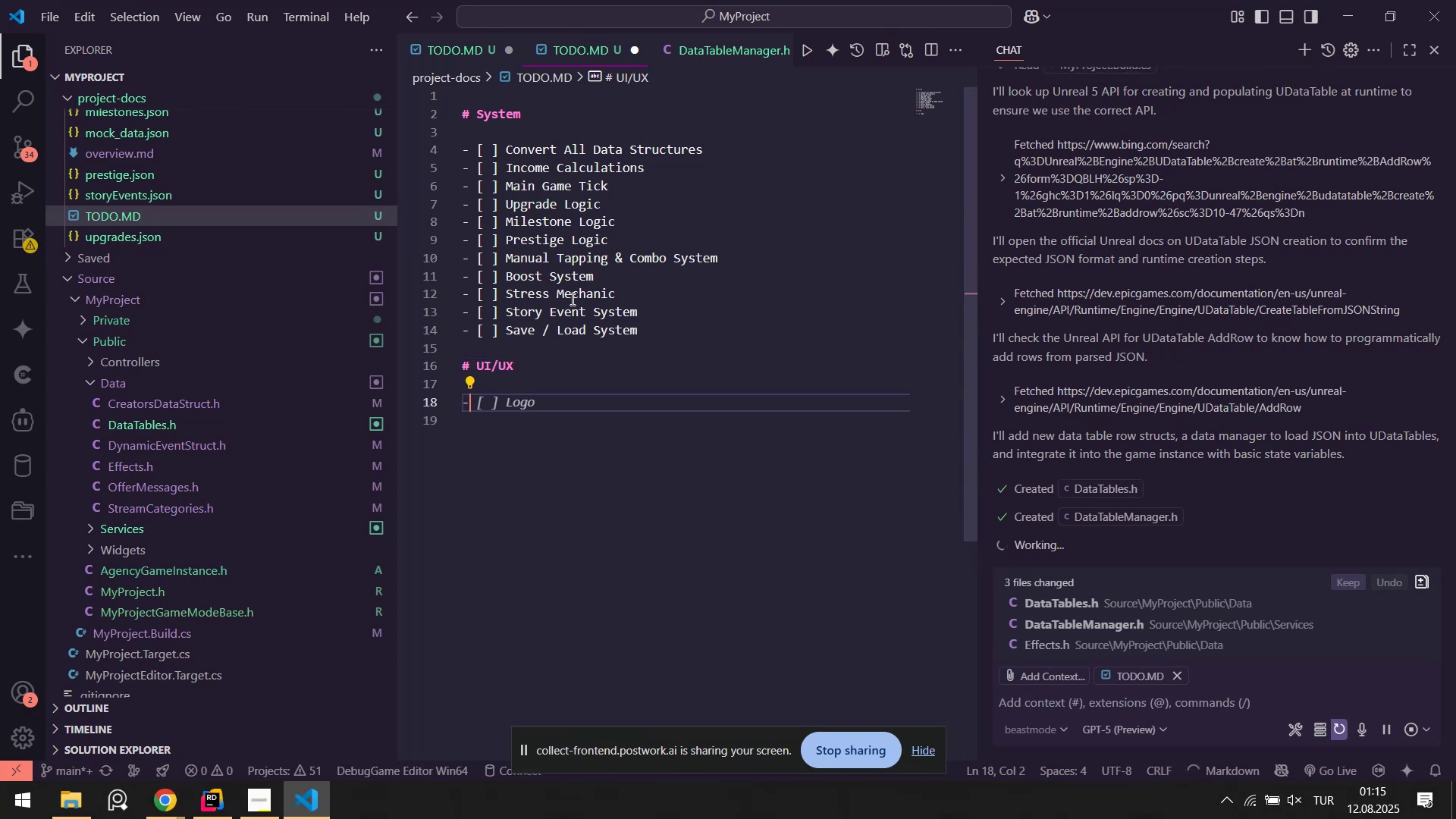 
key(Tab)
 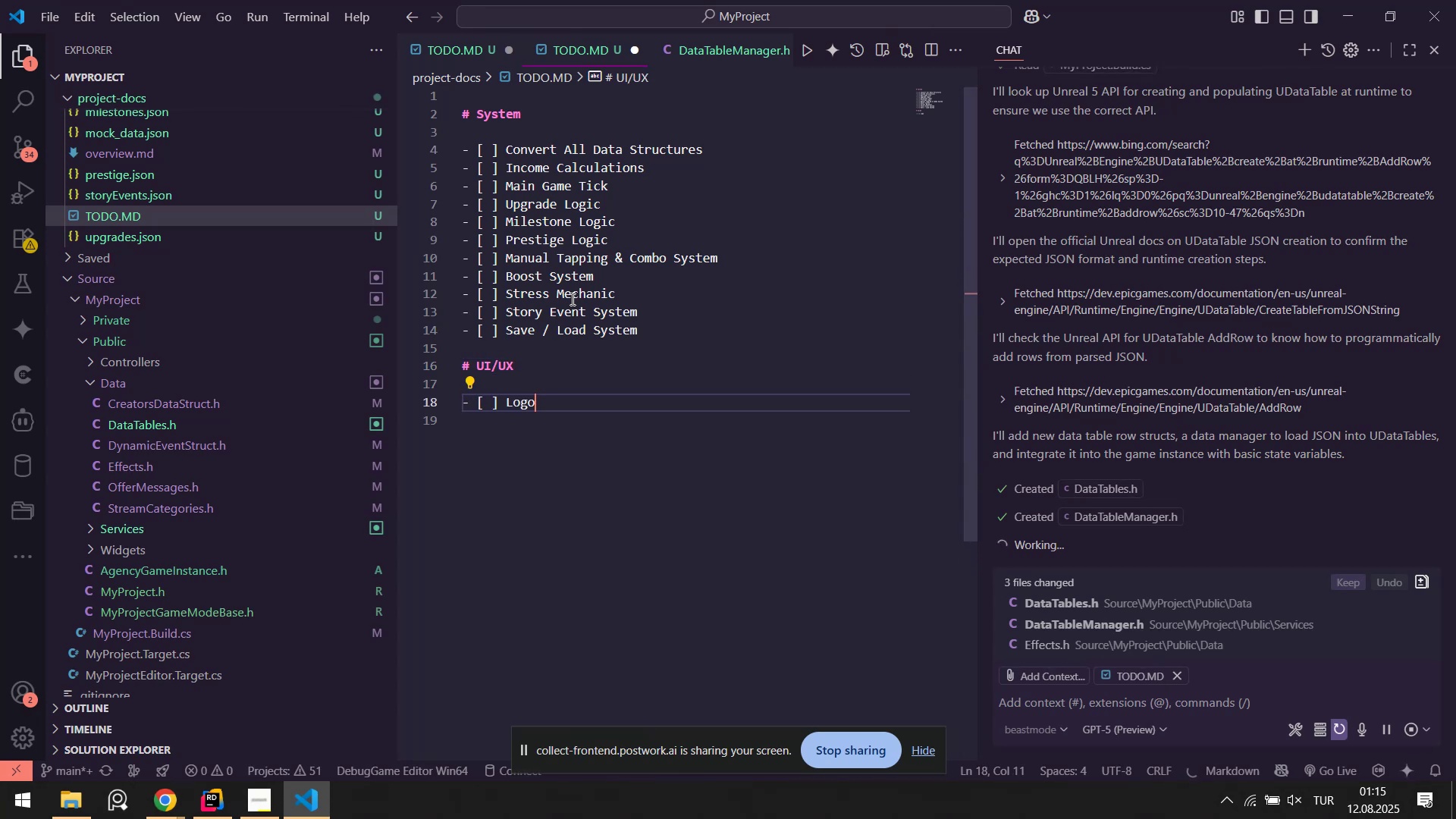 
key(Control+ControlLeft)
 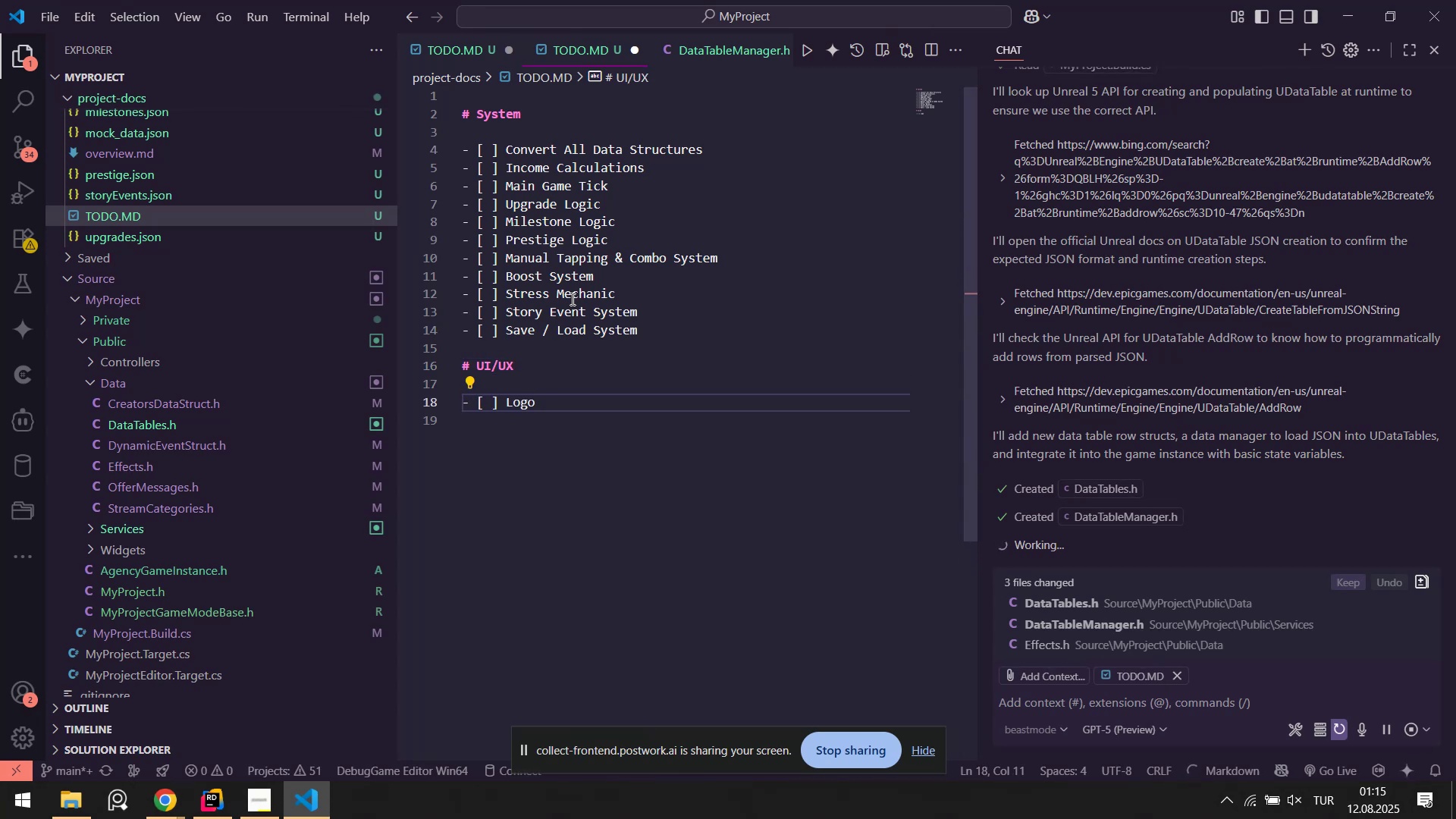 
key(Control+S)
 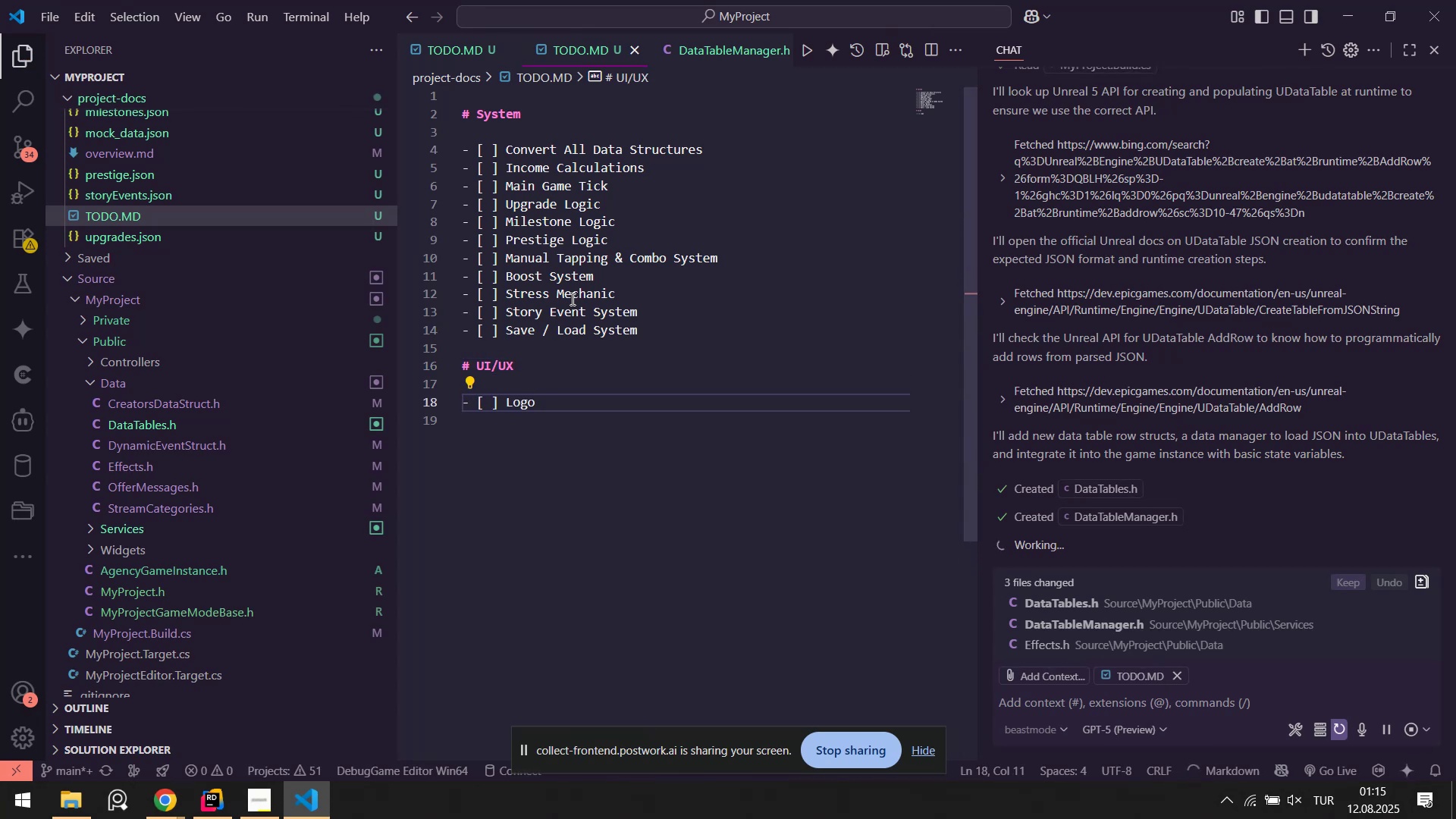 
key(Backspace)
key(Backspace)
key(Backspace)
key(Backspace)
type(All w'dgets)
 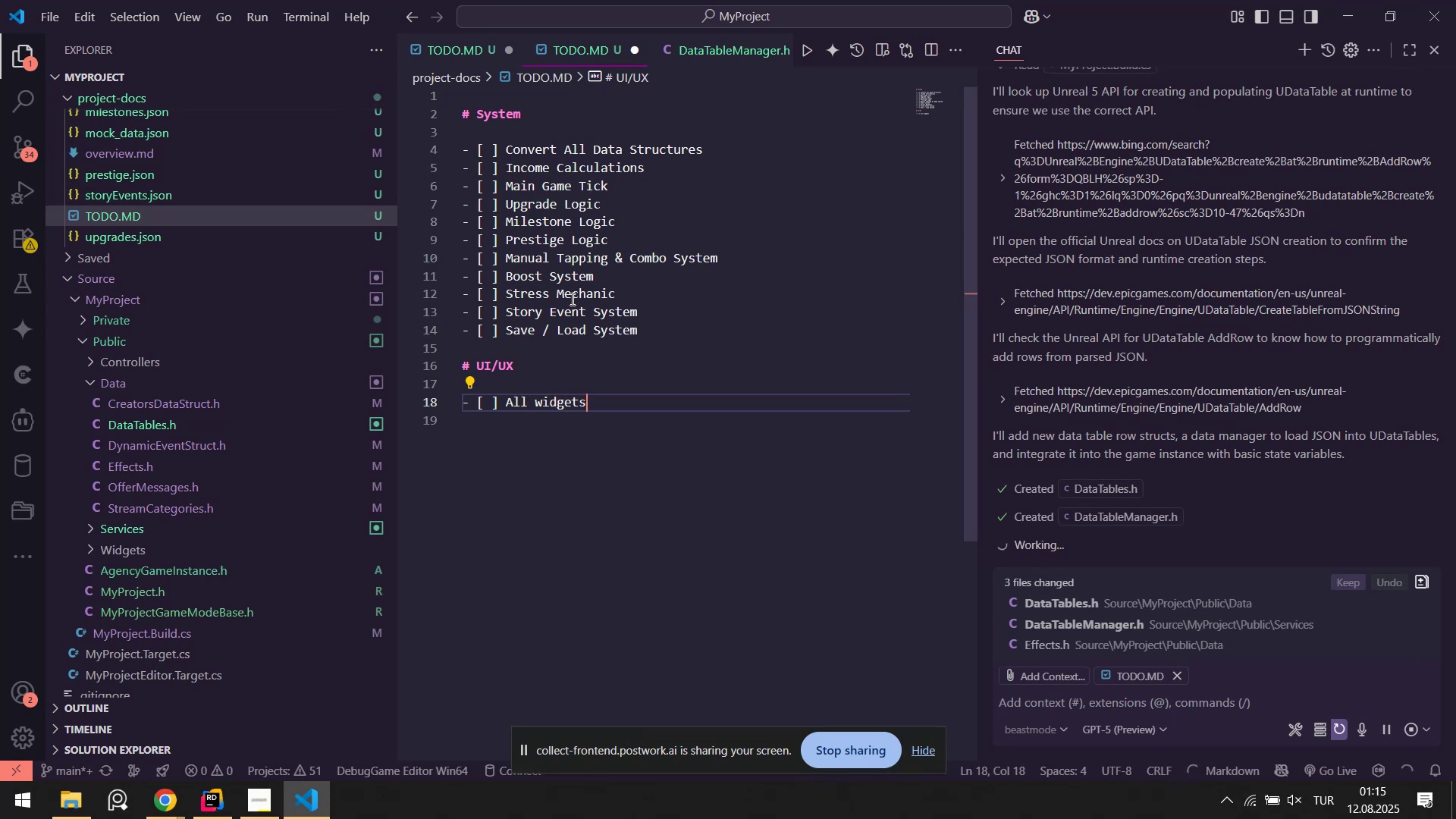 
key(Control+S)
 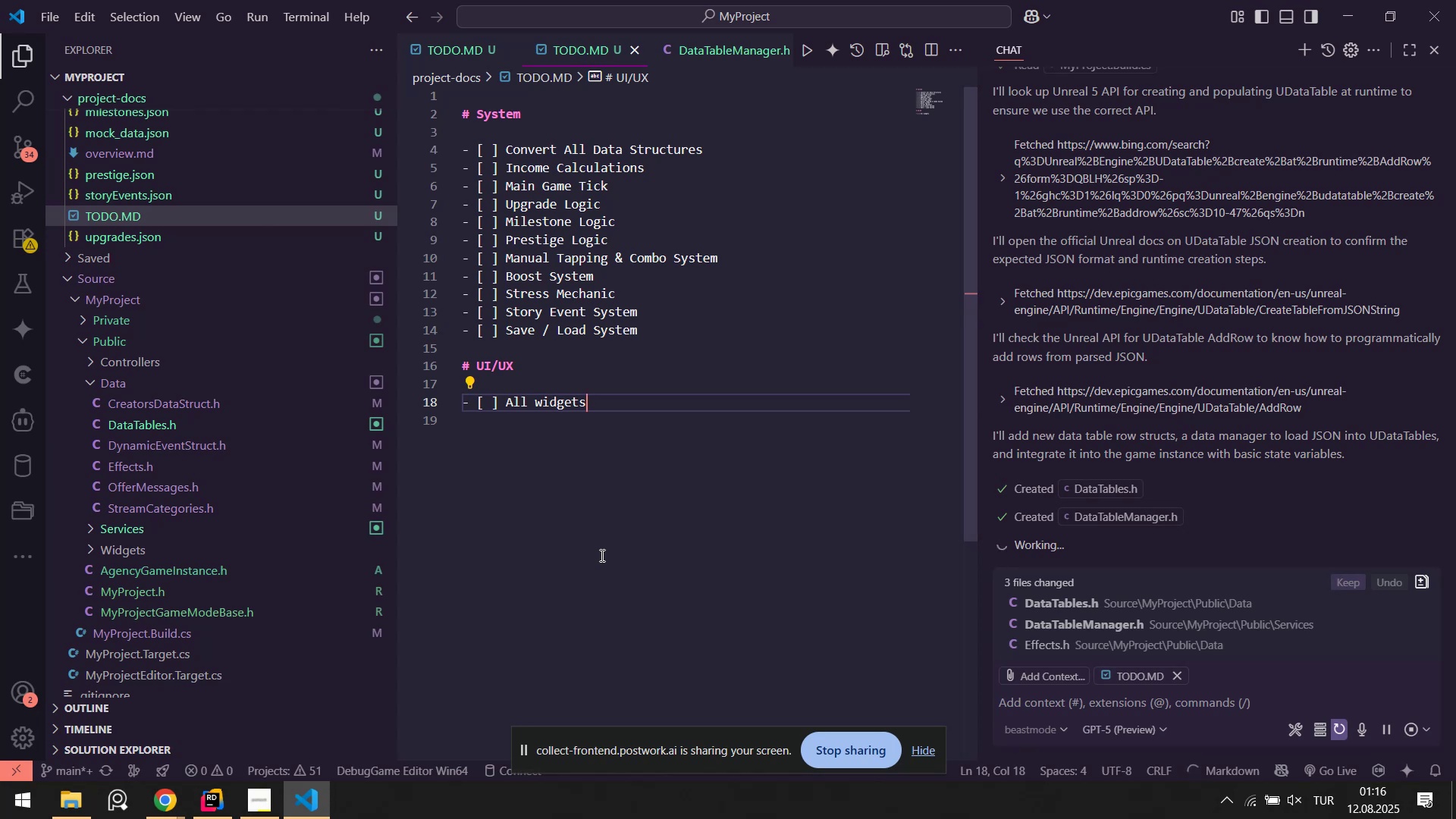 
wait(32.82)
 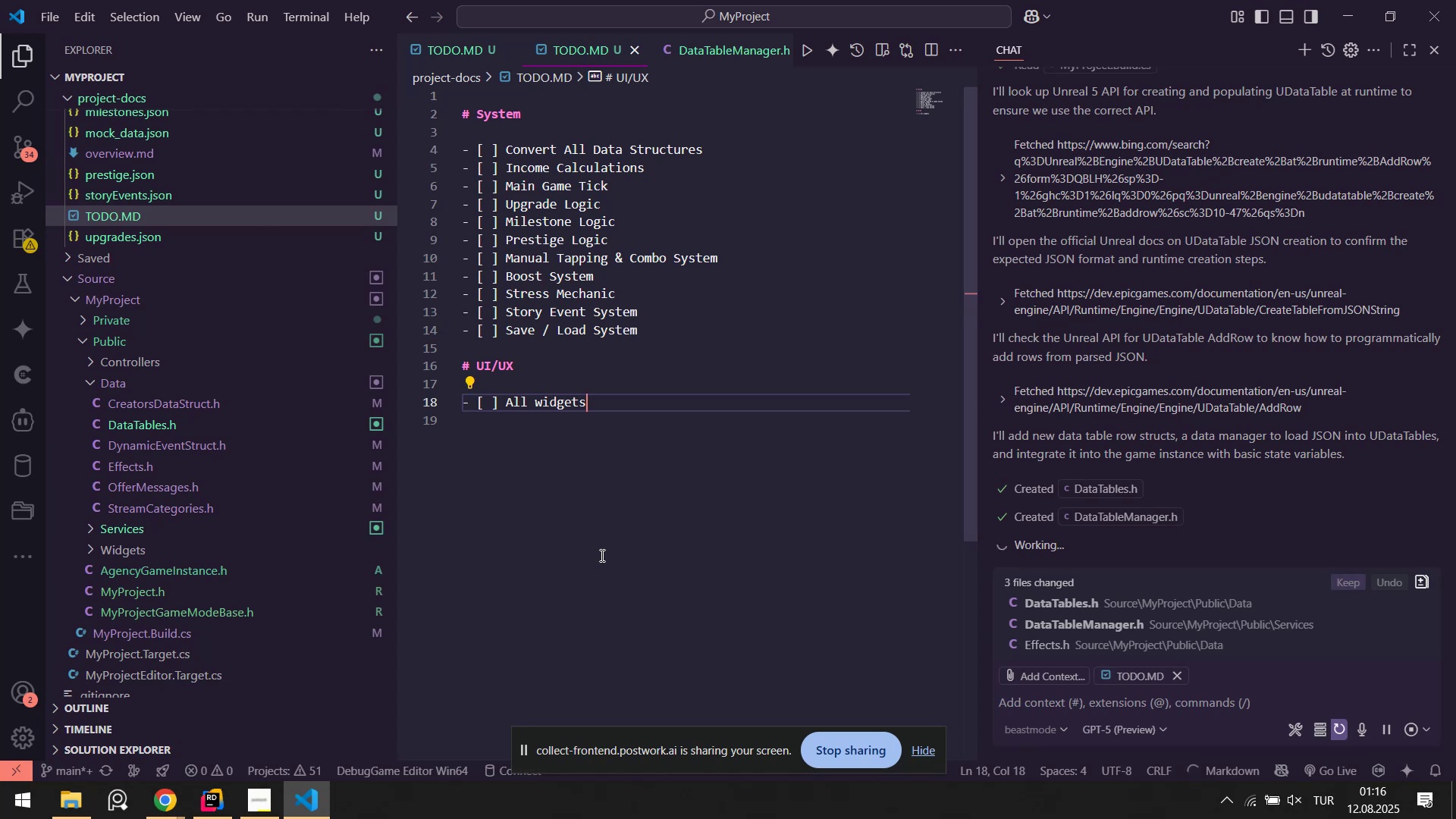 
left_click([1050, 606])
 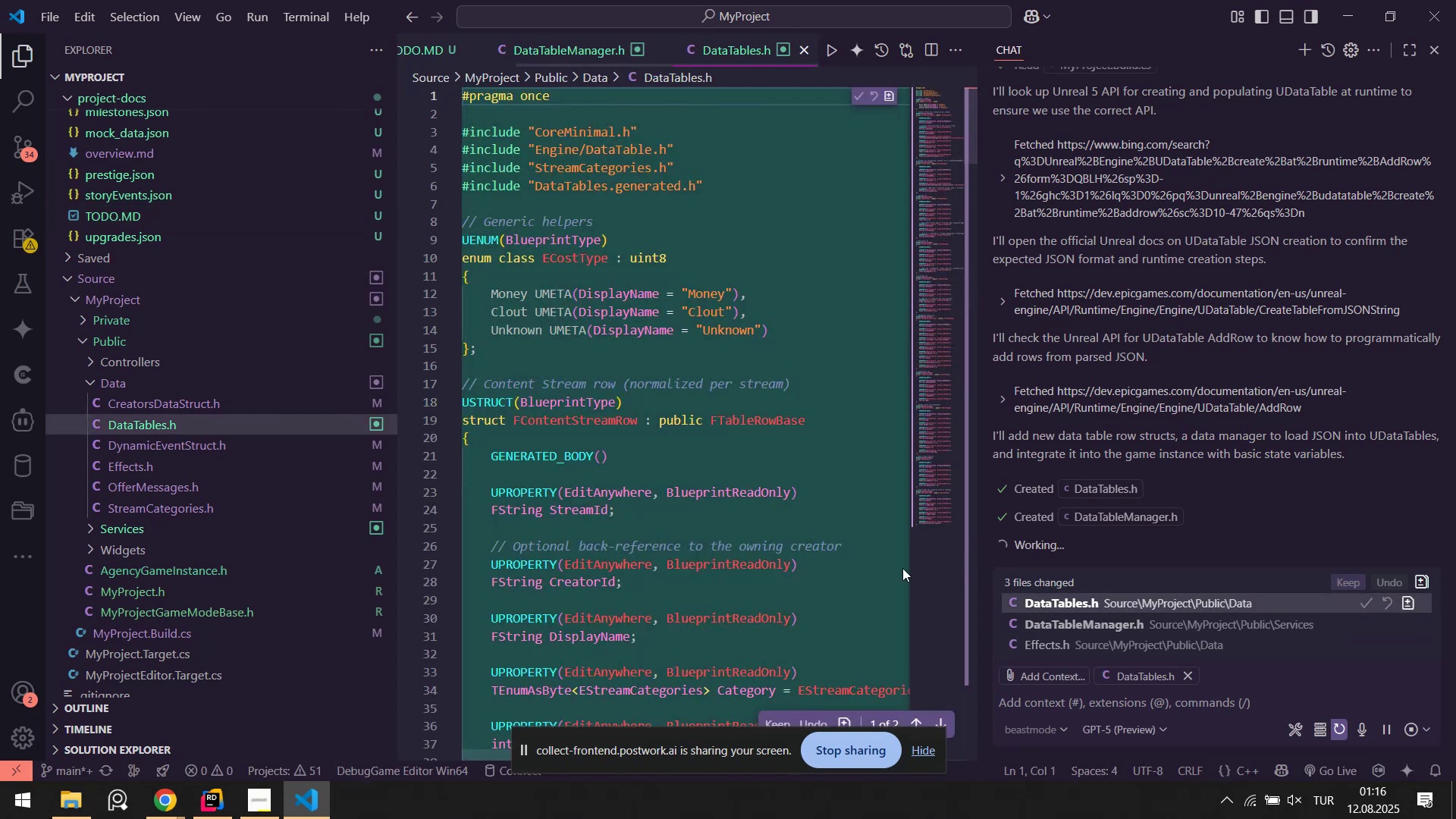 
scroll: coordinate [789, 543], scroll_direction: down, amount: 4.0
 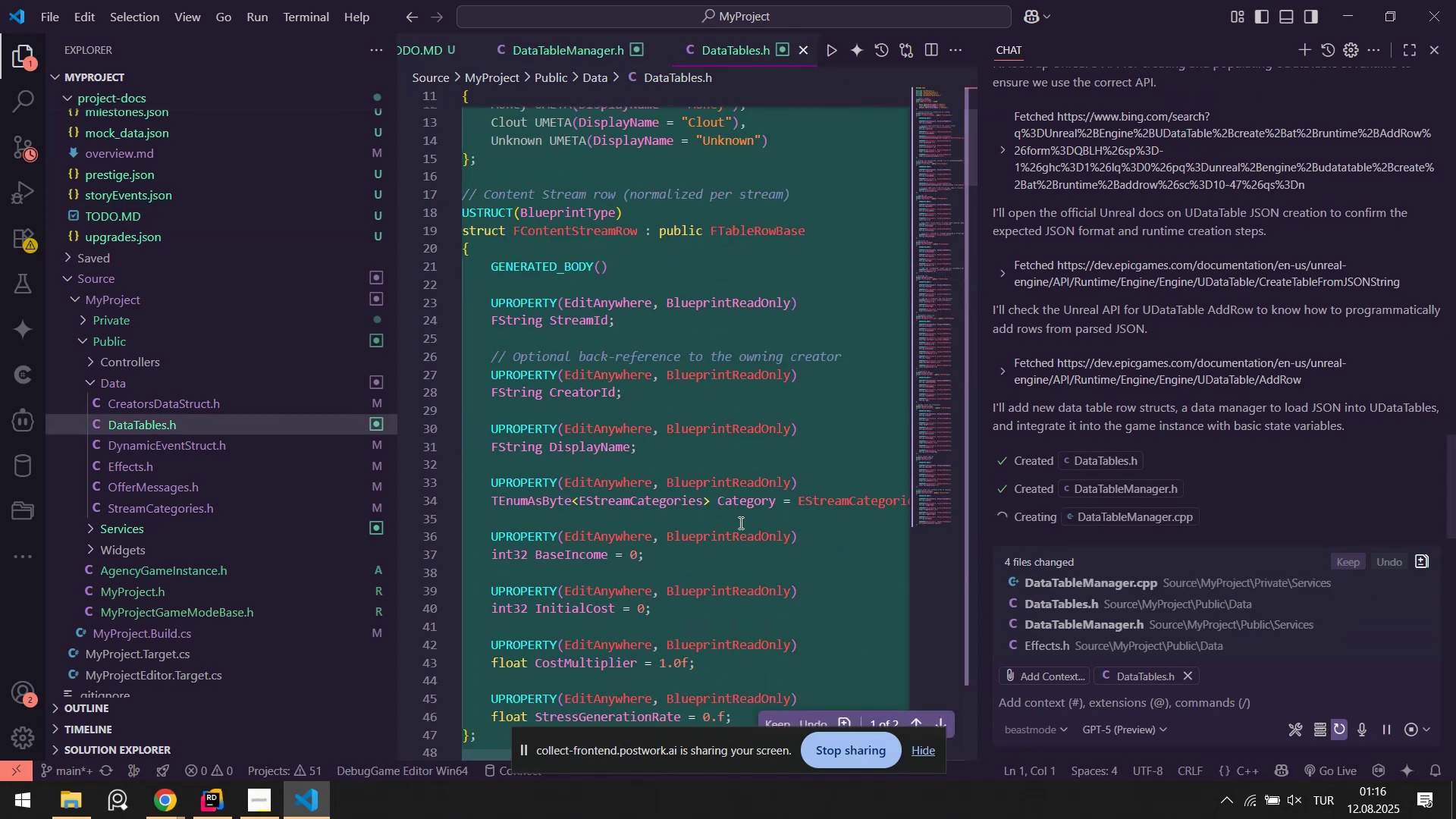 
scroll: coordinate [804, 534], scroll_direction: up, amount: 3.0
 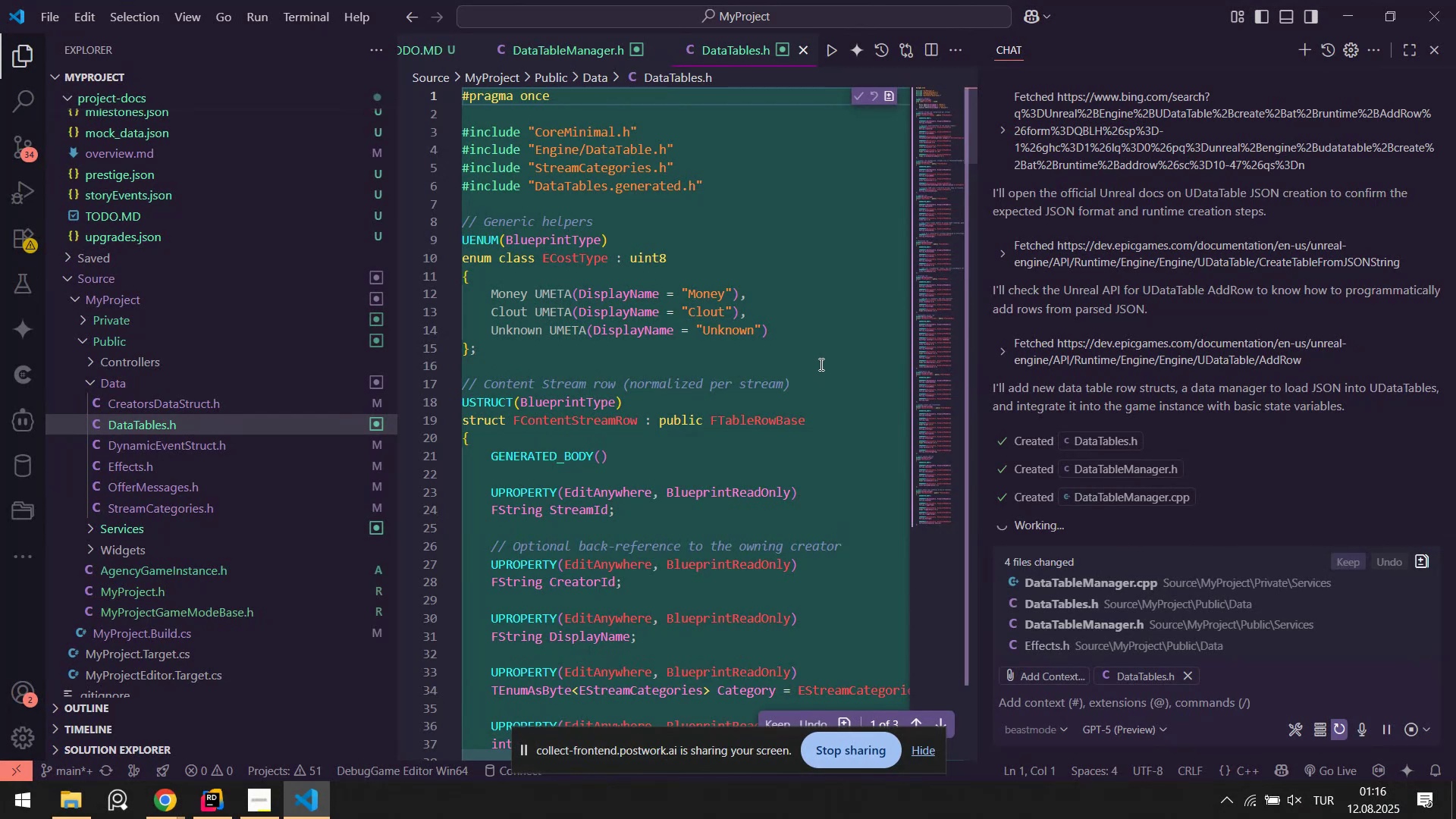 
wait(8.13)
 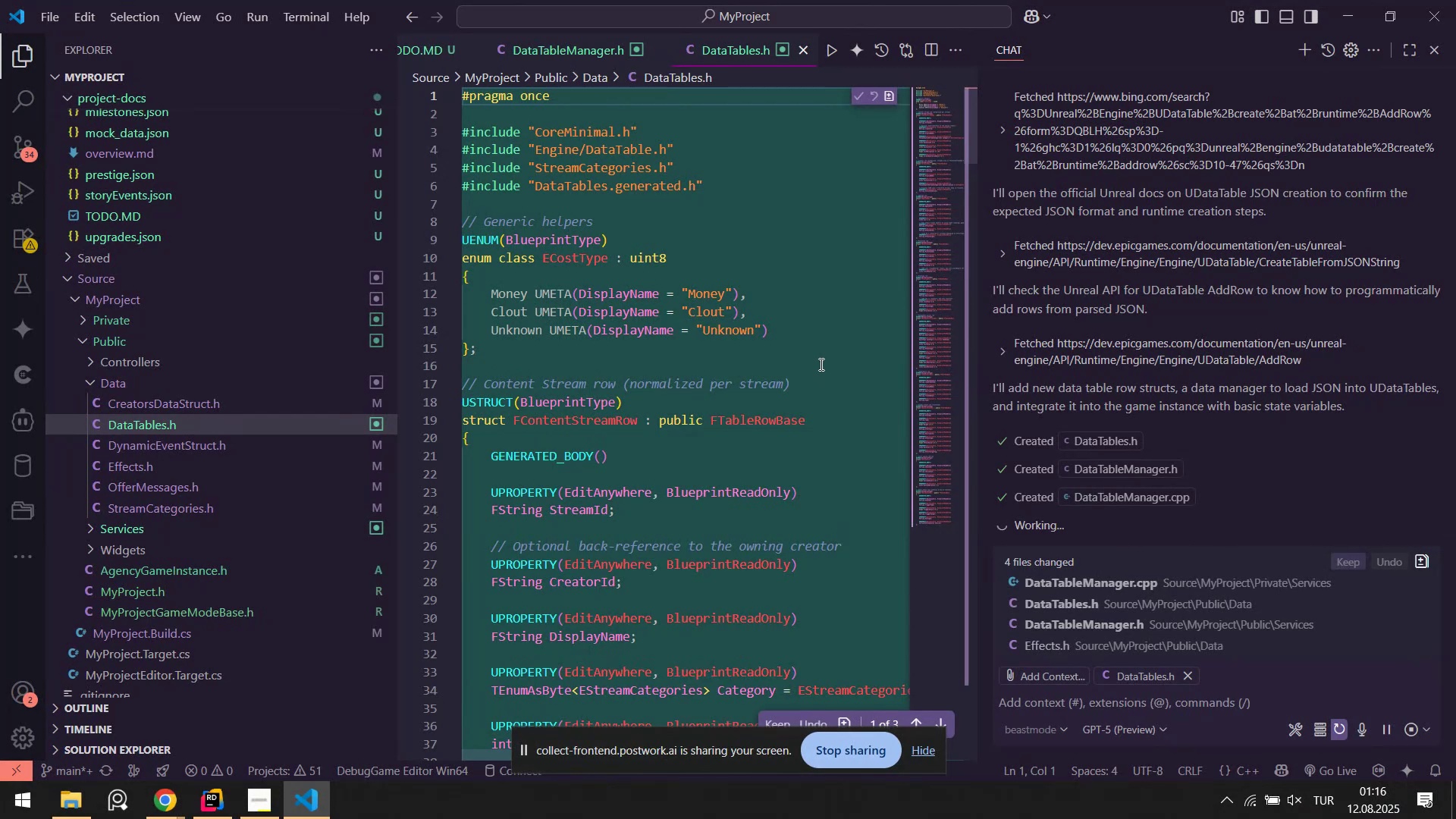 
scroll: coordinate [810, 359], scroll_direction: down, amount: 8.0
 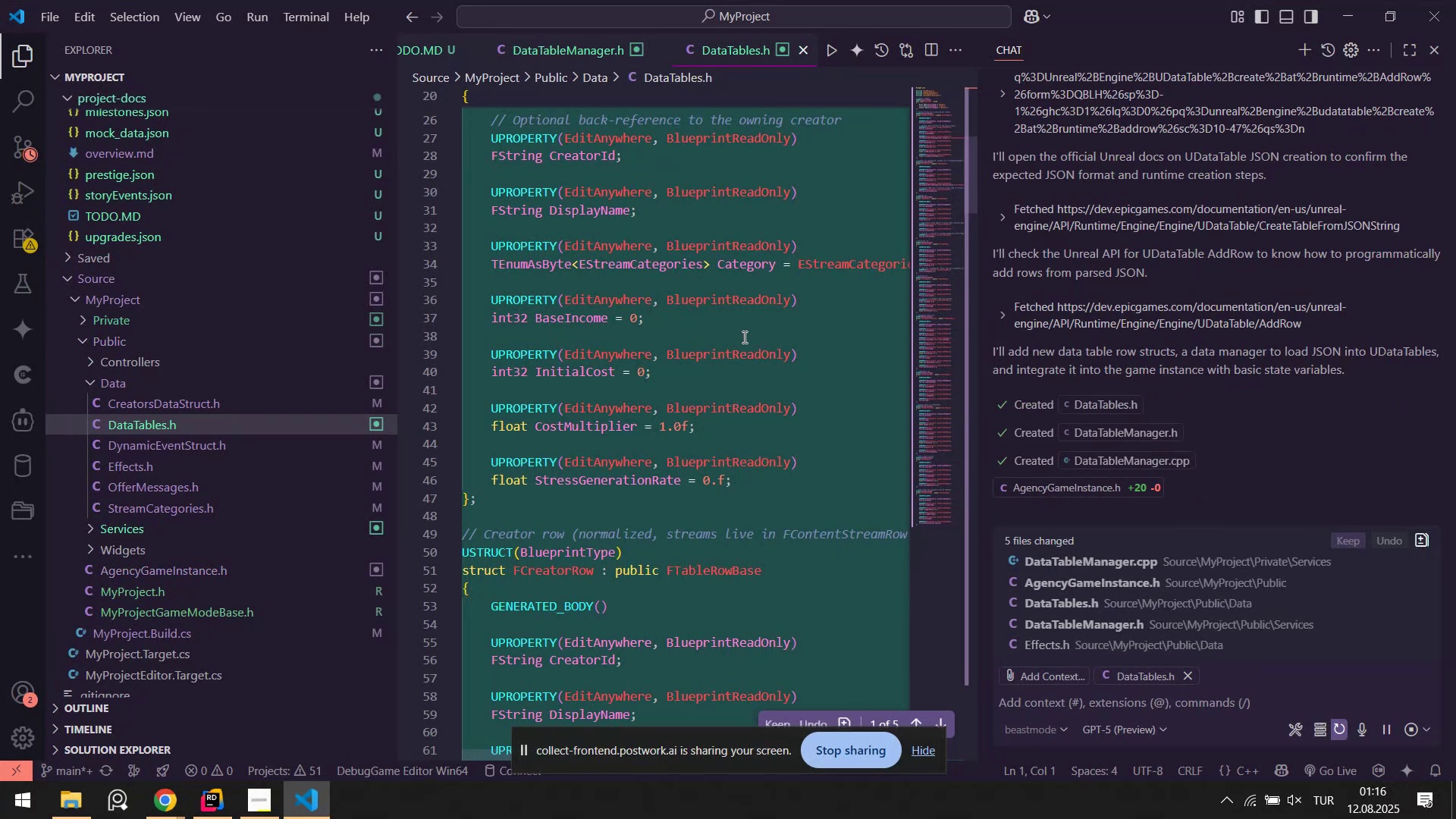 
wait(6.36)
 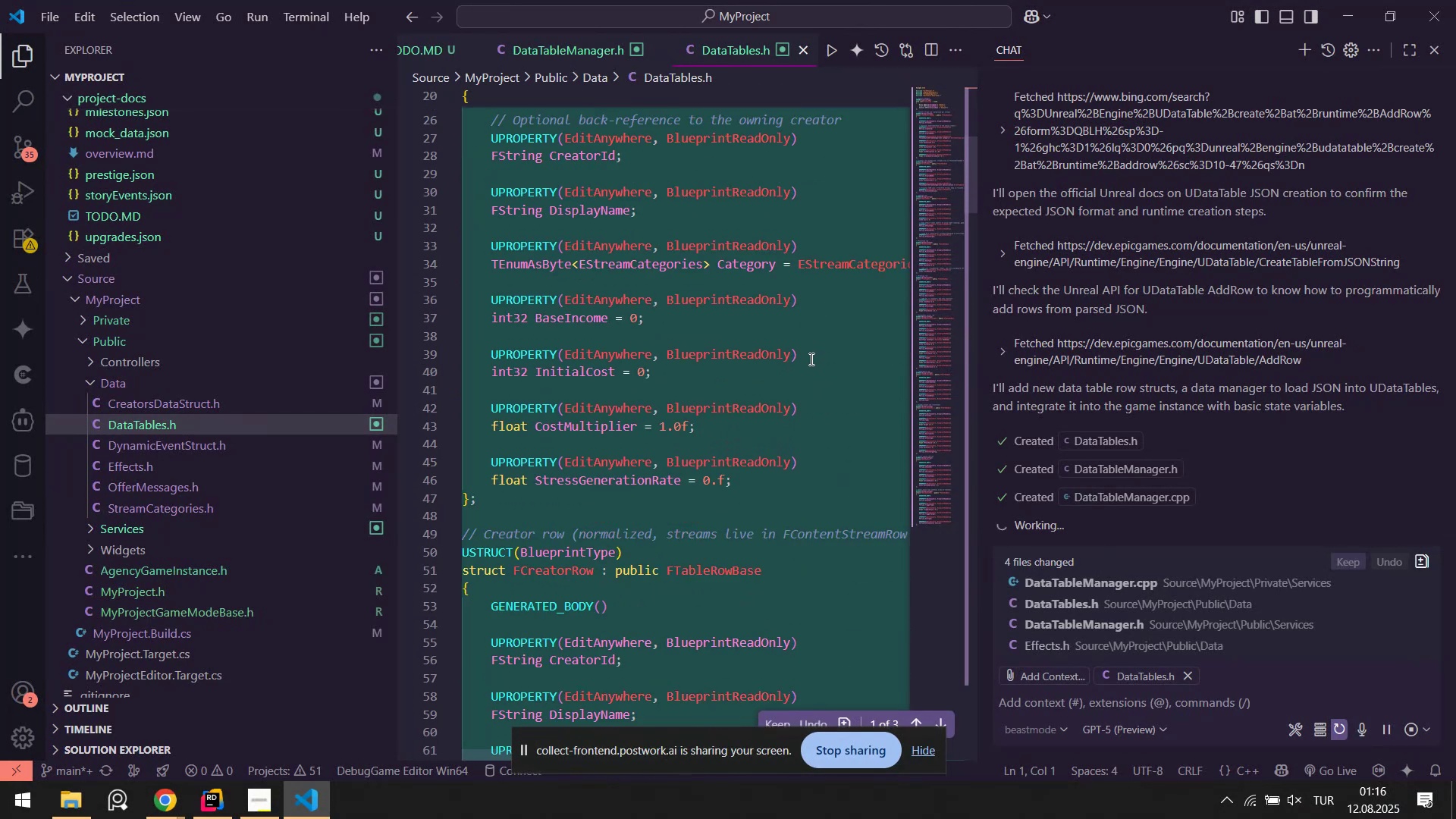 
scroll: coordinate [710, 350], scroll_direction: down, amount: 6.0
 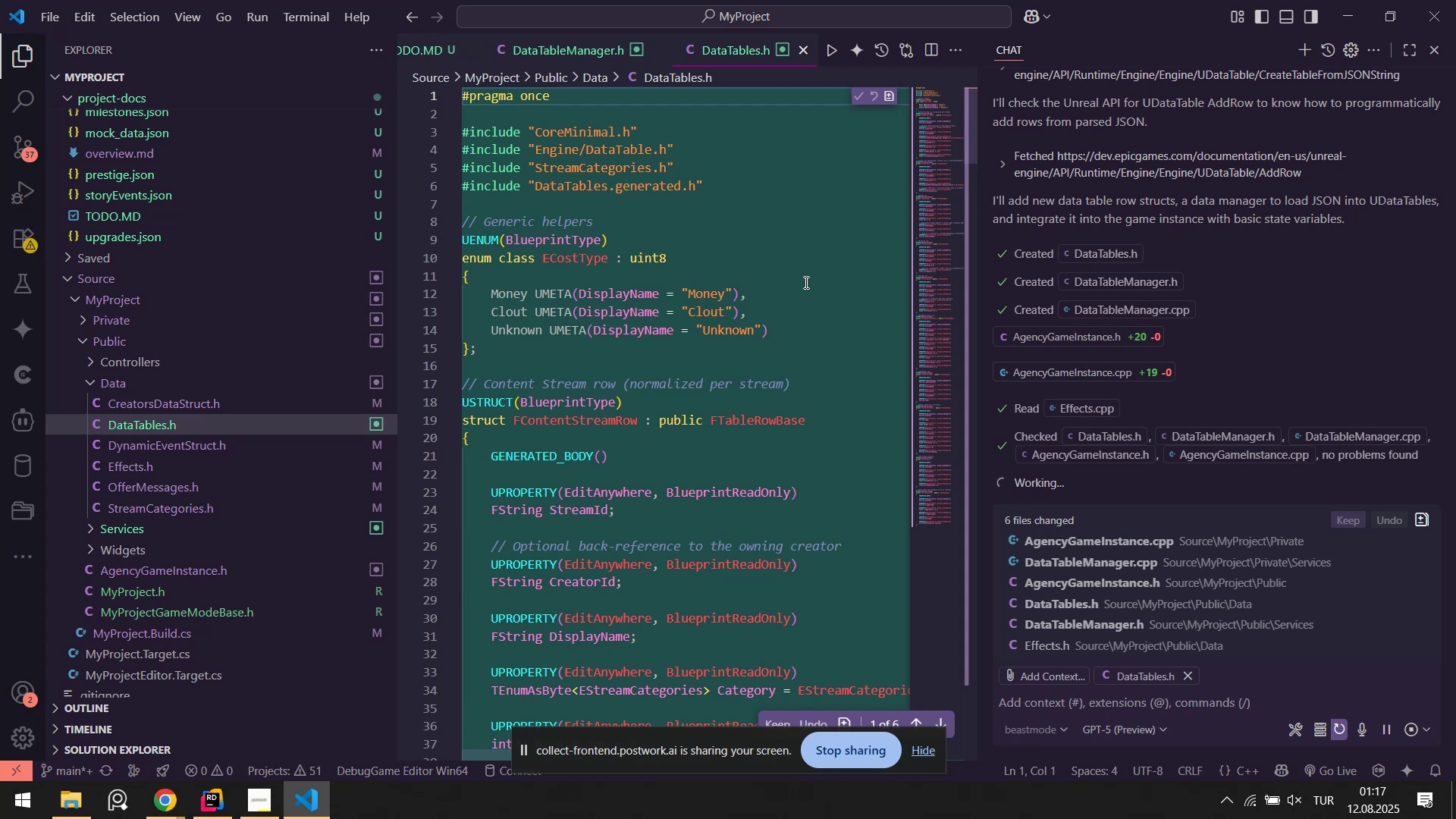 
wait(41.83)
 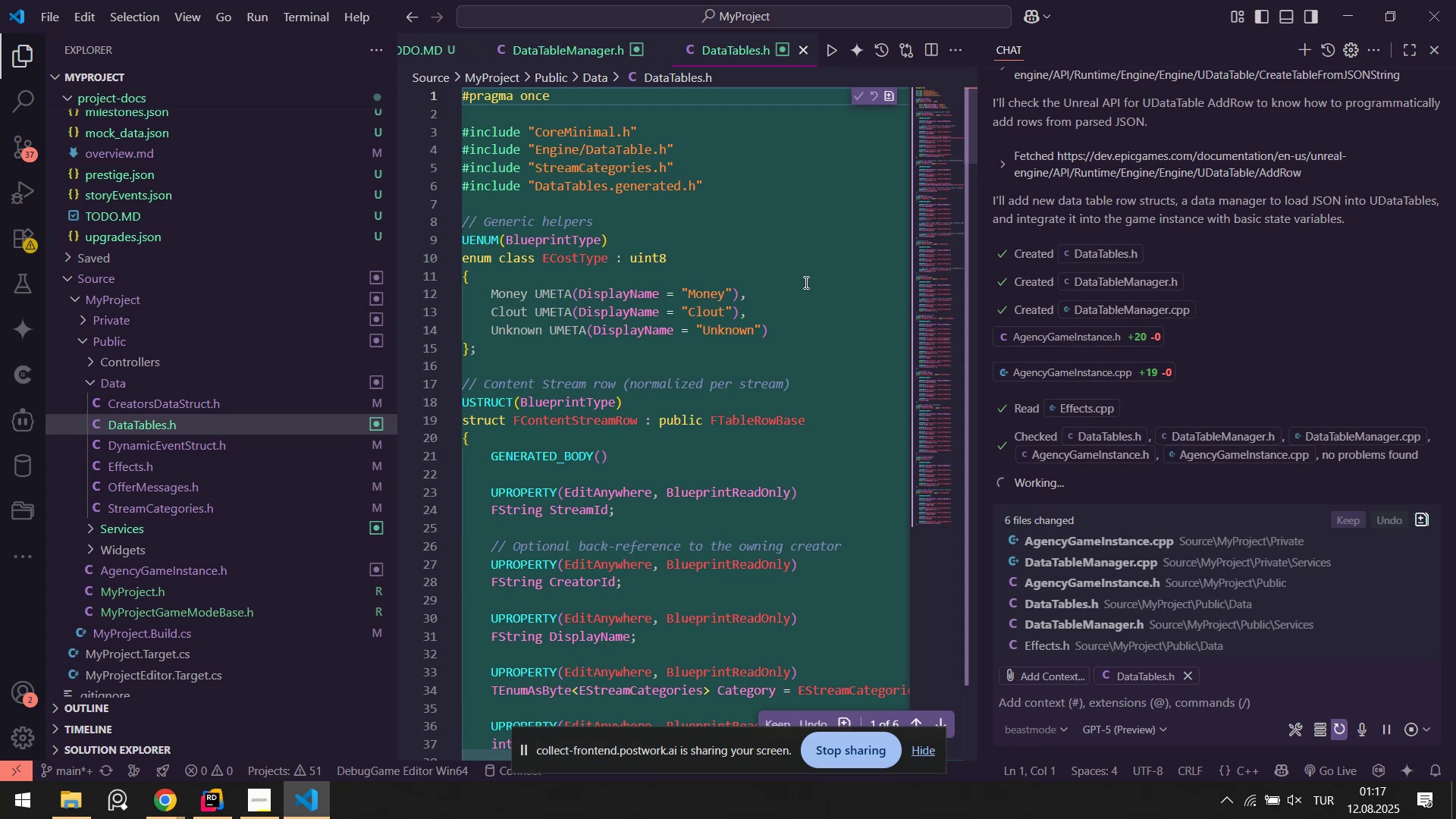 
scroll: coordinate [665, 508], scroll_direction: down, amount: 2.0
 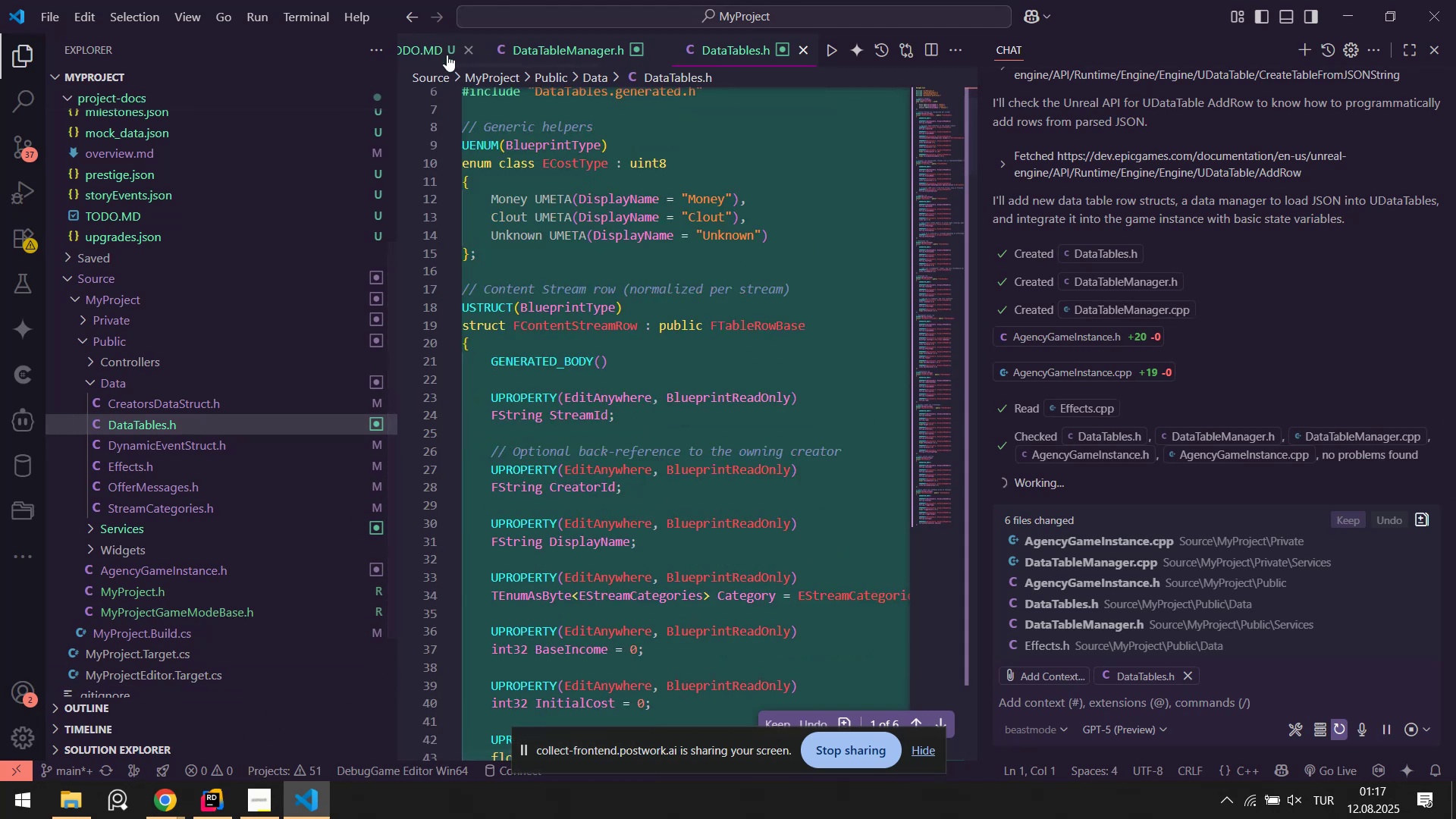 
left_click([431, 53])
 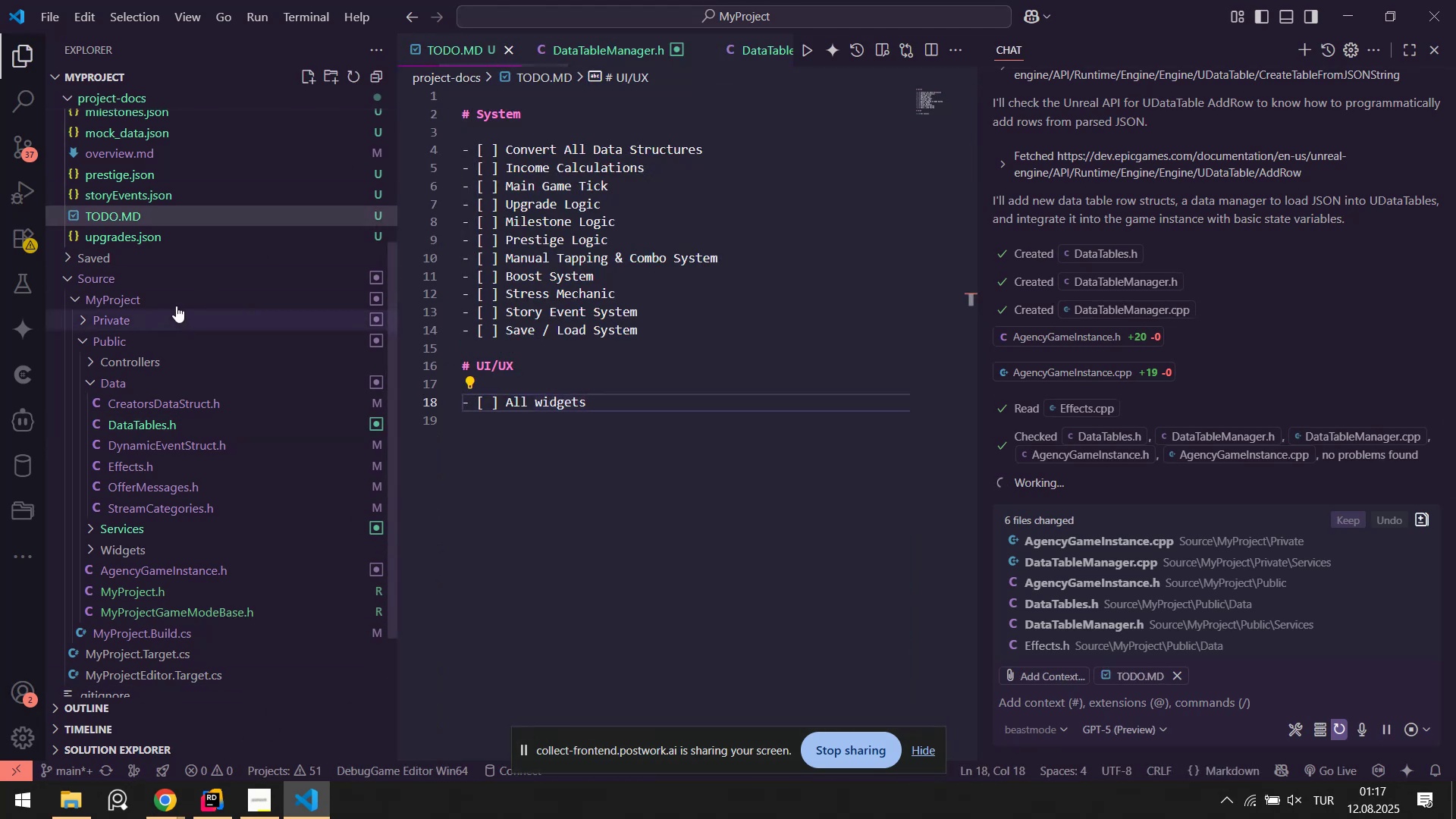 
scroll: coordinate [151, 242], scroll_direction: up, amount: 2.0
 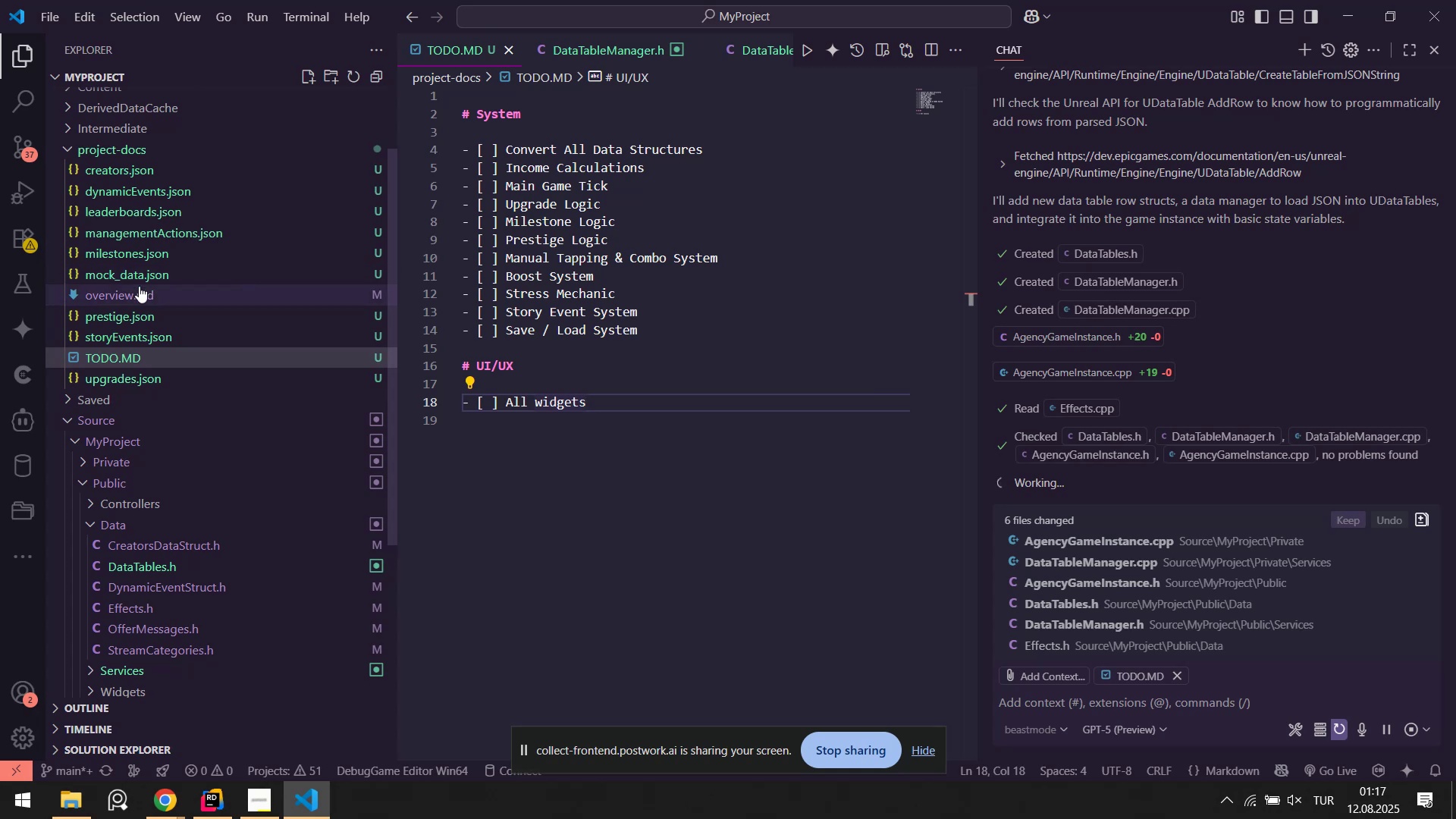 
left_click([138, 287])
 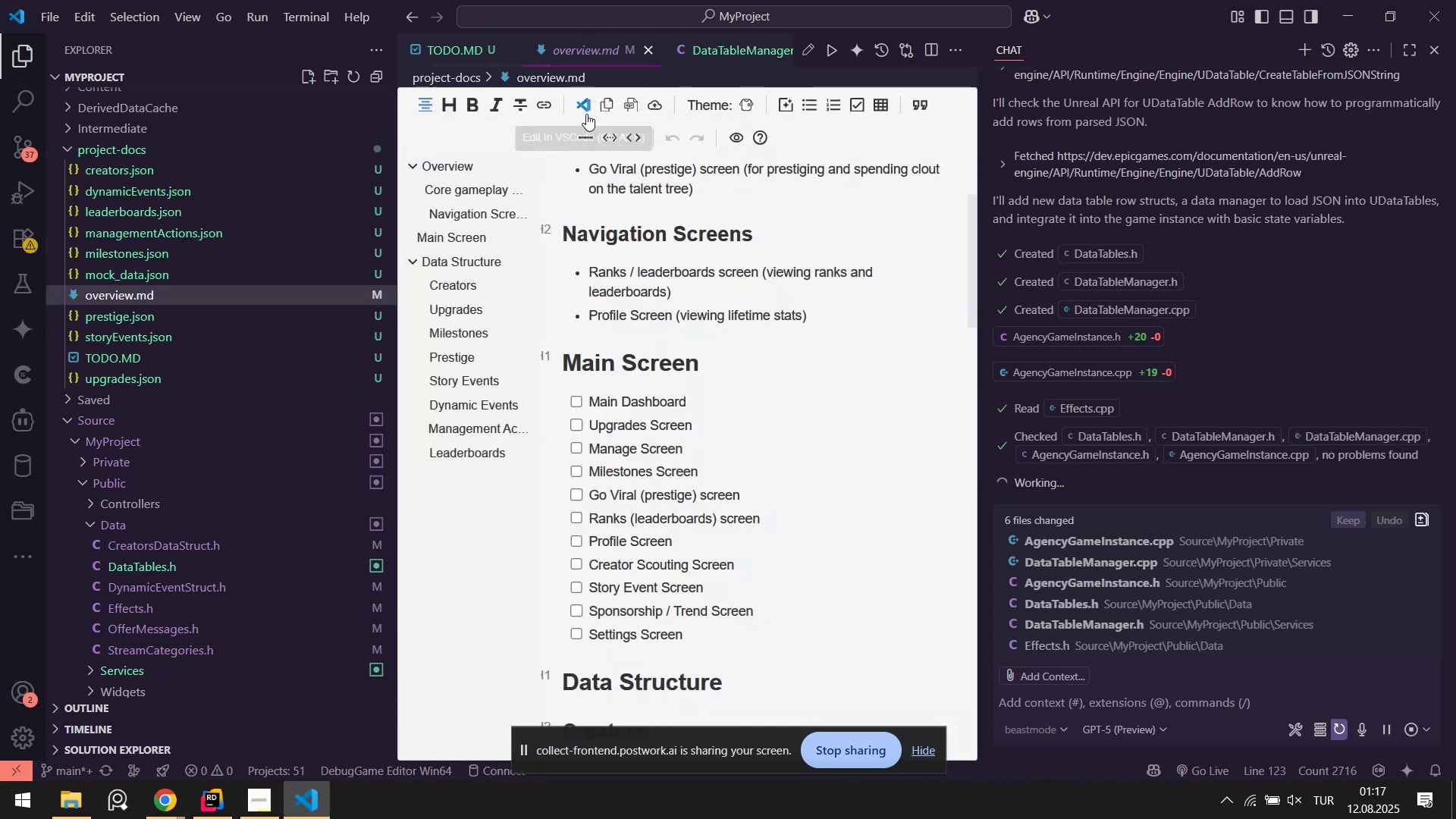 
left_click([583, 111])
 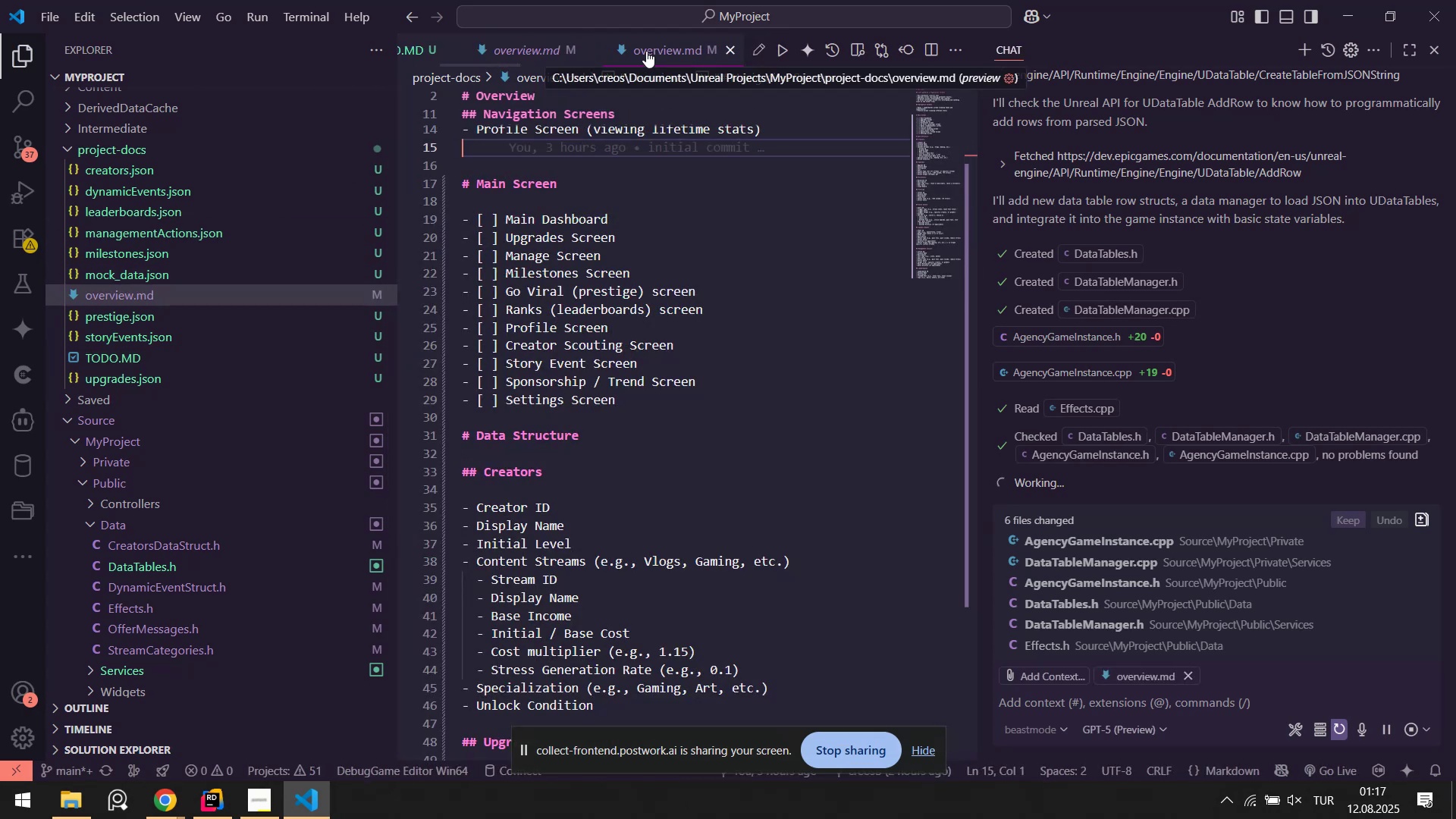 
mouse_move([430, 64])
 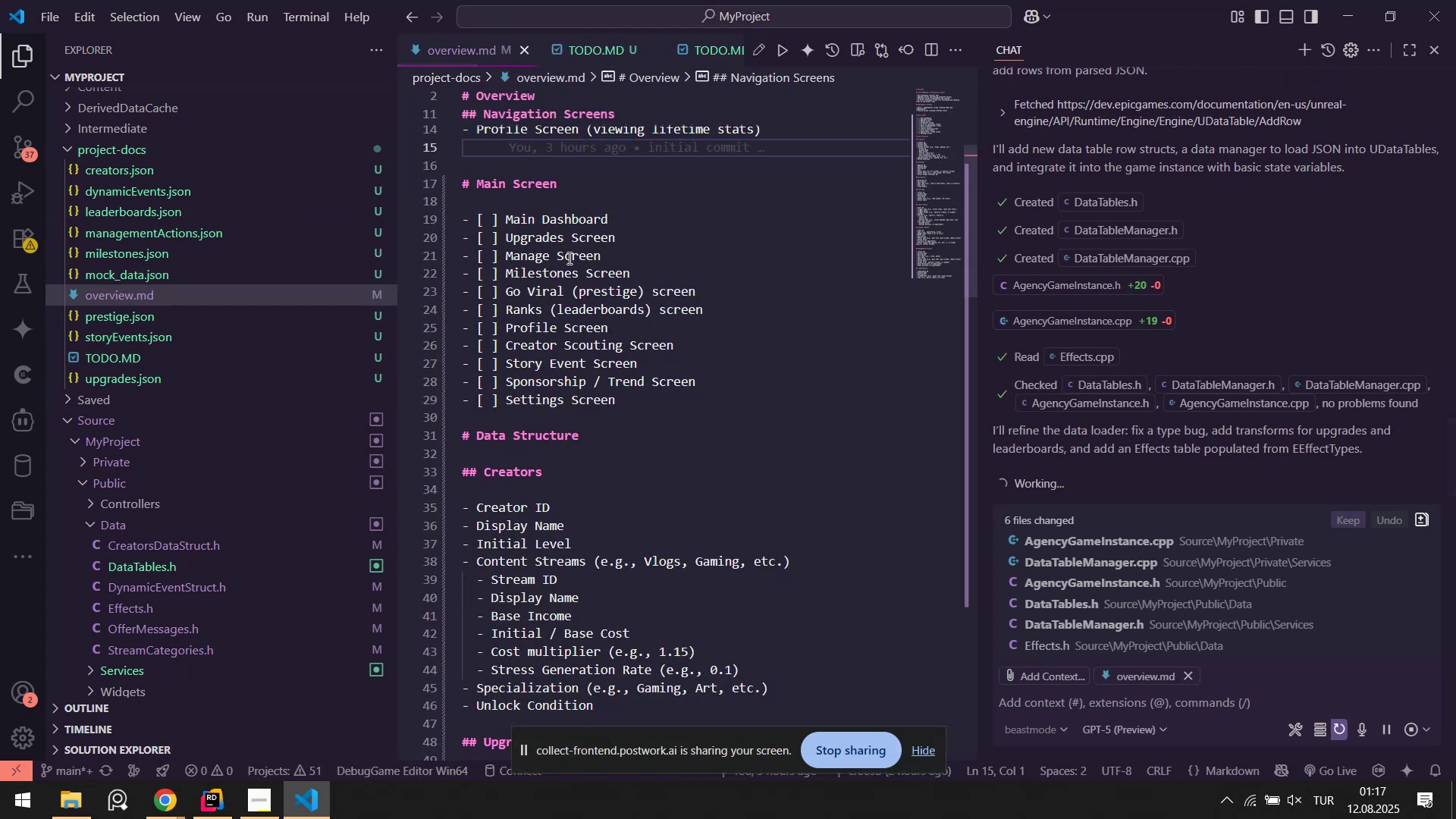 
scroll: coordinate [592, 250], scroll_direction: up, amount: 12.0
 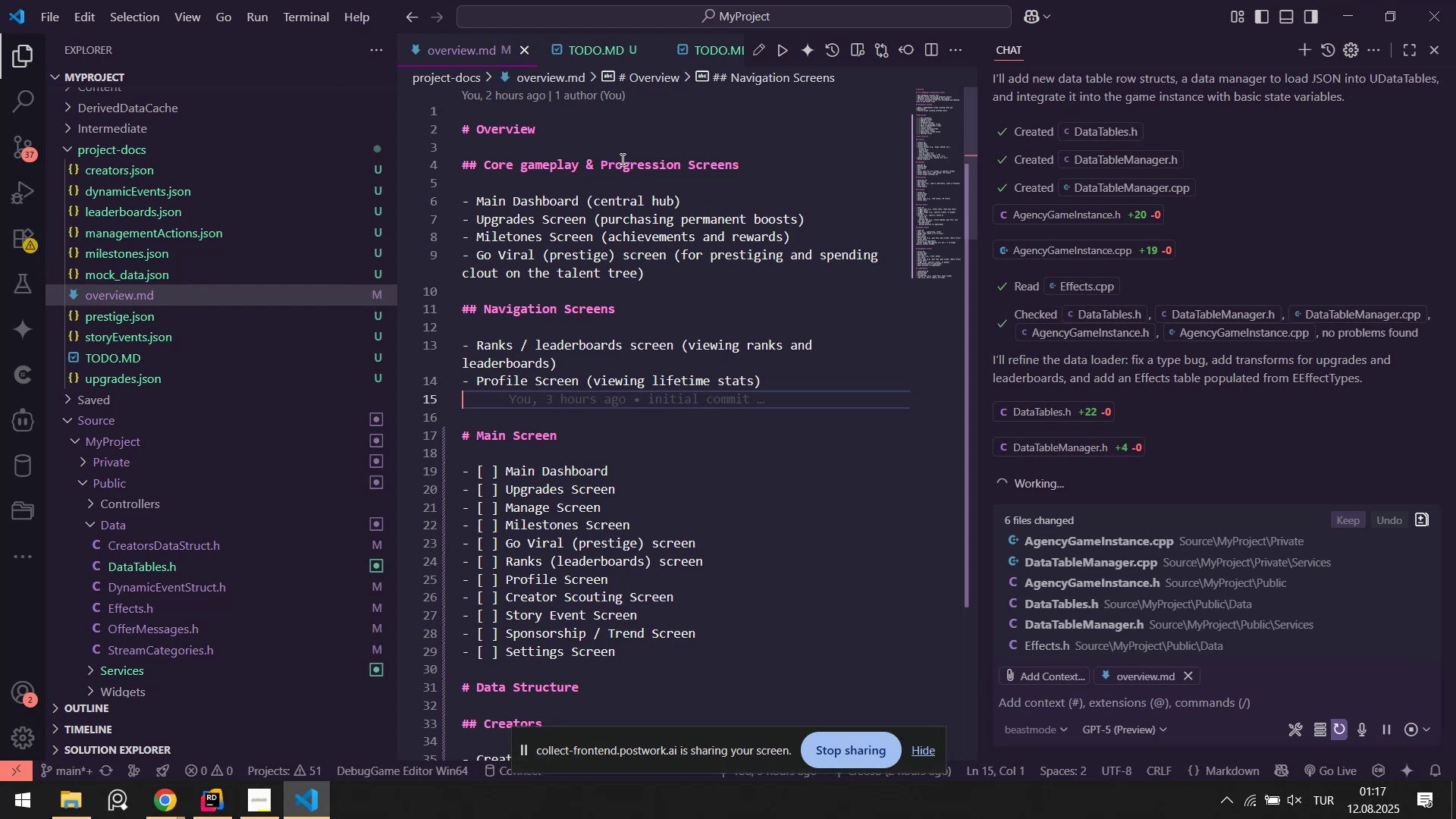 
wait(7.43)
 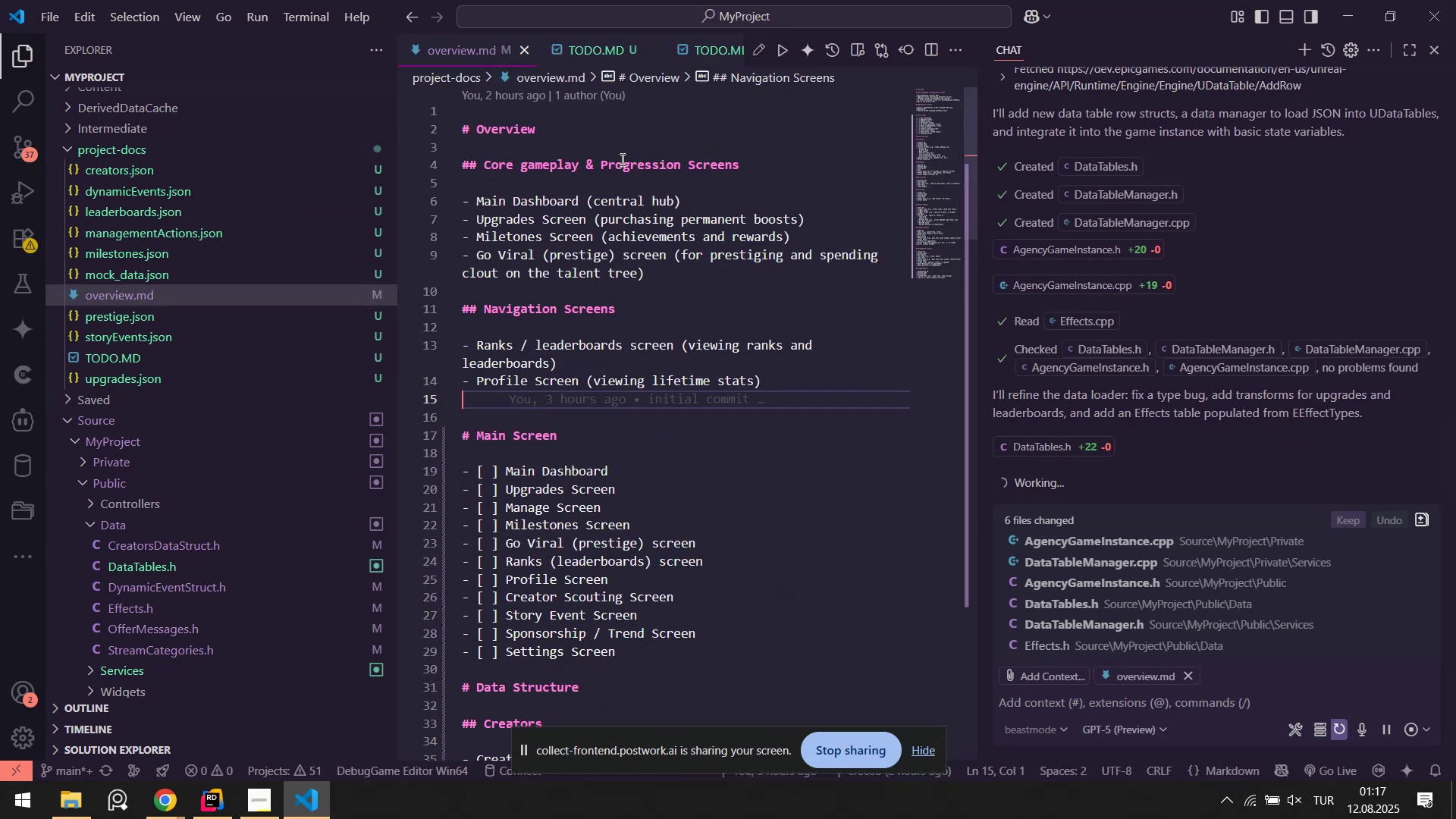 
left_click([540, 131])
 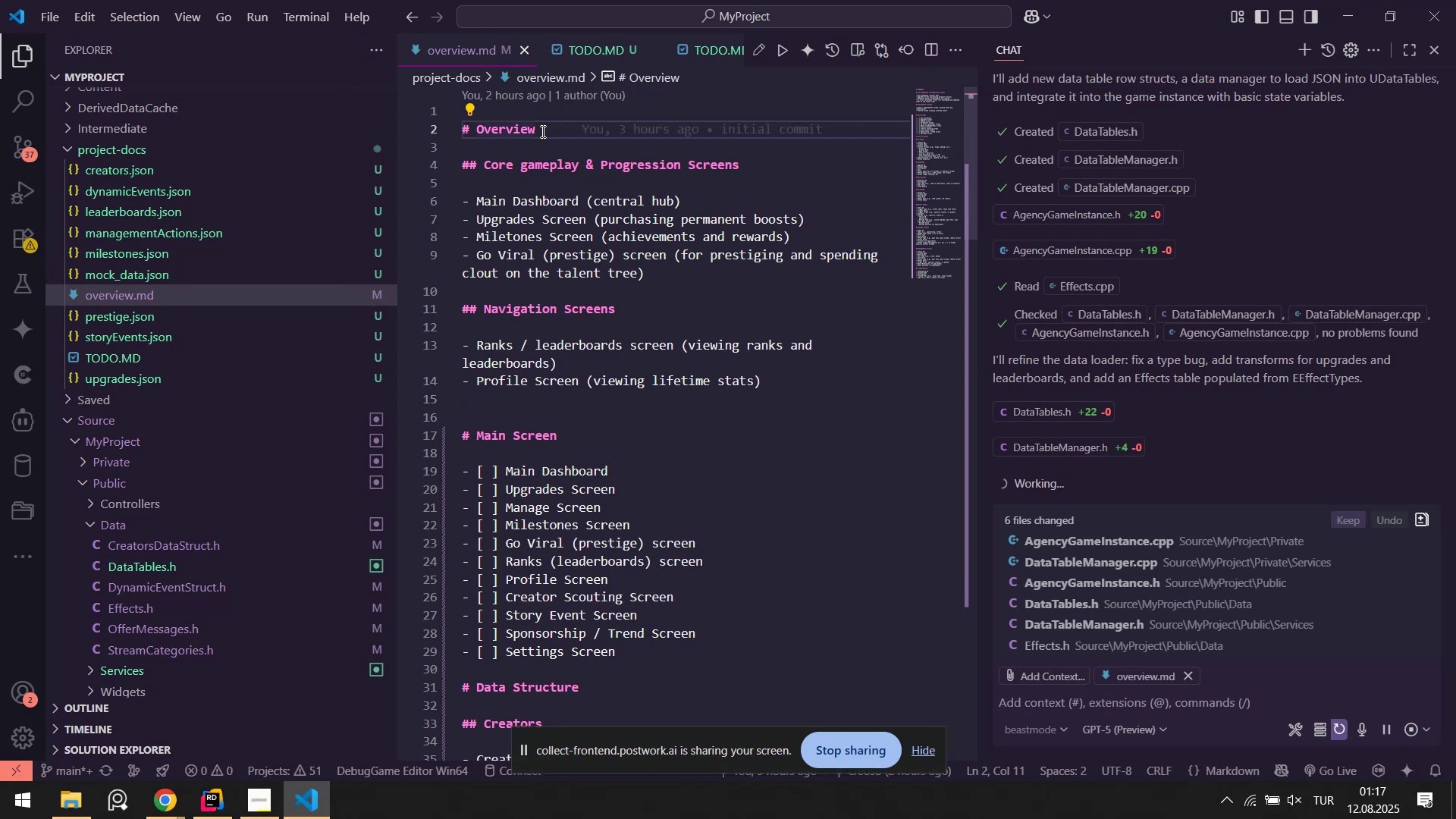 
key(Enter)
 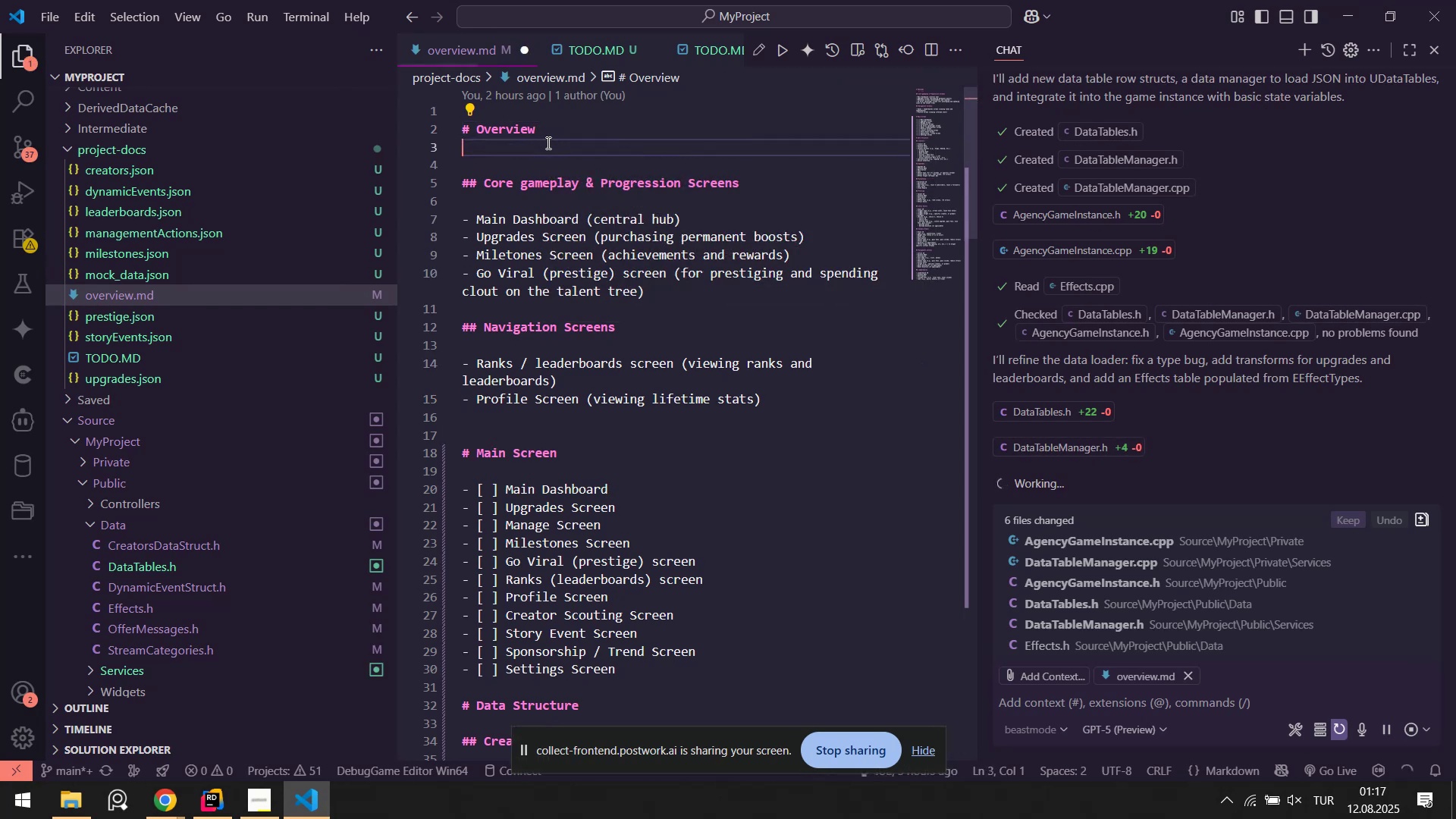 
key(Enter)
 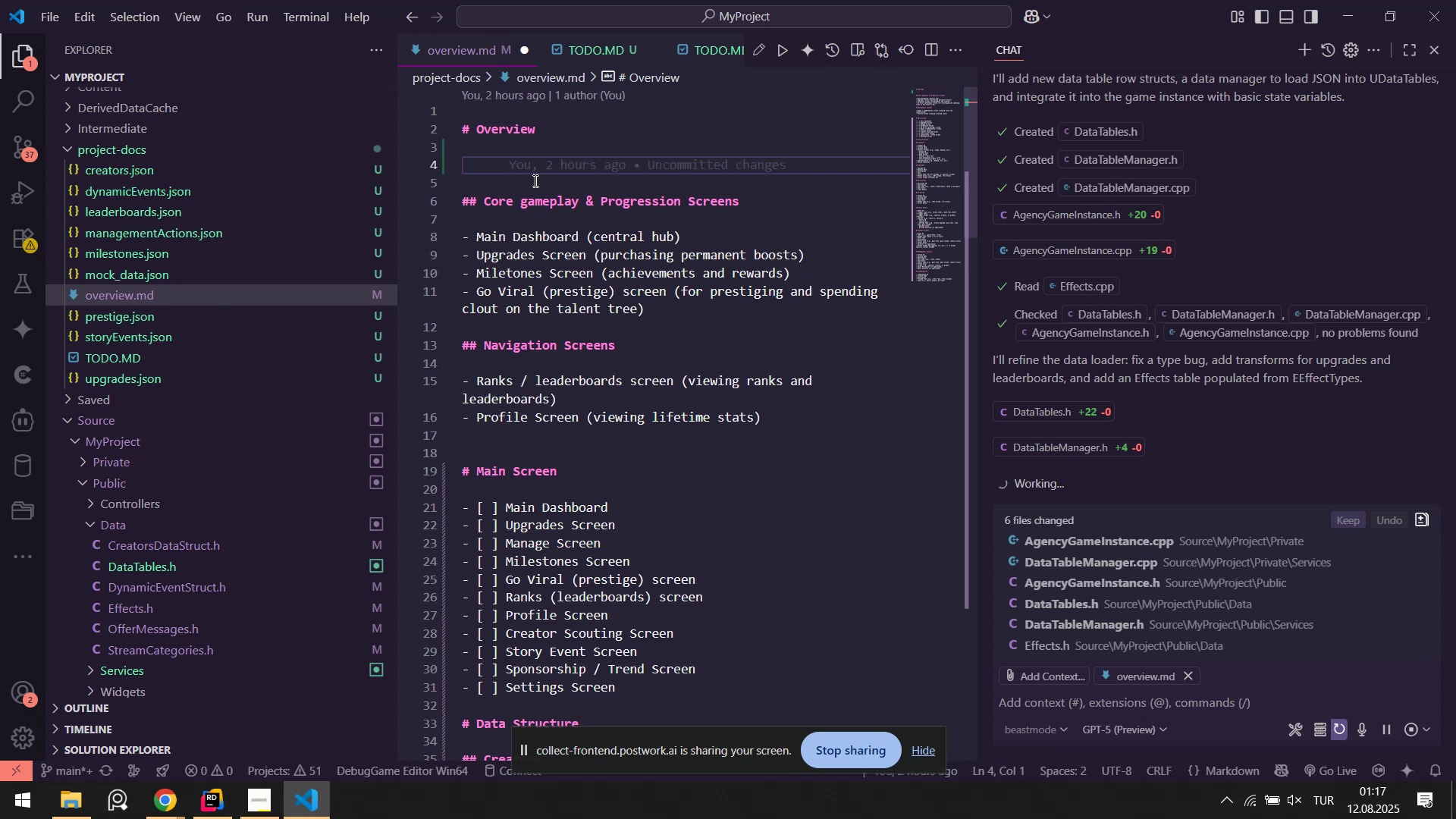 
wait(10.73)
 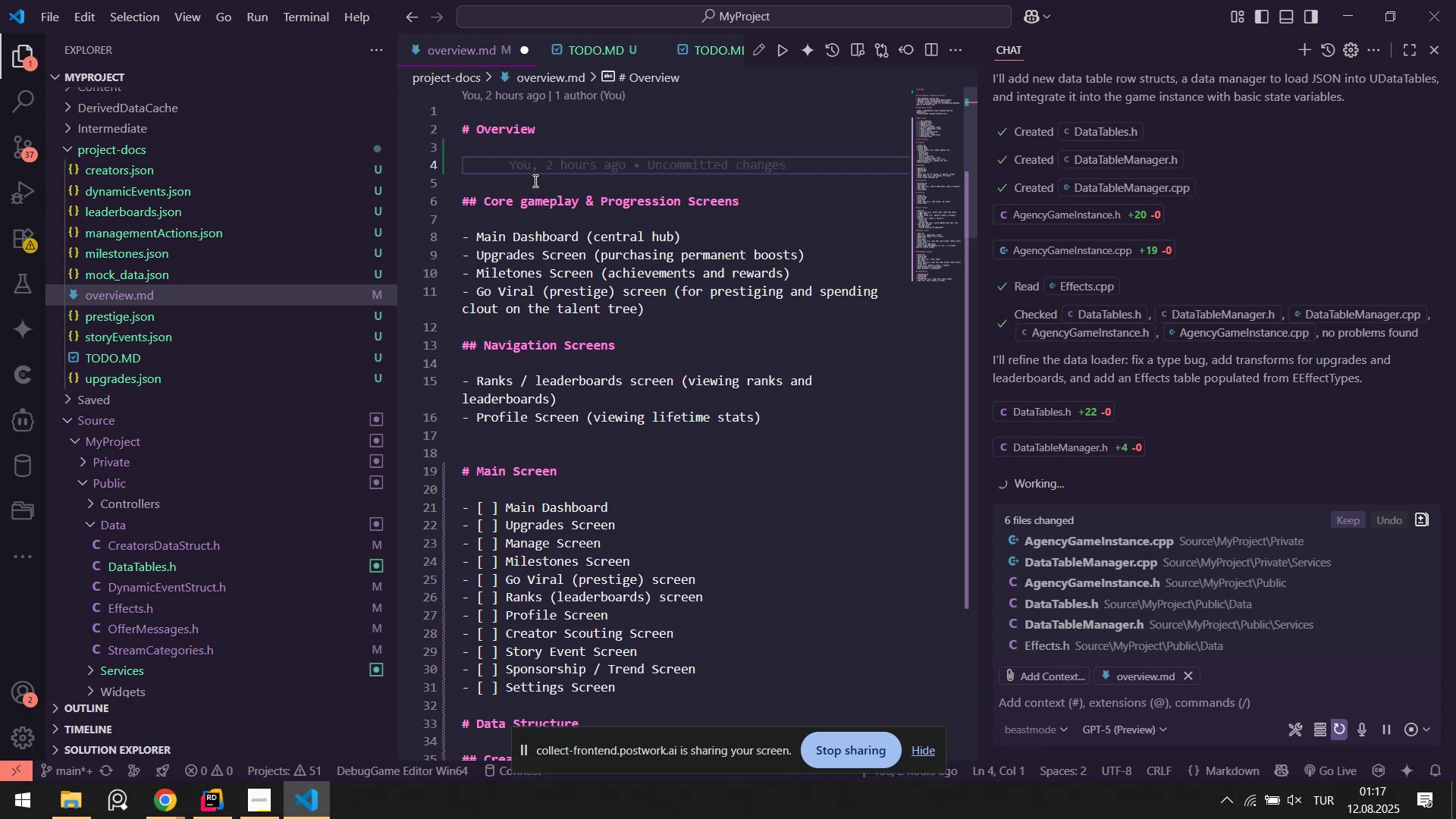 
key(ArrowUp)
 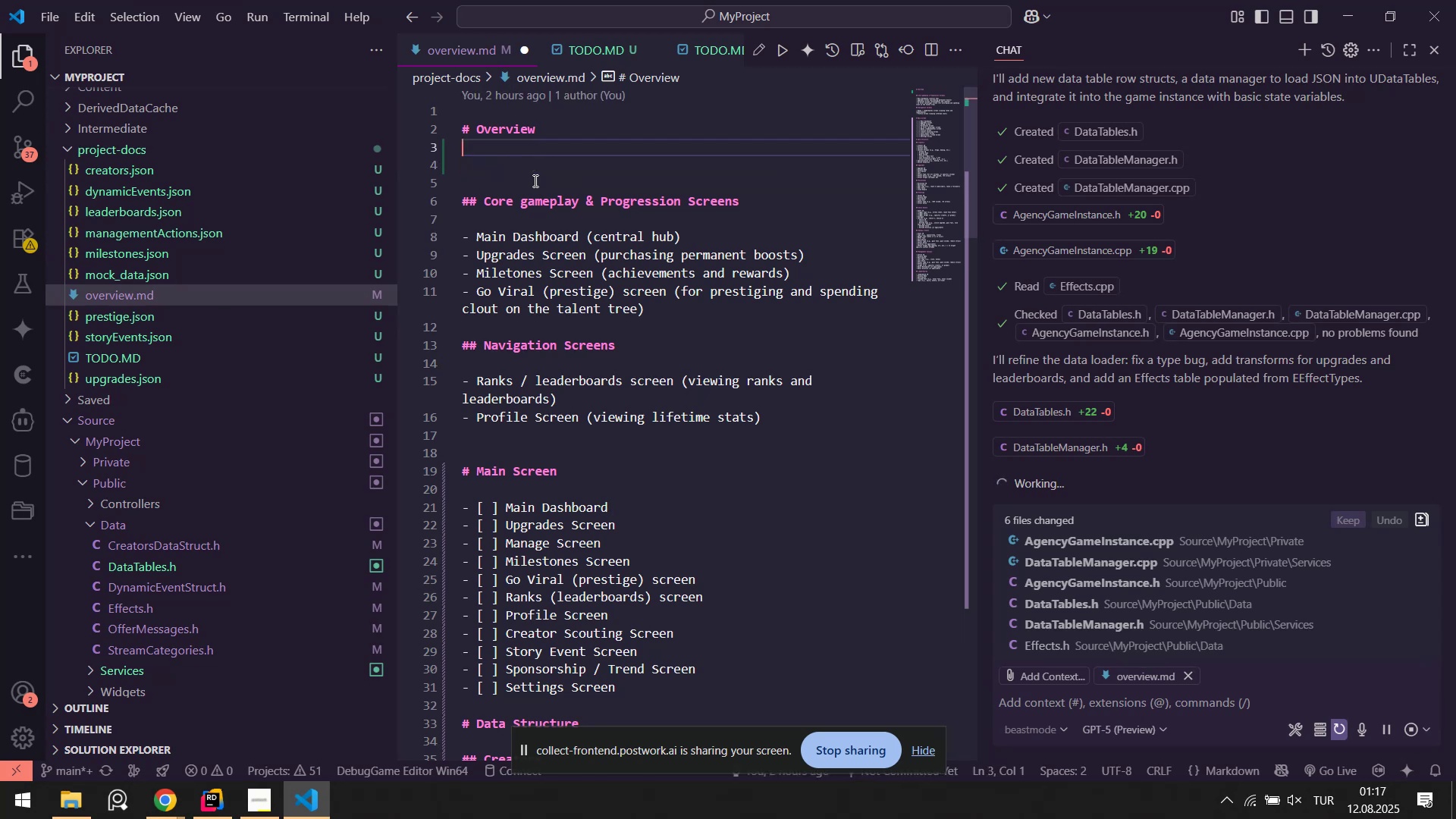 
key(ArrowUp)
 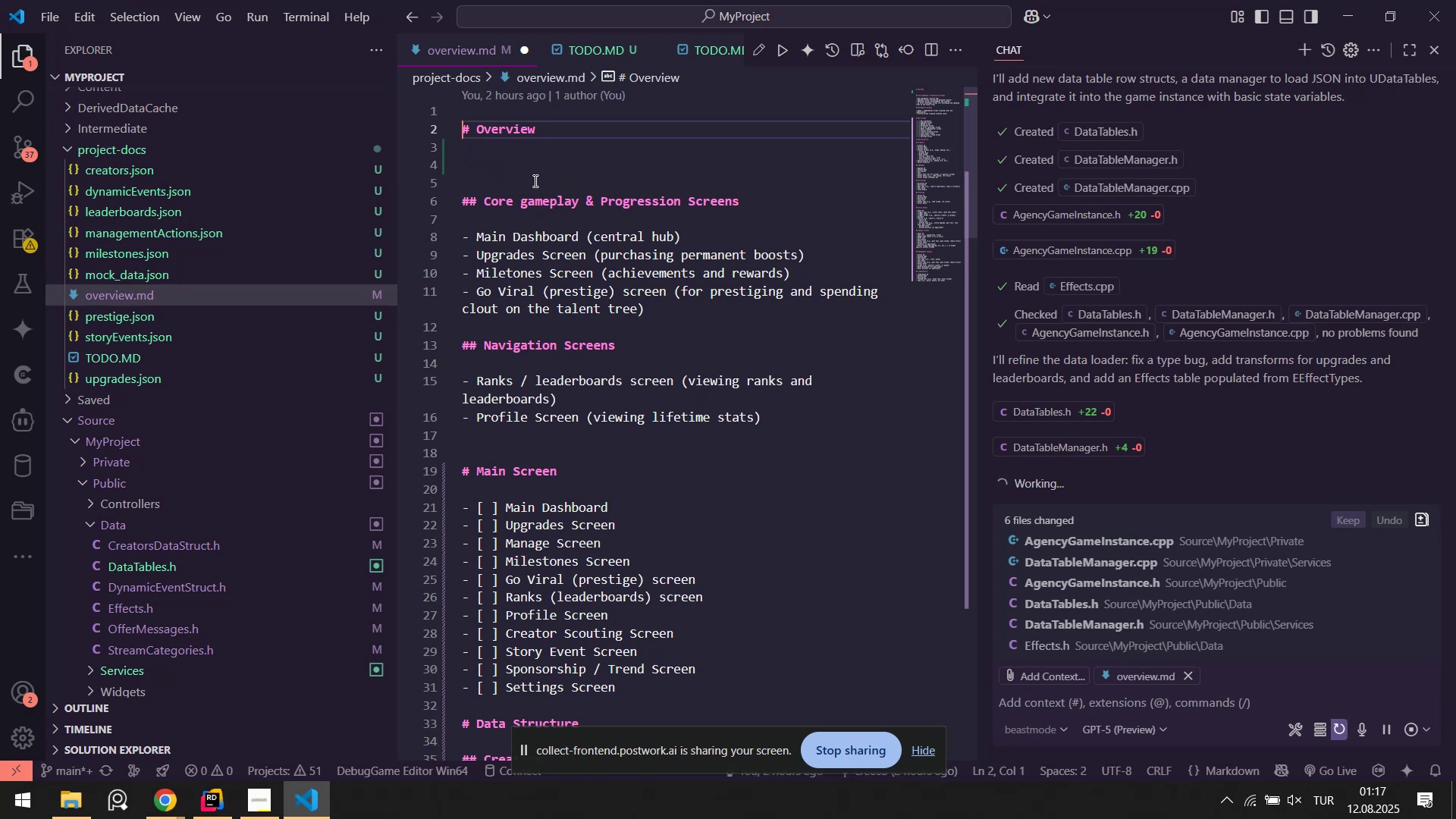 
key(ArrowRight)
 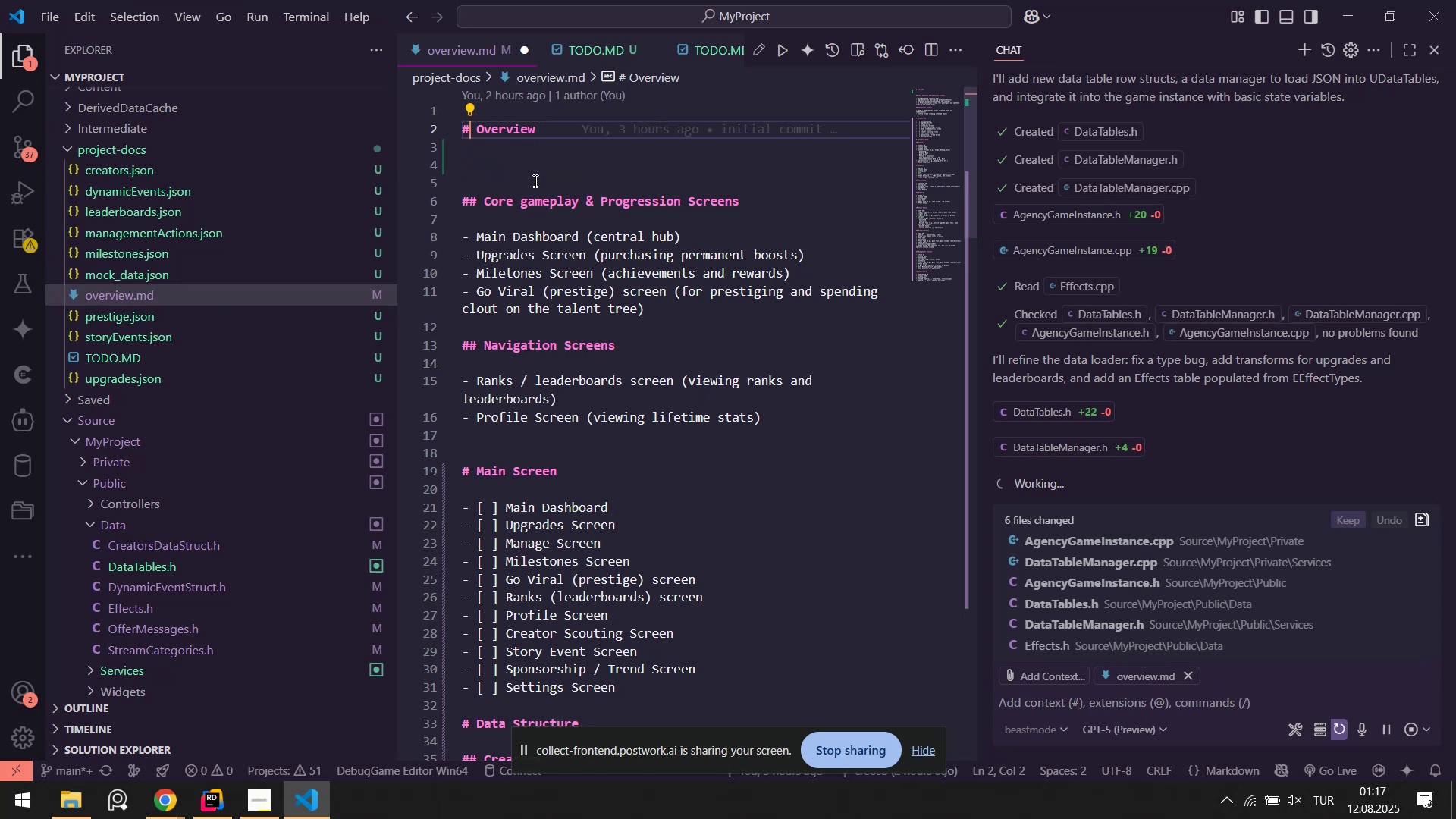 
type( Influencer Agency)
 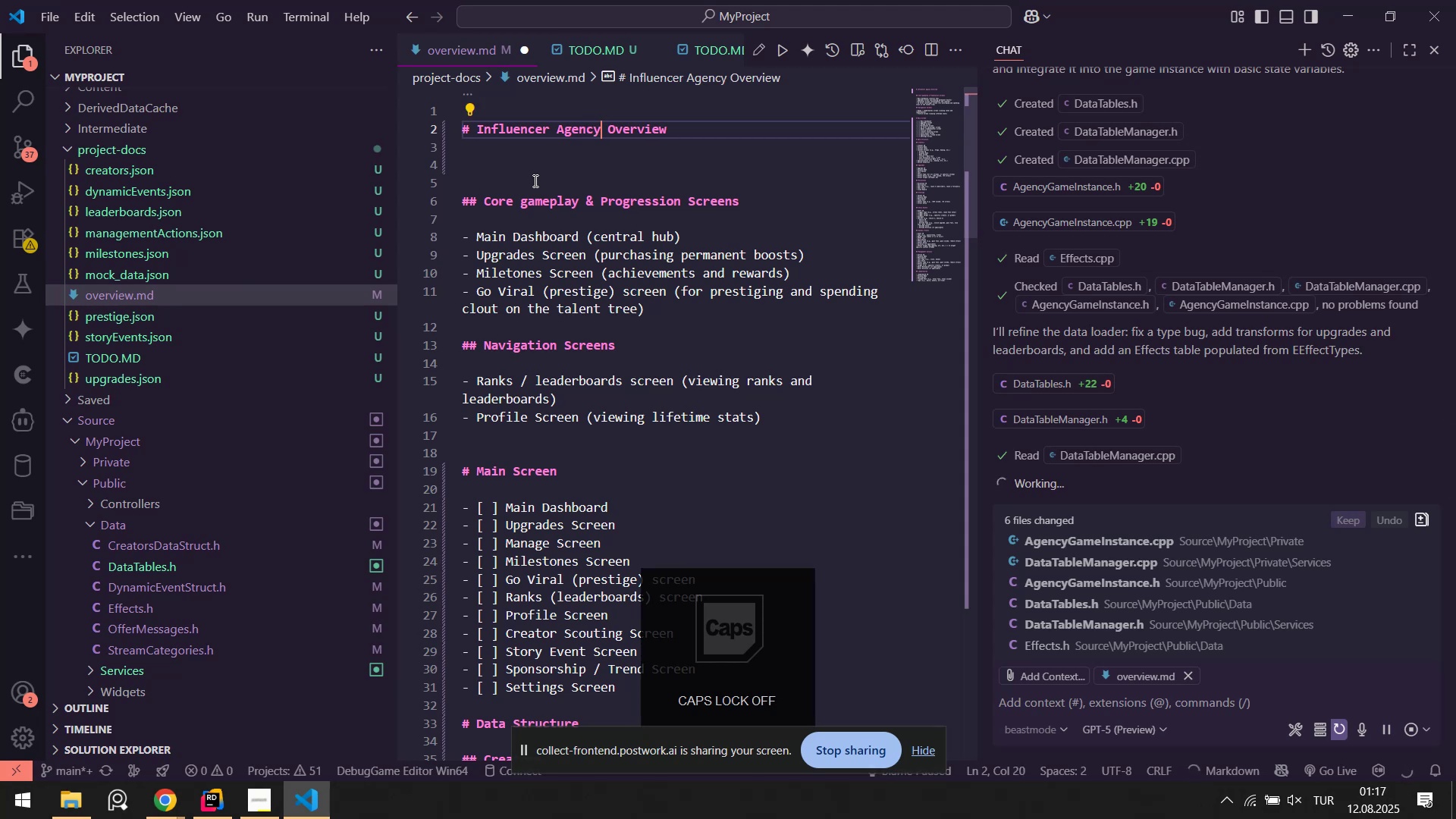 
key(ArrowDown)
 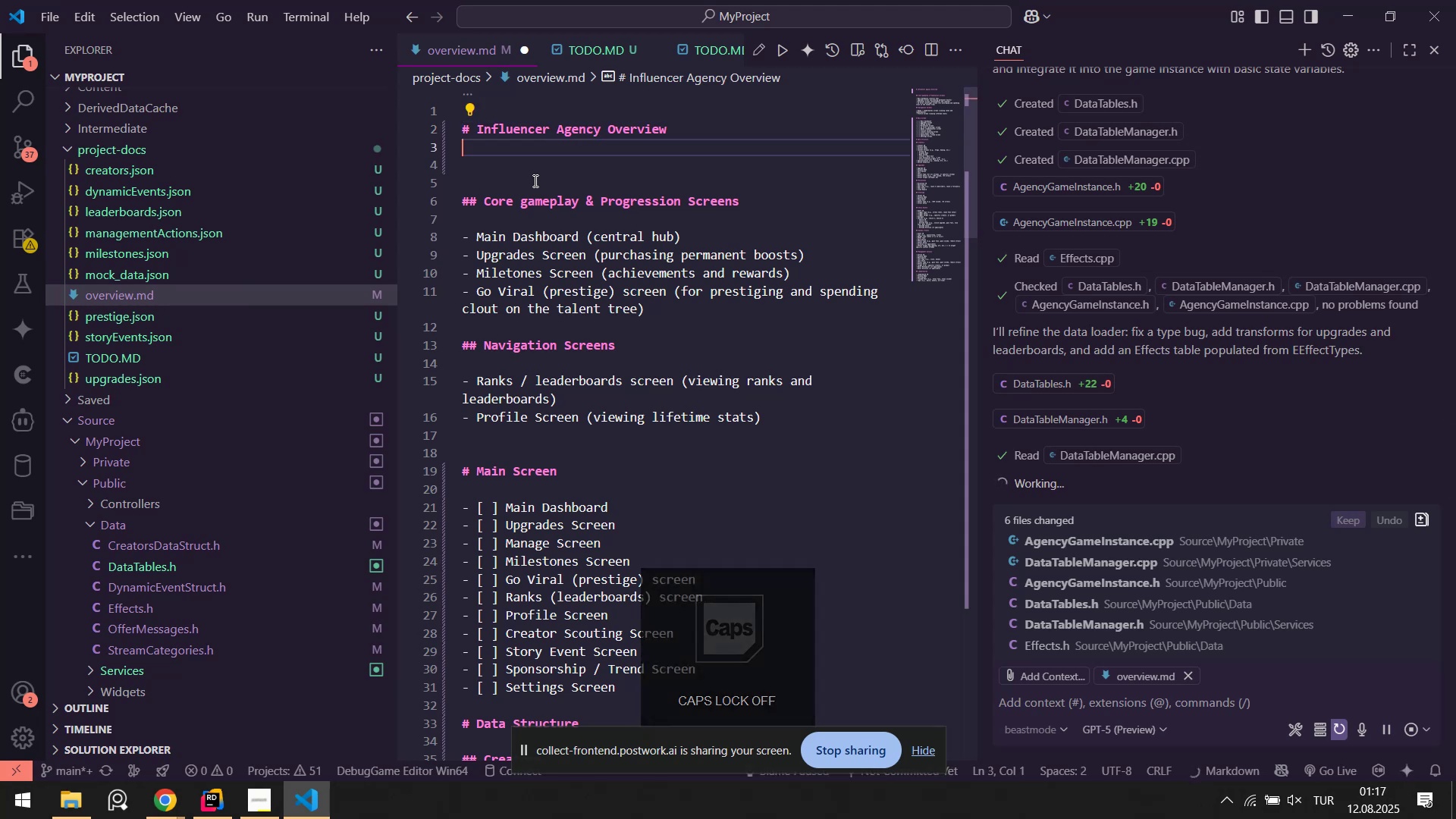 
key(ArrowDown)
 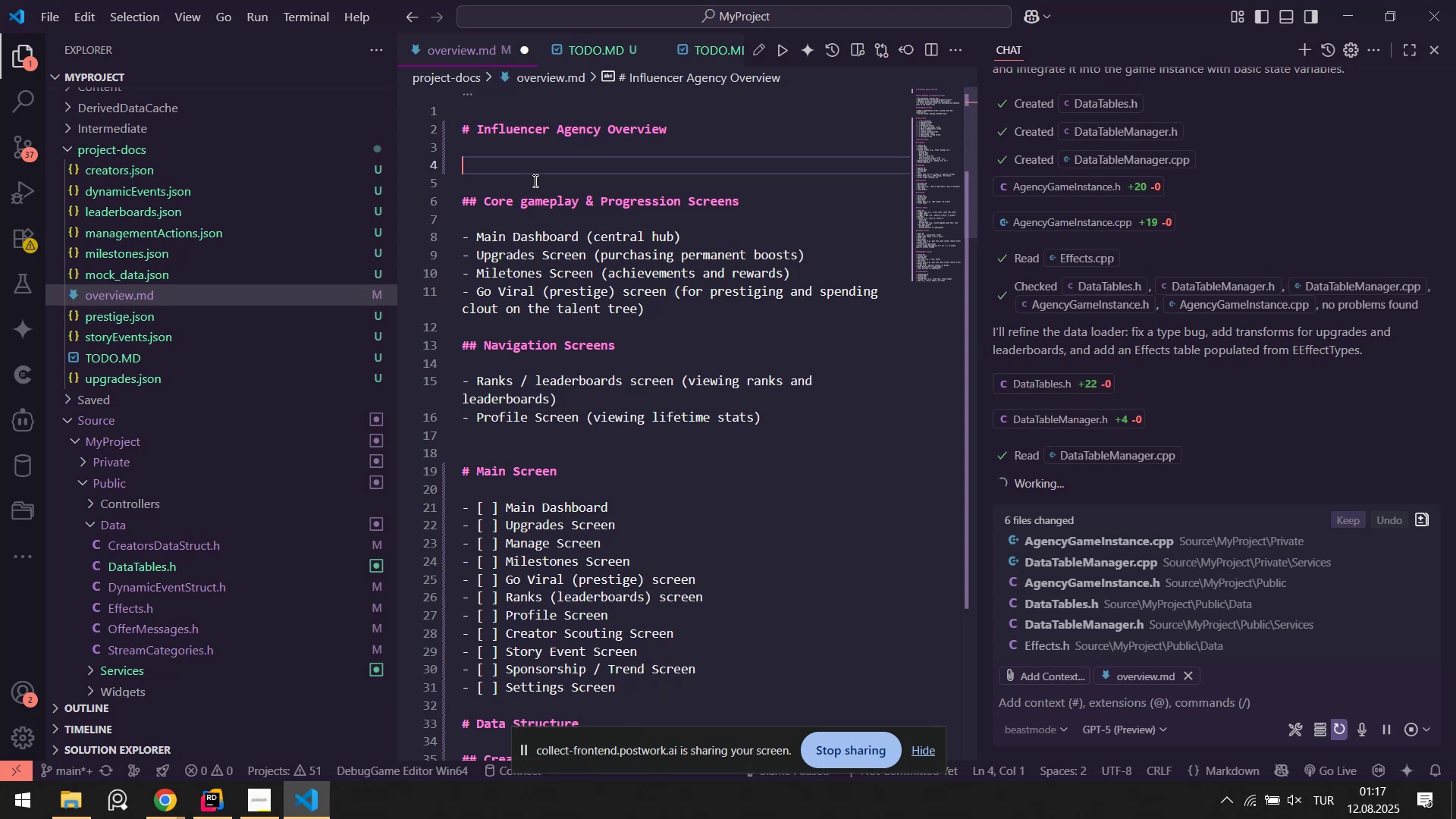 
key(Control+S)
 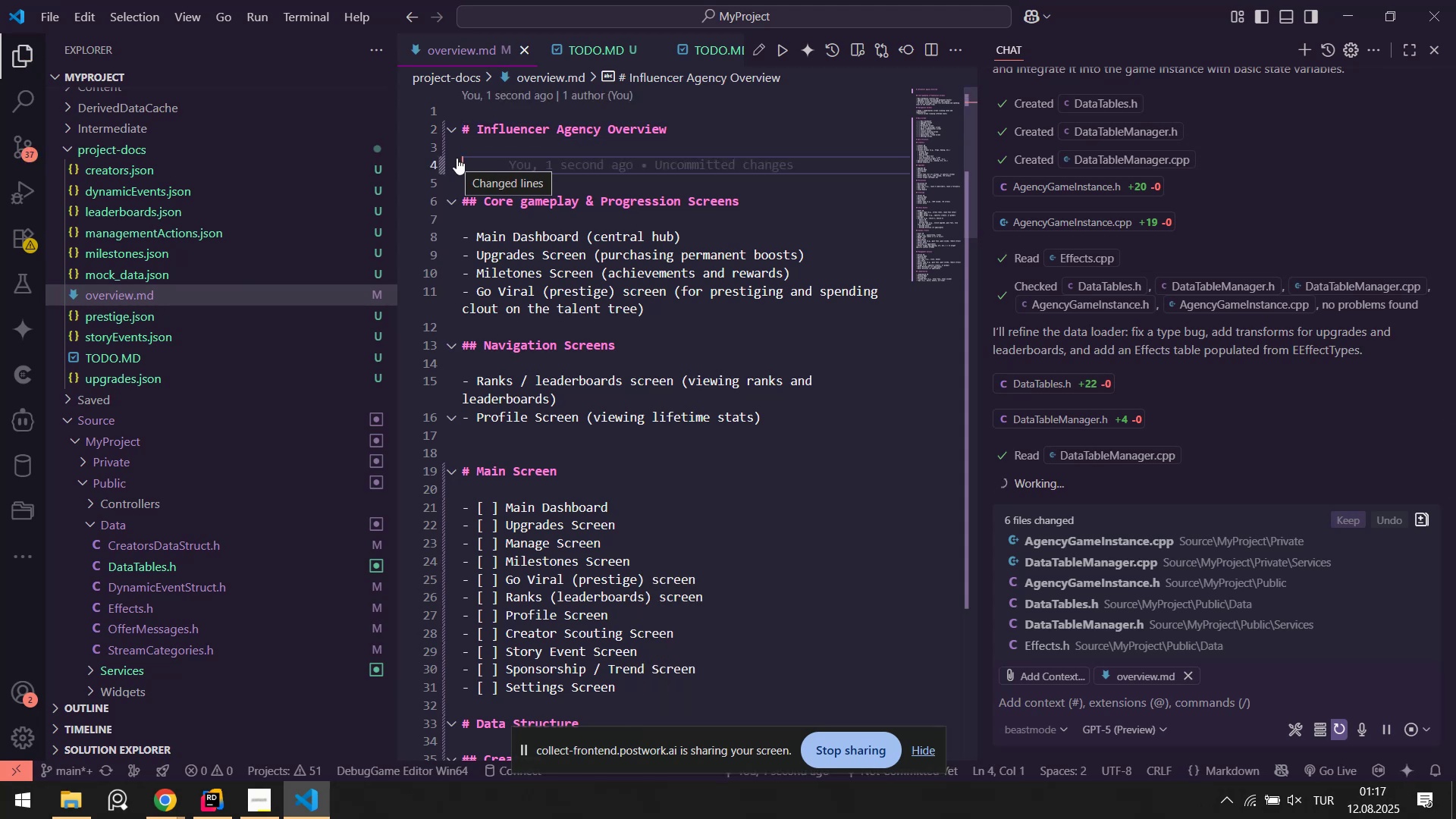 
type(The game puts the player 'n the role of a te)
key(Backspace)
type(alent manager at a ge)
key(Backspace)
key(Backspace)
type(agency. w'th the goal of bu'ld'ng a roaster of onl'ne stars and dom'nat'ng the 'ndustry.)
 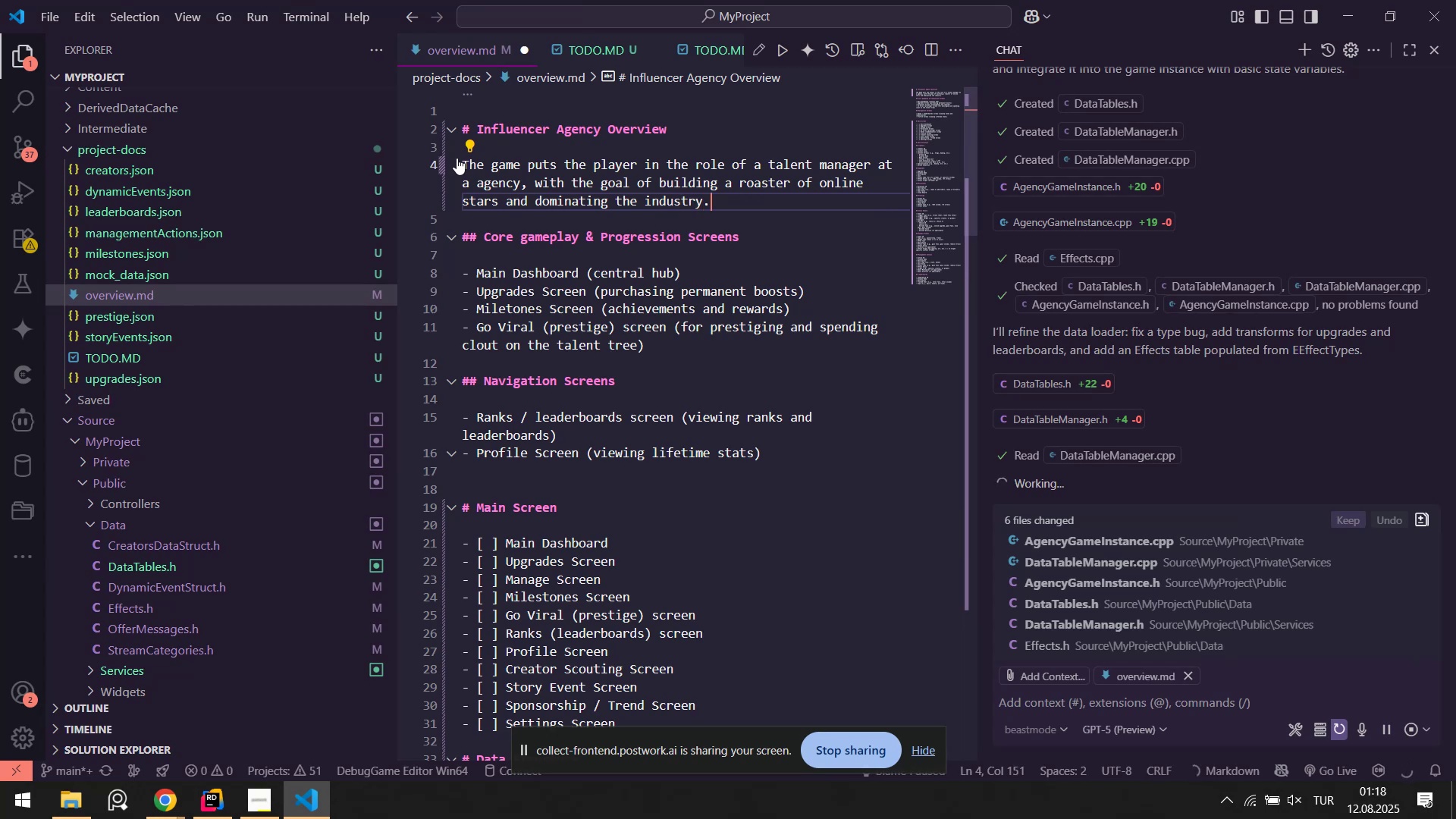 
key(Enter)
 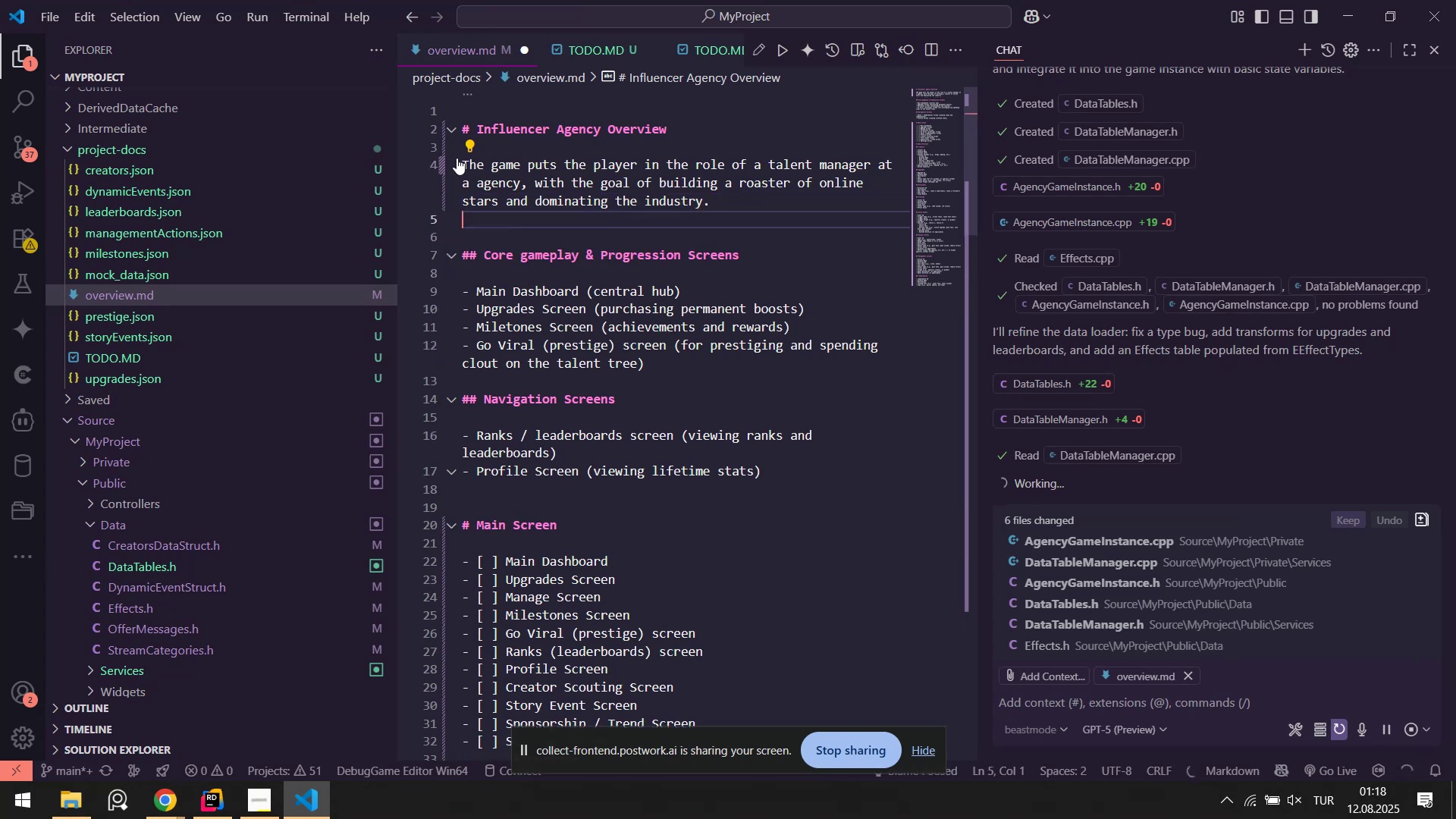 
key(Enter)
 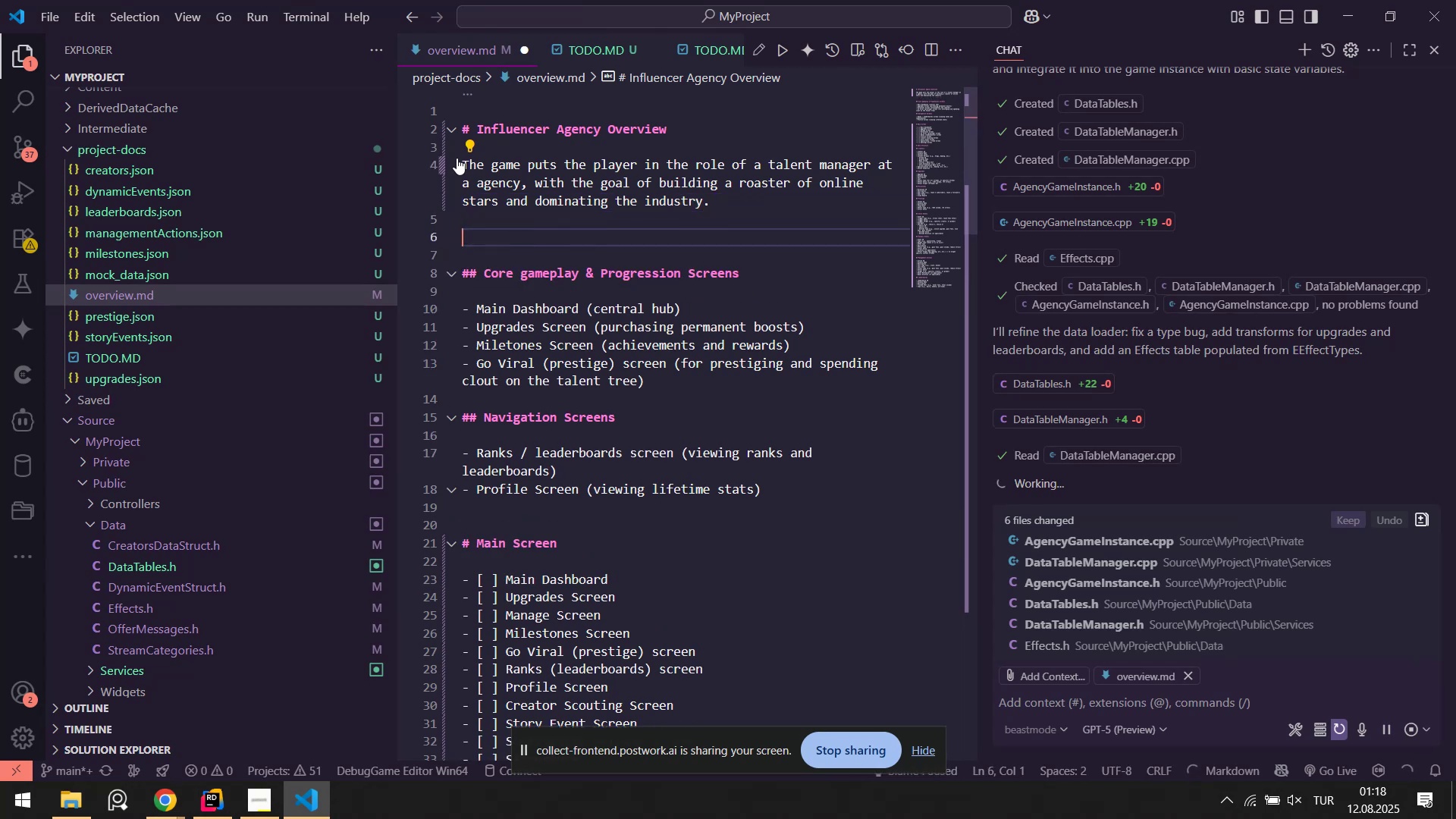 
key(Enter)
 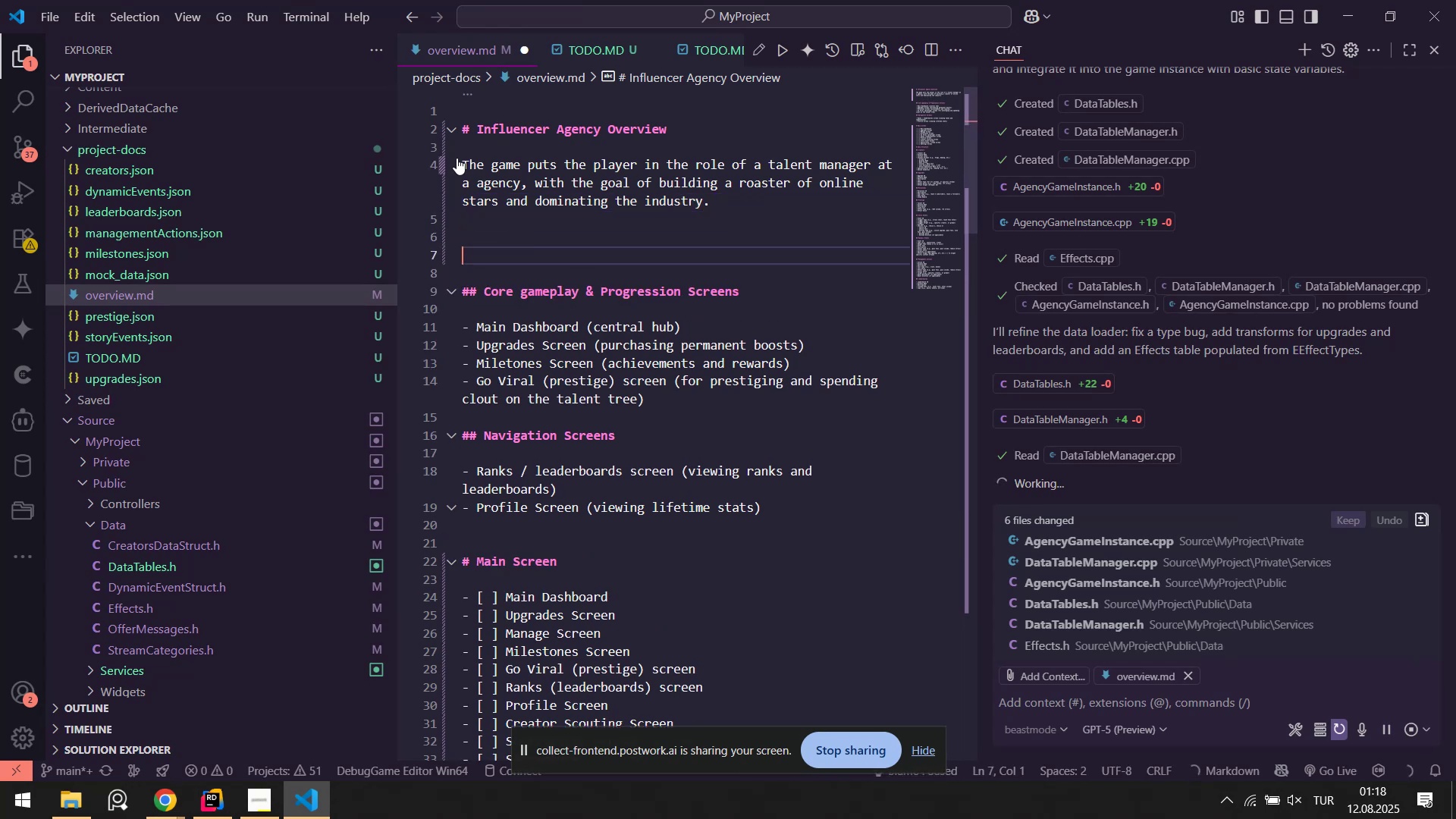 
key(ArrowUp)
 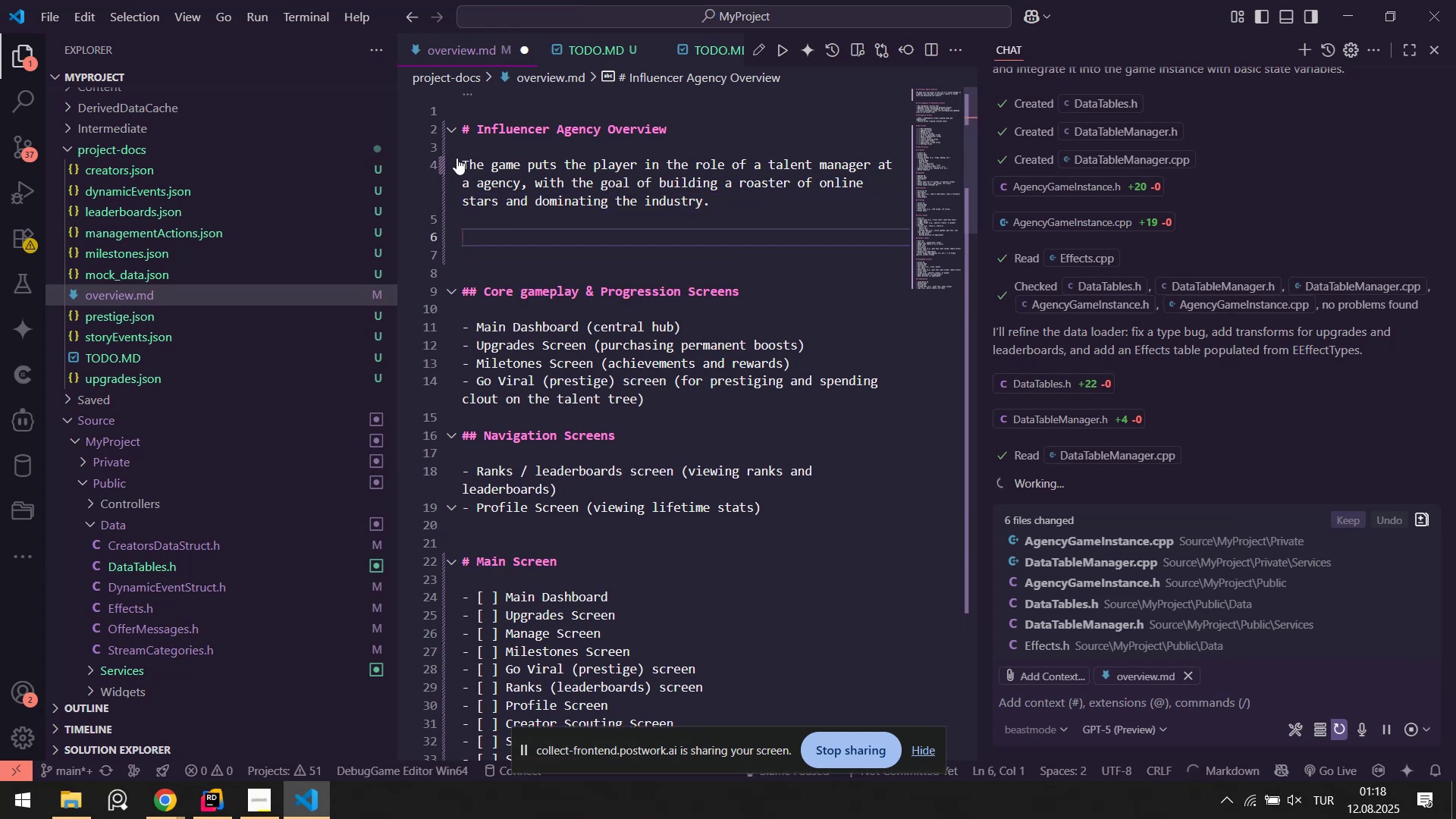 
type(The core gameplay loop 's s'mple )
key(Backspace)
type(>)
 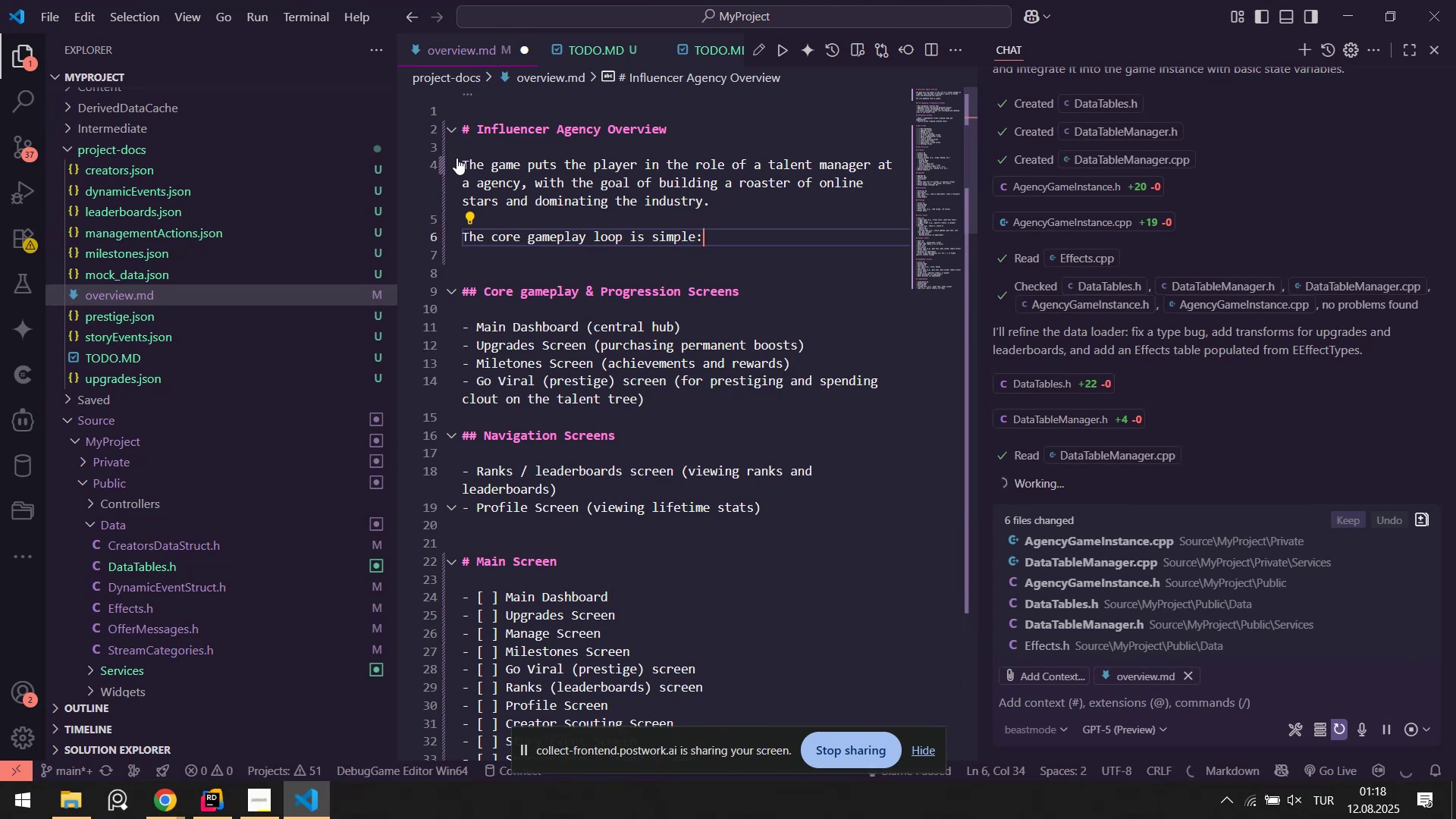 
key(Enter)
 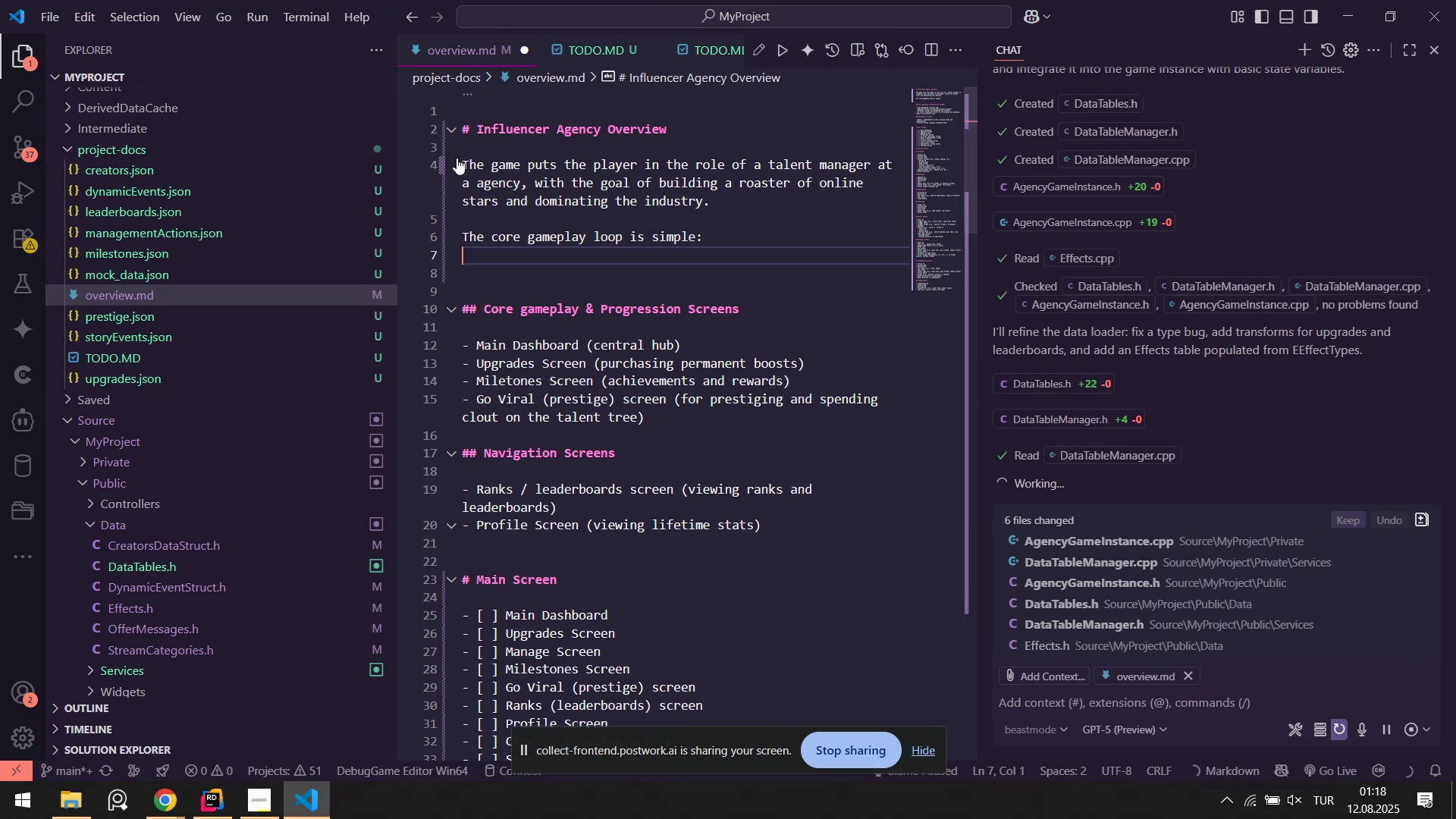 
key(Backspace)
key(Backspace)
type( but deeply engag'ng>)
 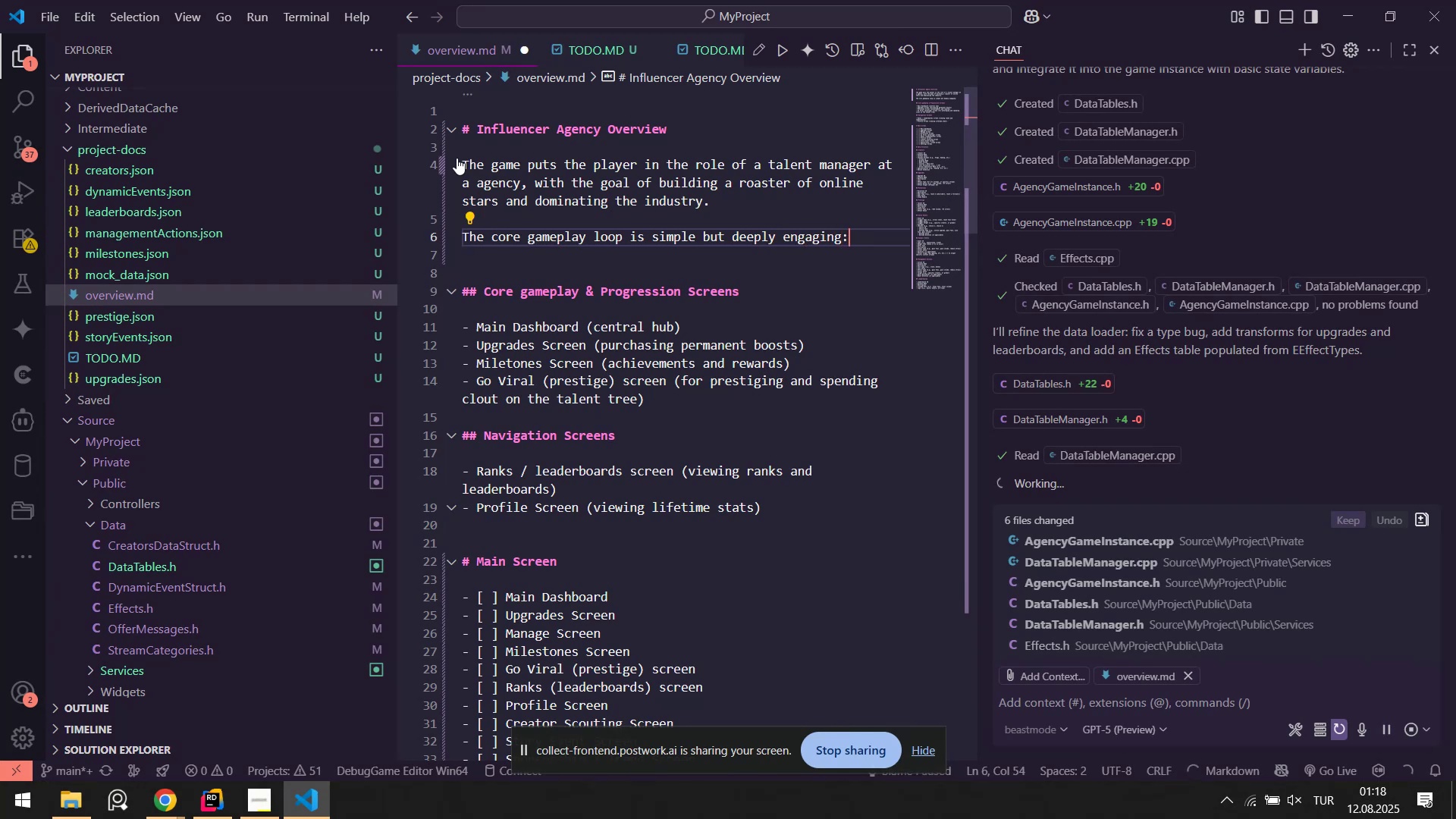 
key(Enter)
 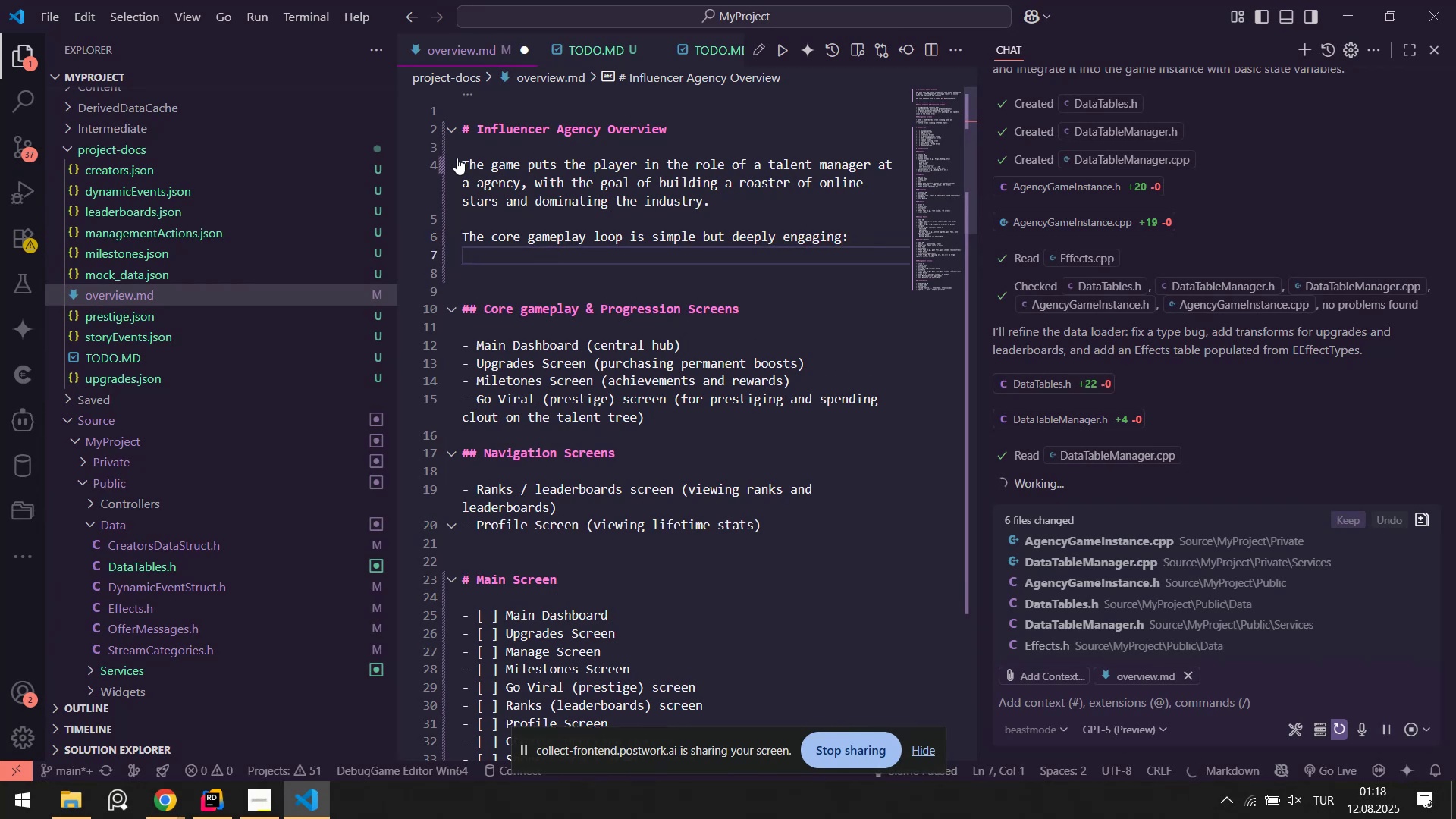 
key(Enter)
 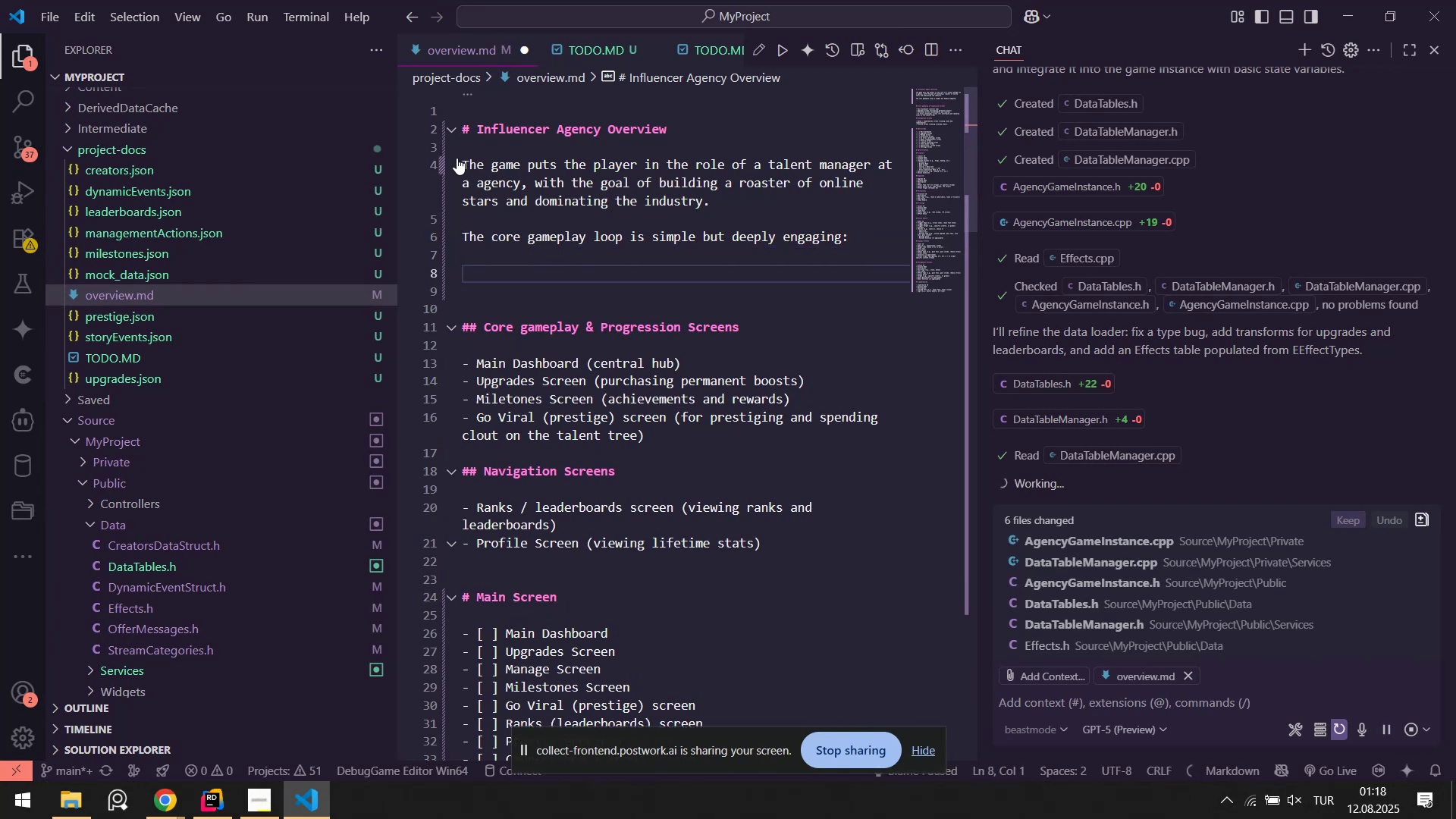 
type(- Tap for e)
key(Backspace)
type(engagement> The player taps a button to generate 'mmed'ate engagement for the'r 'nfluencers w')
key(Backspace)
type(h'ch acts as the gam@s core resource.)
 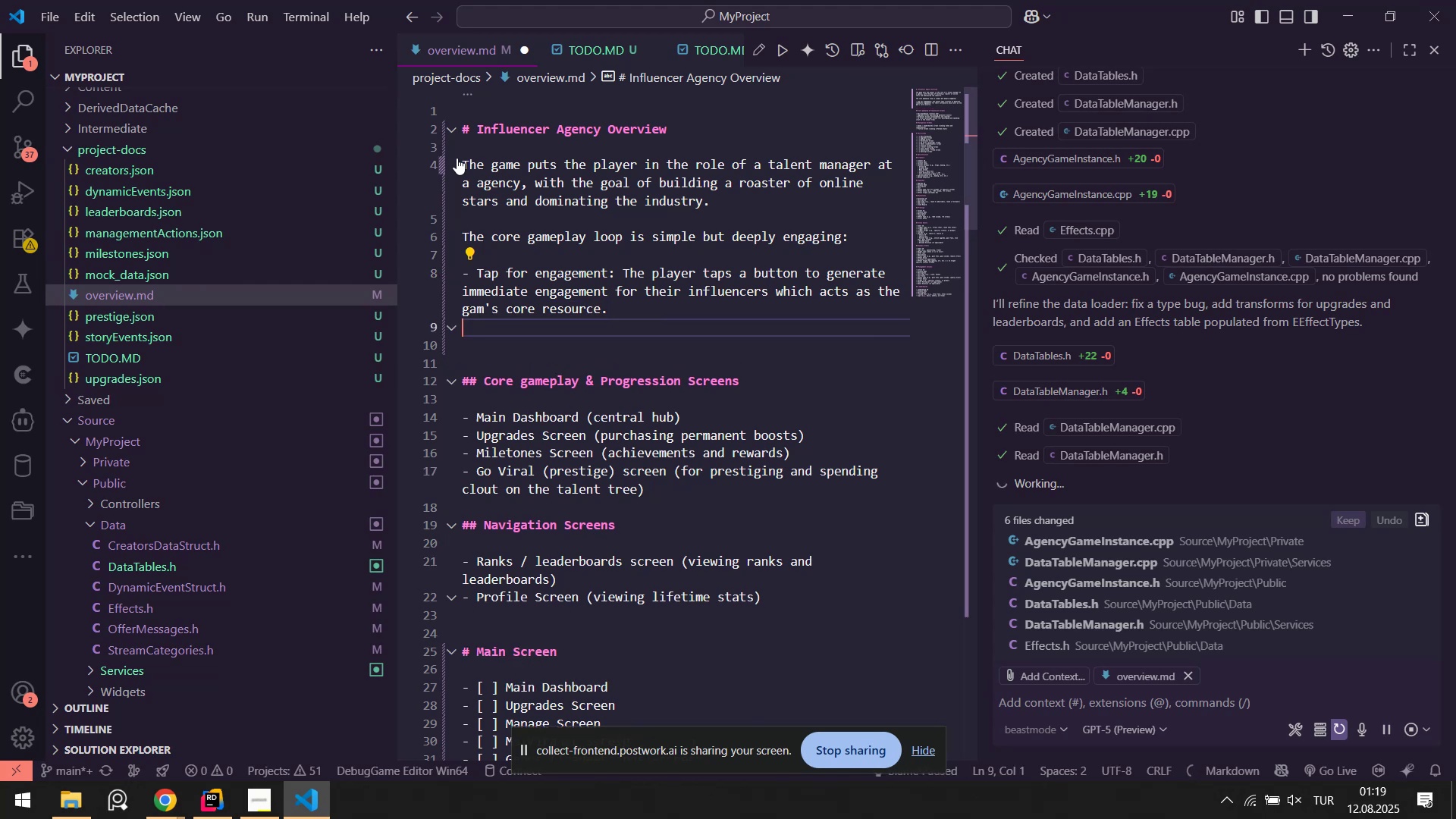 
 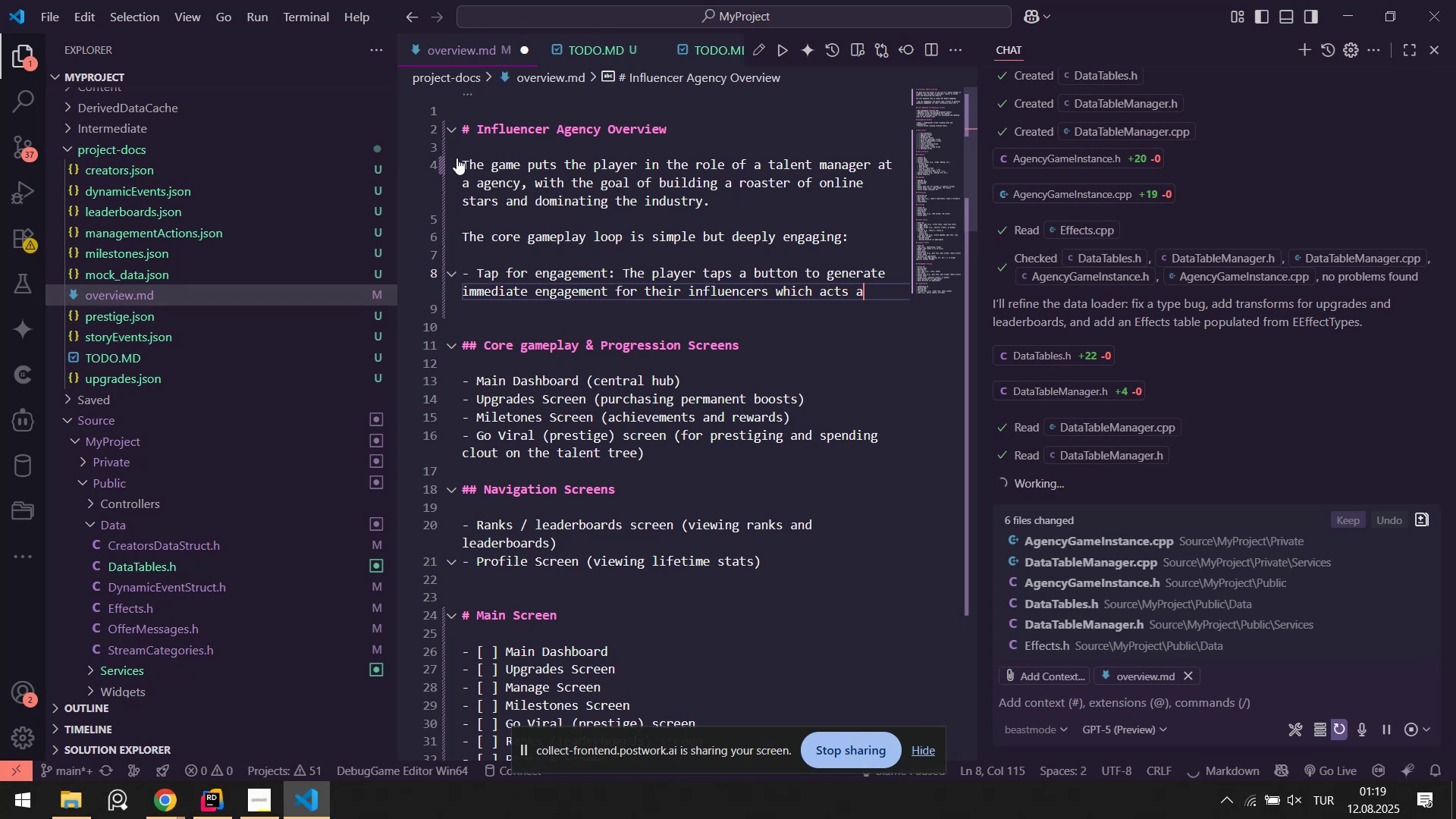 
key(Enter)
 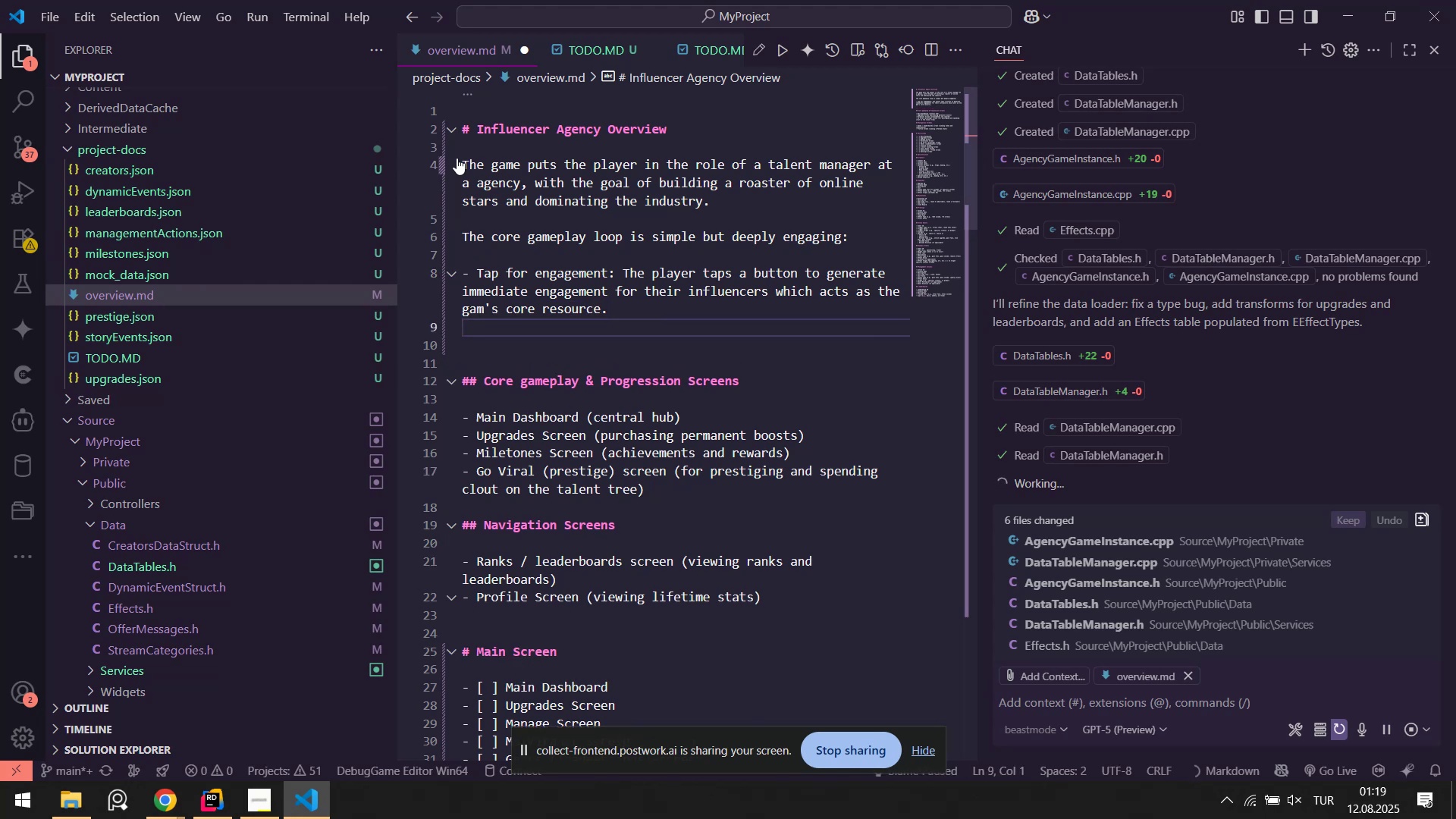 
type(- Grow your 'nfluencers> Th's engagement 's user)
key(Backspace)
type(d to purchase ma)
key(Backspace)
key(Backspace)
type(market'ng boosts that 'ncrease the pass've 'ncome of followers. The more followers and)
key(Backspace)
type( 'nfluec)
key(Backspace)
type(ncer has the more n)
key(Backspace)
type(money the agency makes.)
 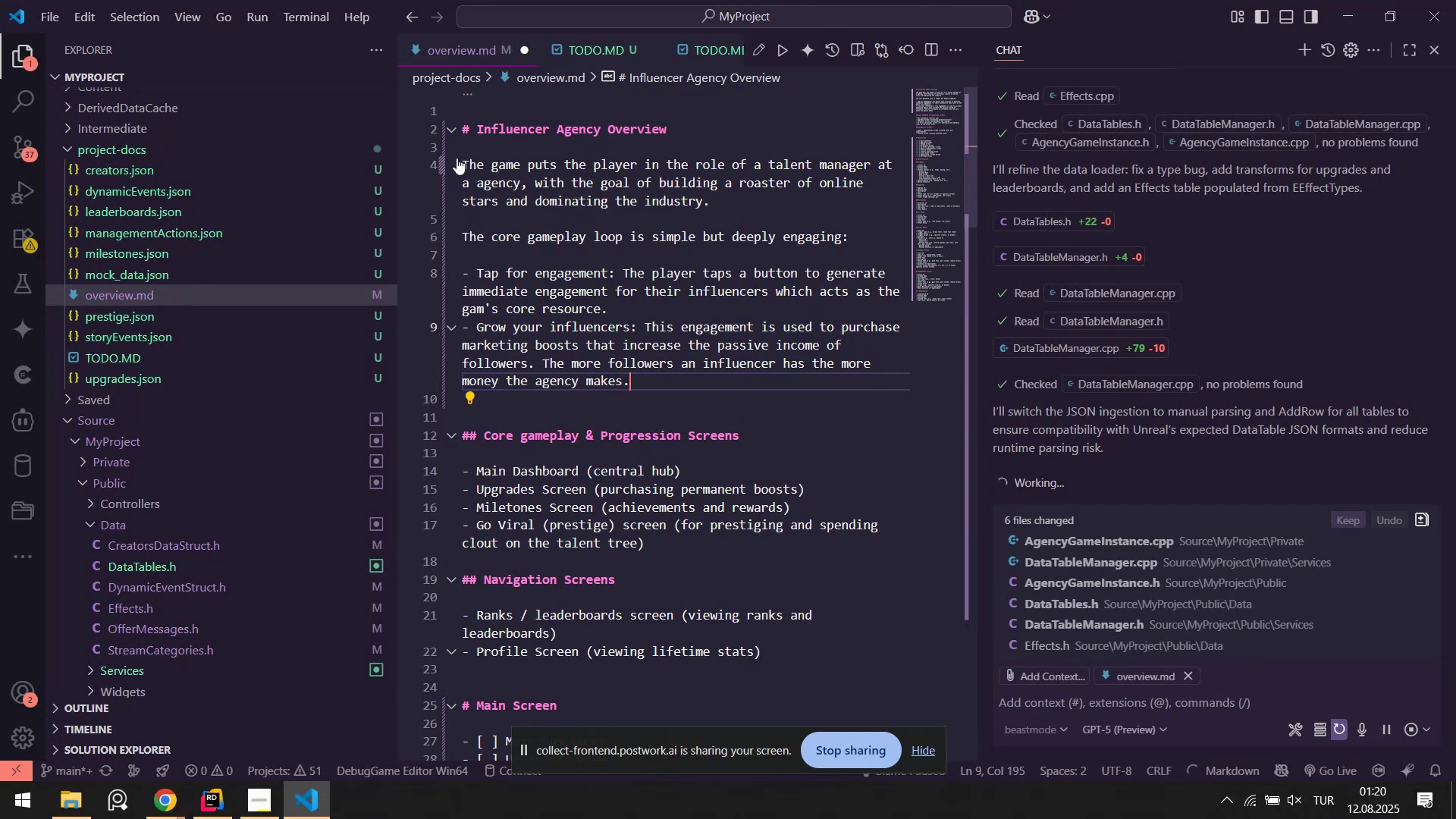 
key(Enter)
 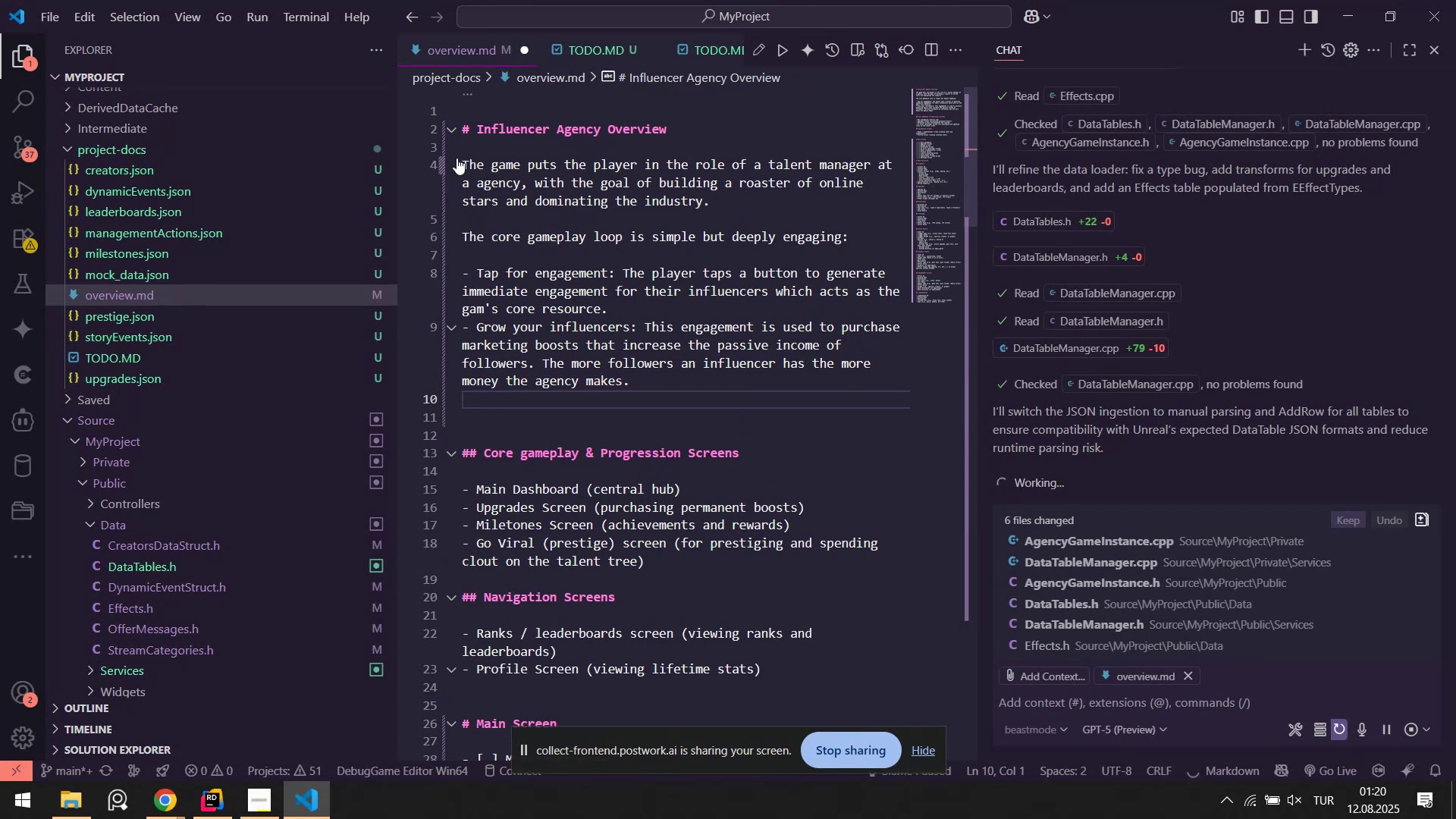 
key(Enter)
 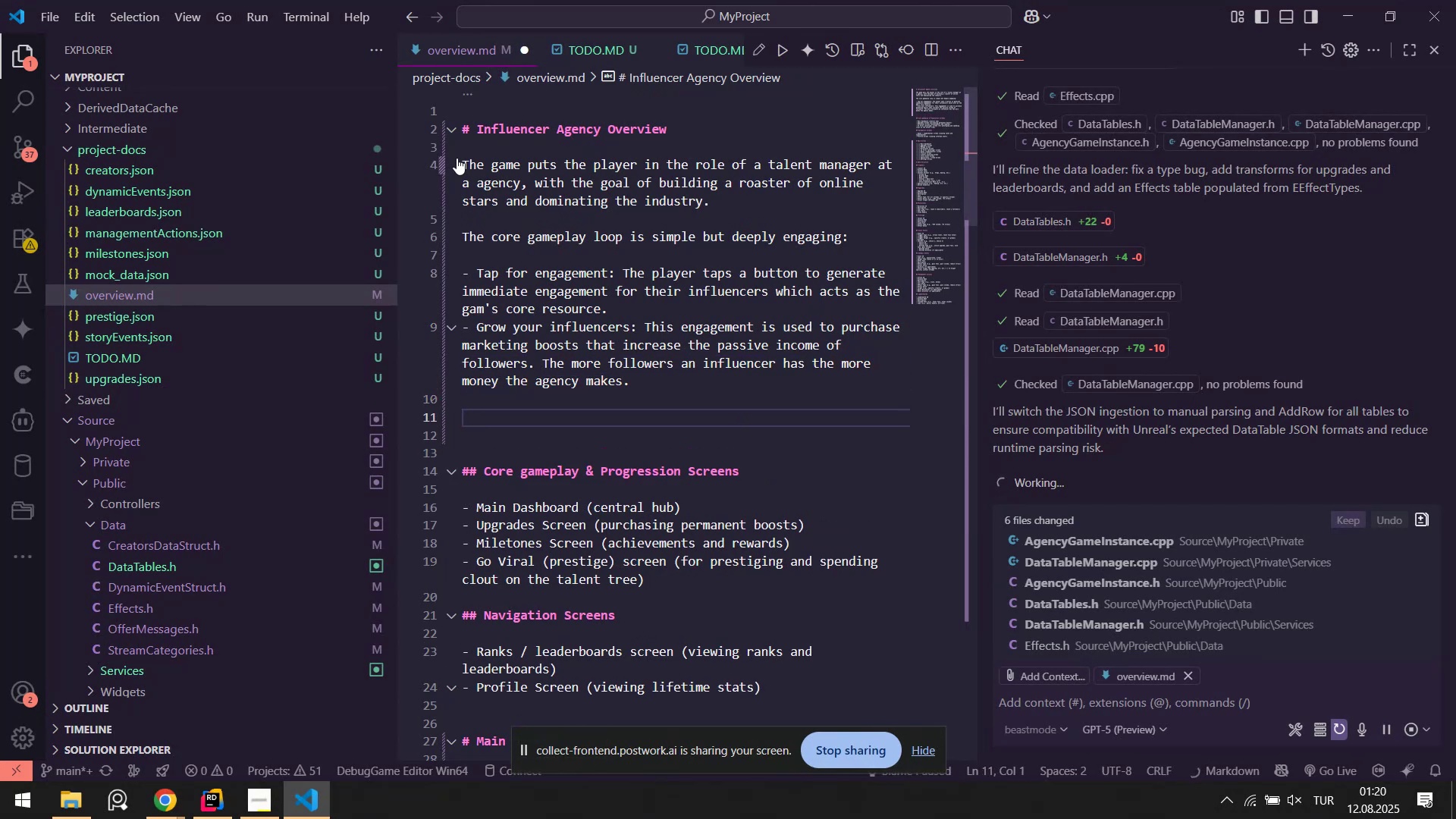 
type(-)
key(Backspace)
key(Backspace)
type(- Manage St)
key(Backspace)
key(Backspace)
key(Backspace)
type( stre stress> A key challenge 's manag'ng the 'nfluencers sy)
key(Backspace)
type(tress levels. As they grow the'r stress naturally 'ncreases negat'vely 'mpact'ng the'r performance. The player must f'nd a balance between agress've growth and the'r 'nfluencers.)
key(Backspace)
type( well be'ng.)
 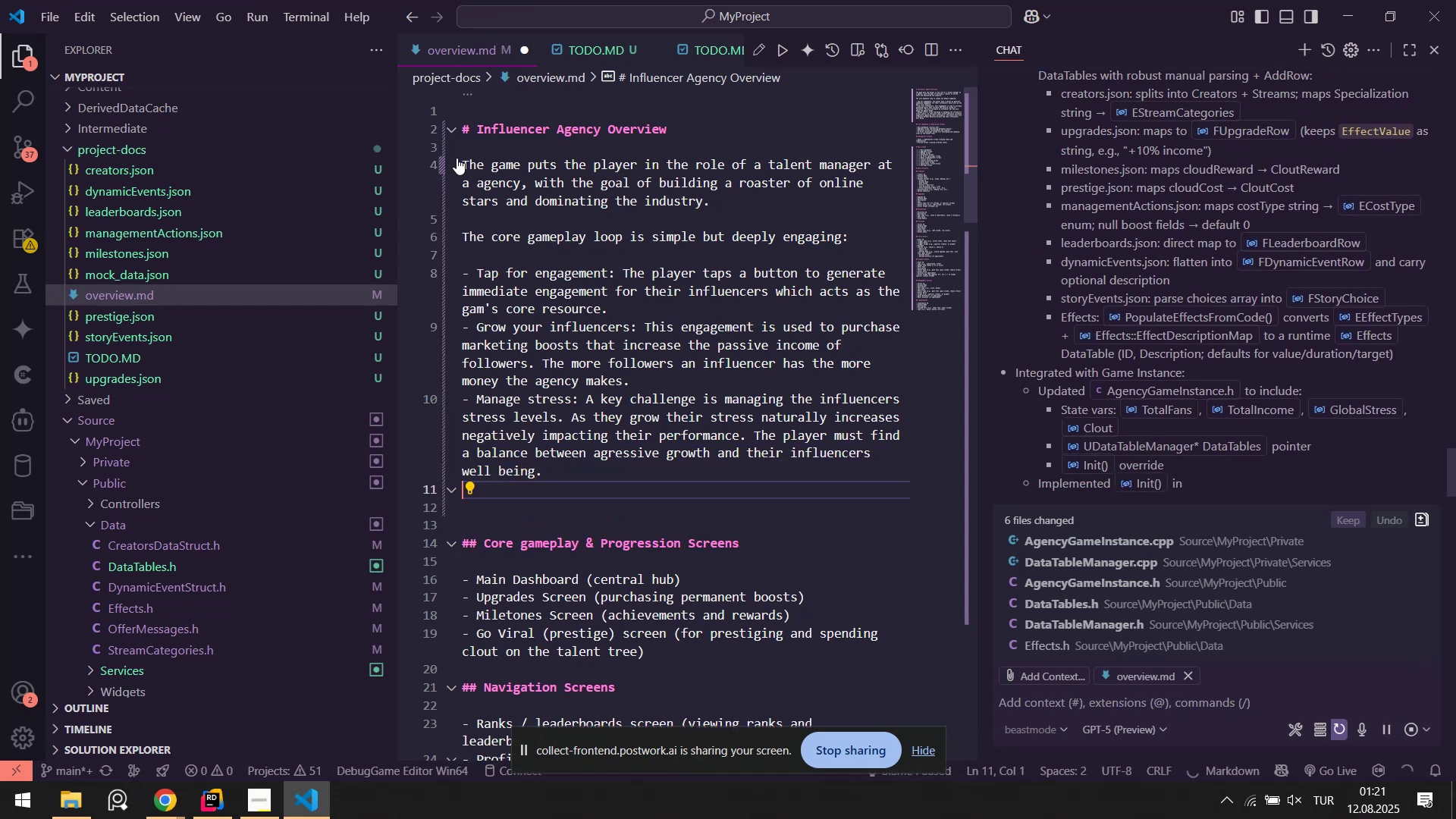 
 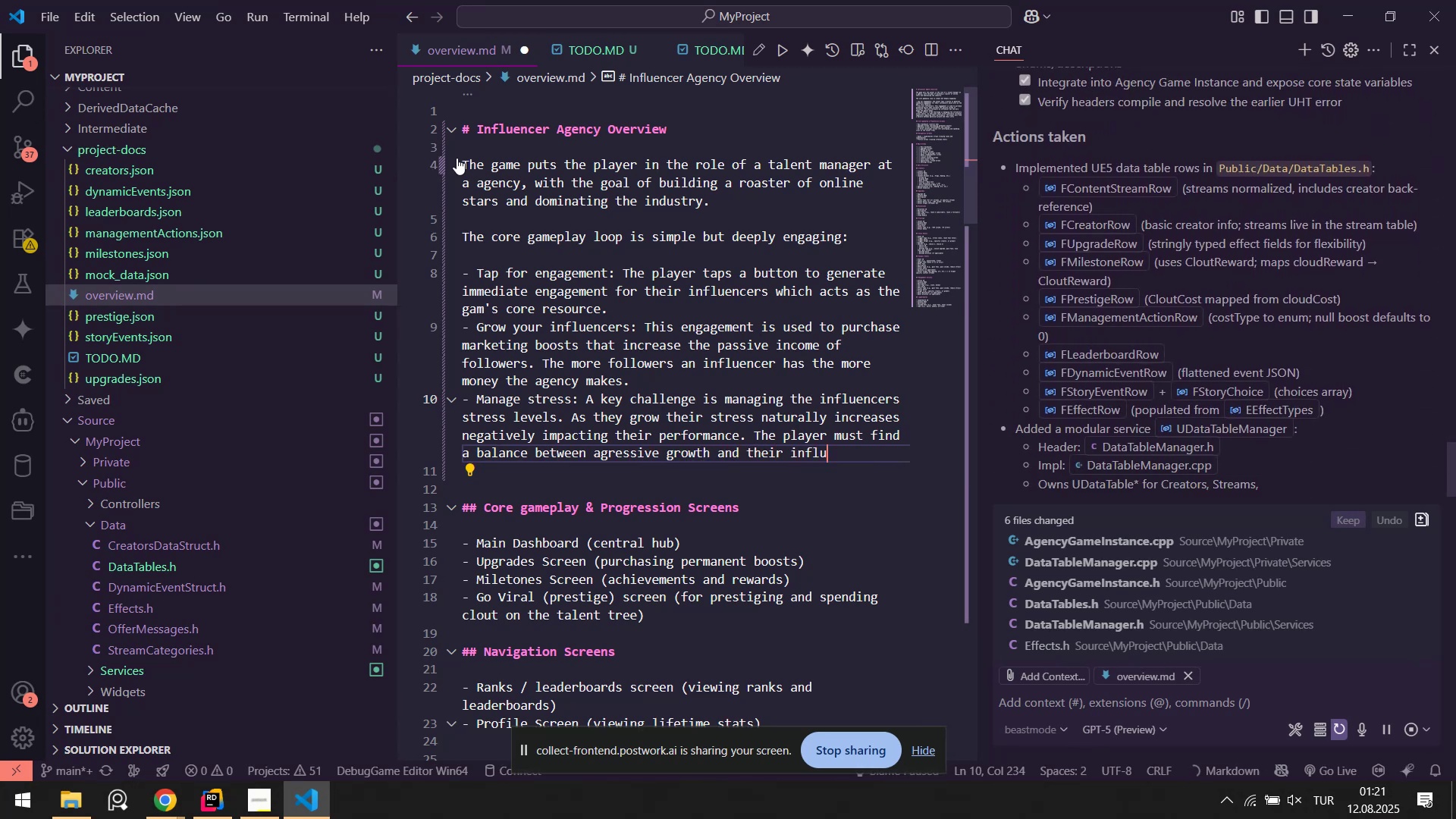 
key(Enter)
 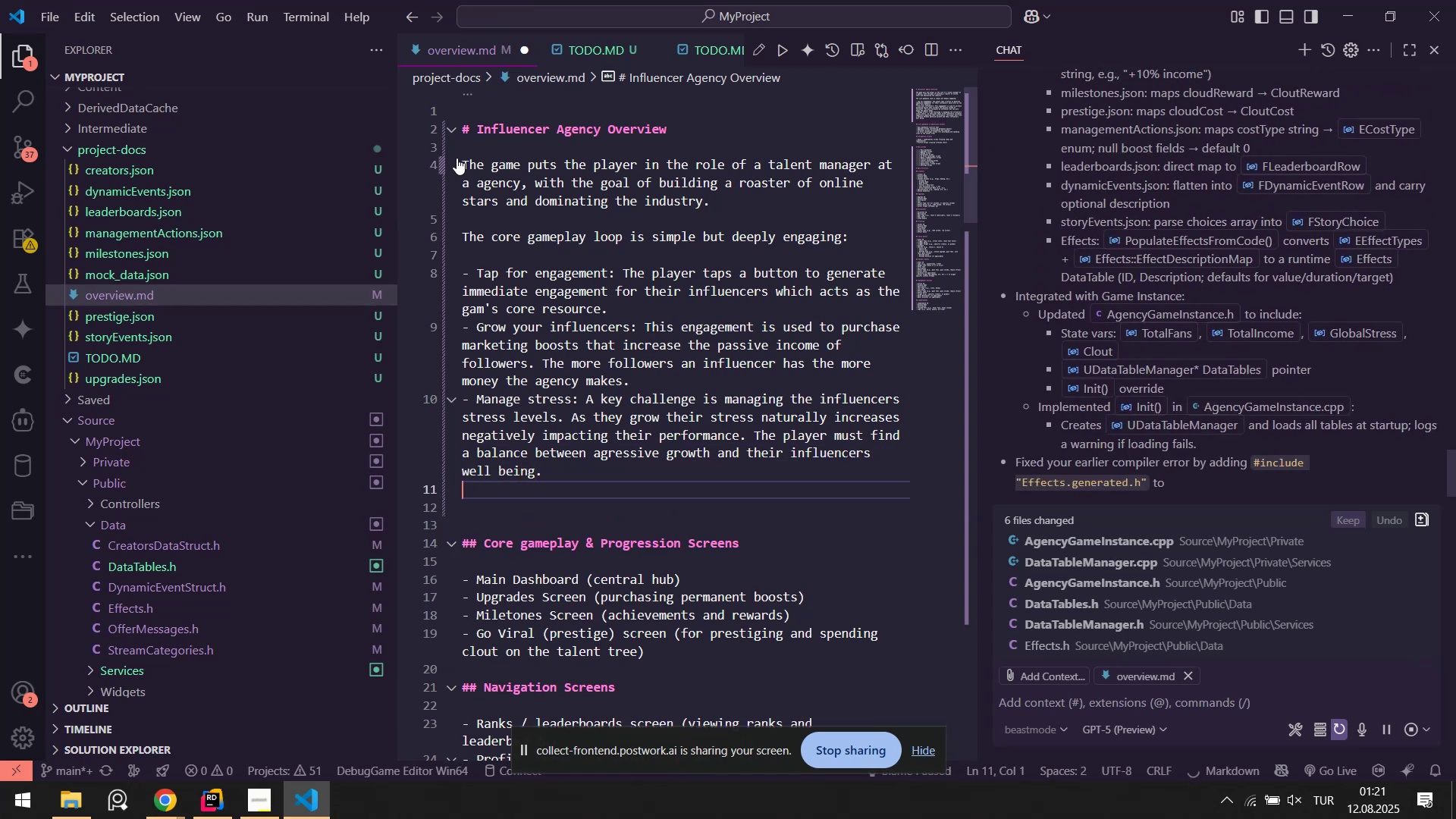 
key(NumpadSubtract)
 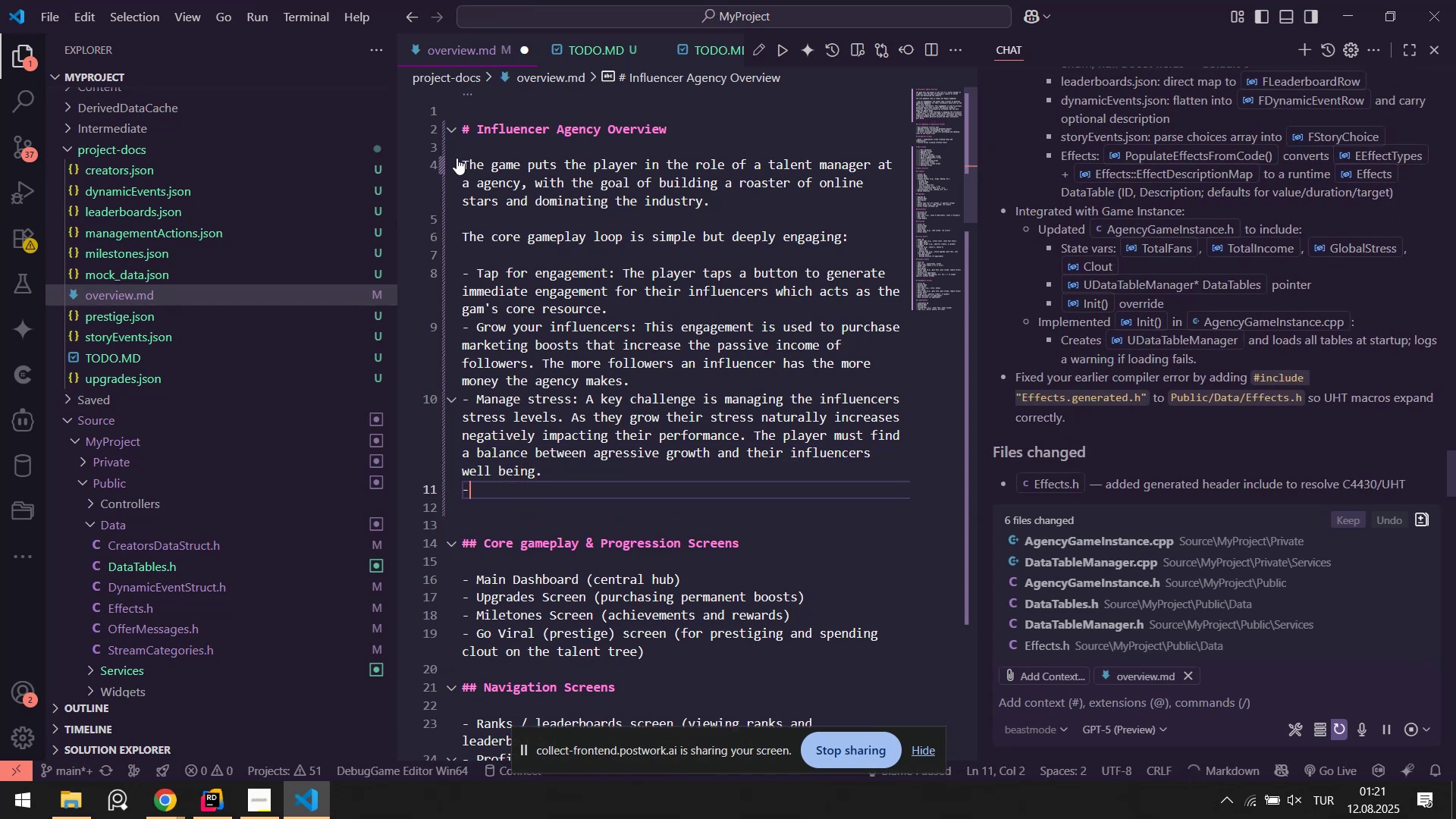 
key(Space)
 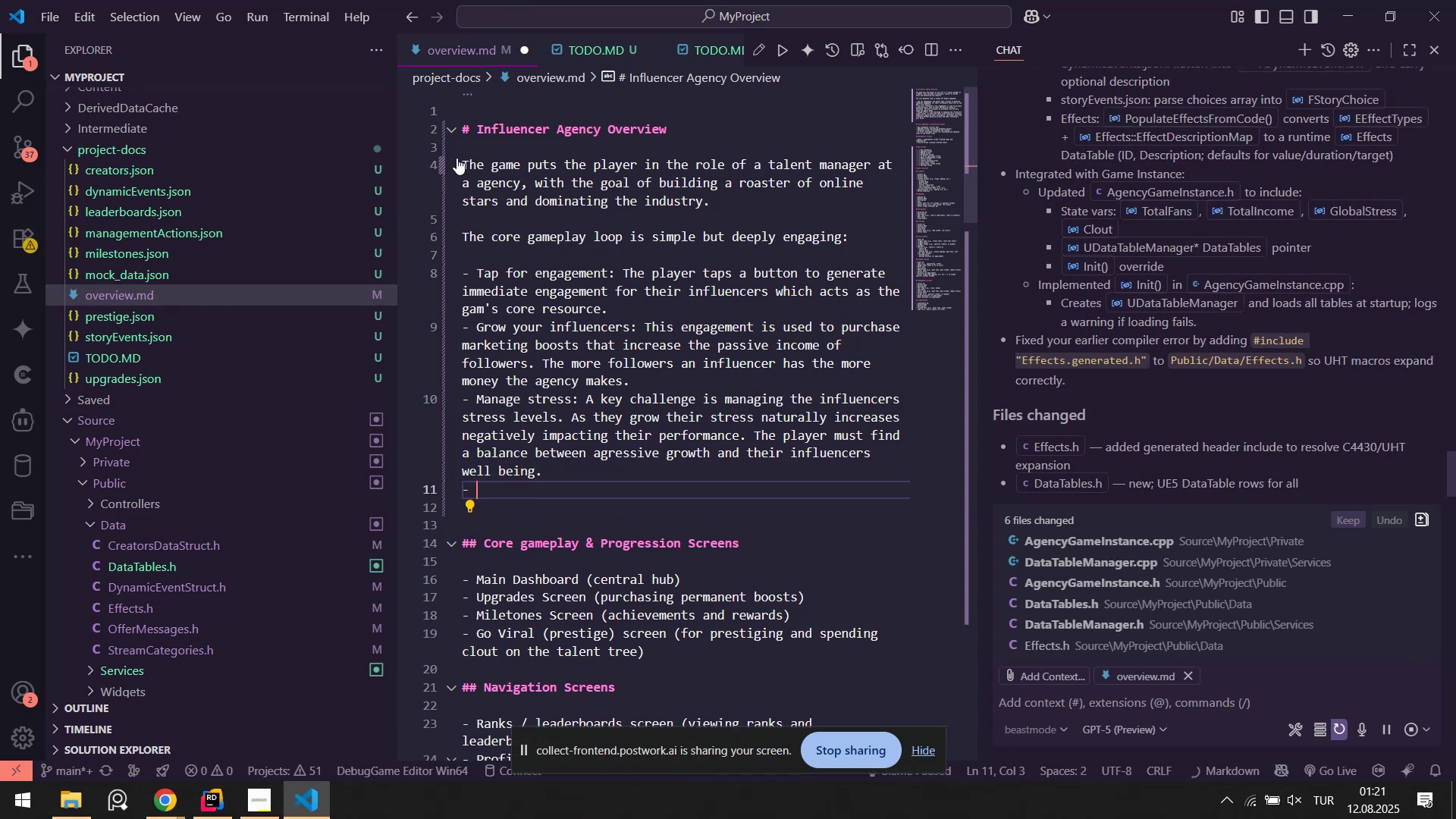 
key(CapsLock)
 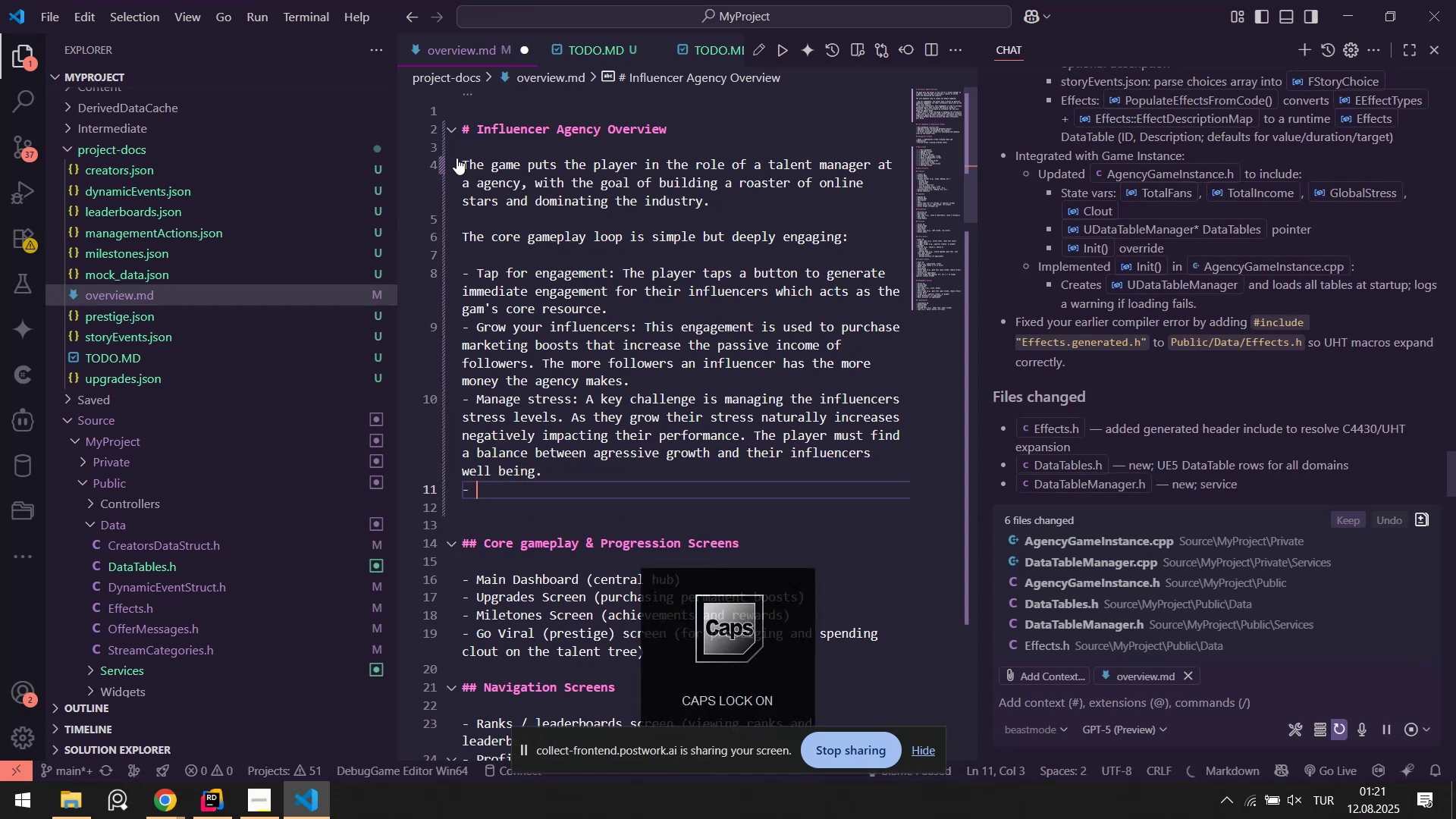 
key(T)
 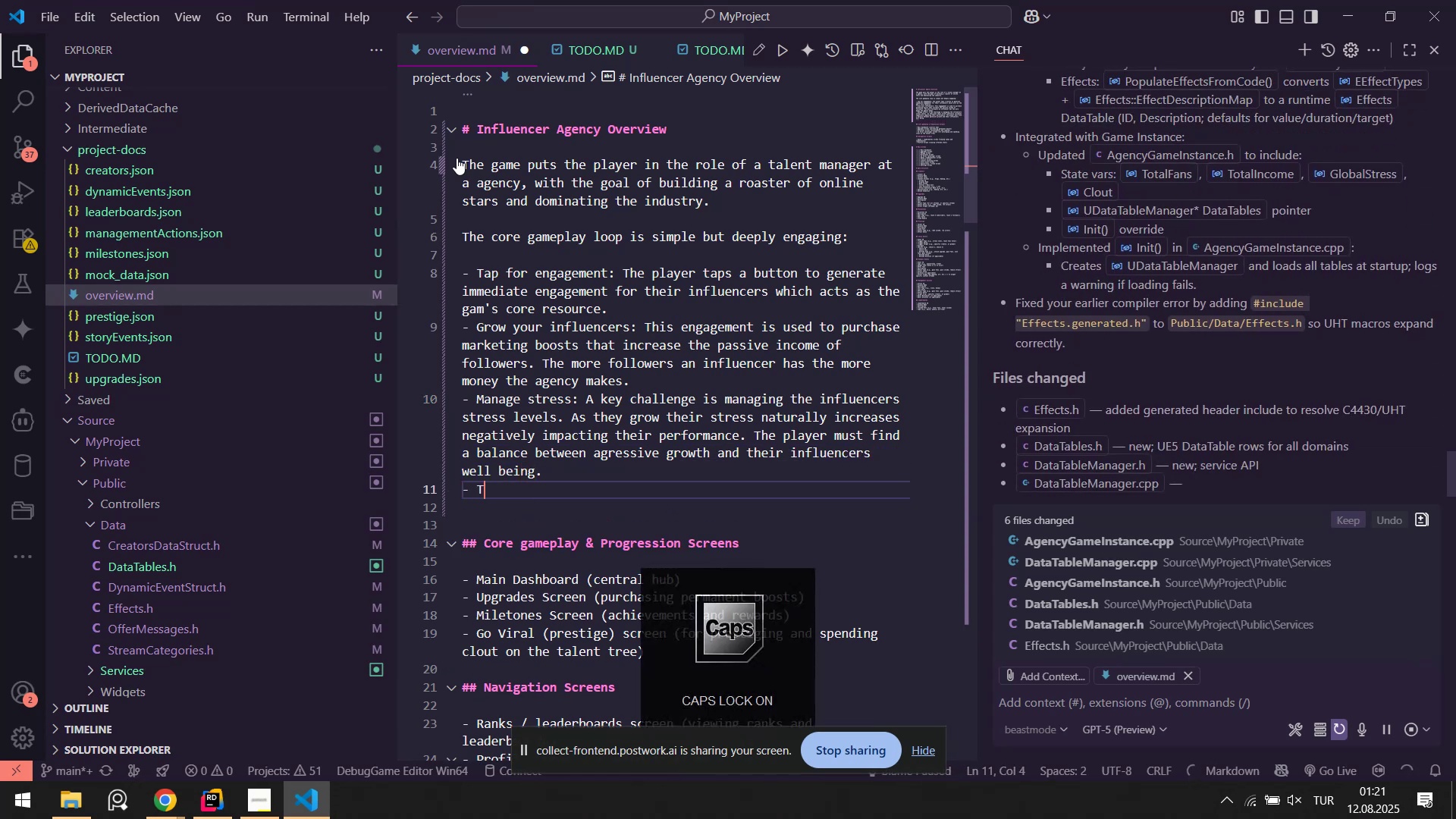 
key(CapsLock)
 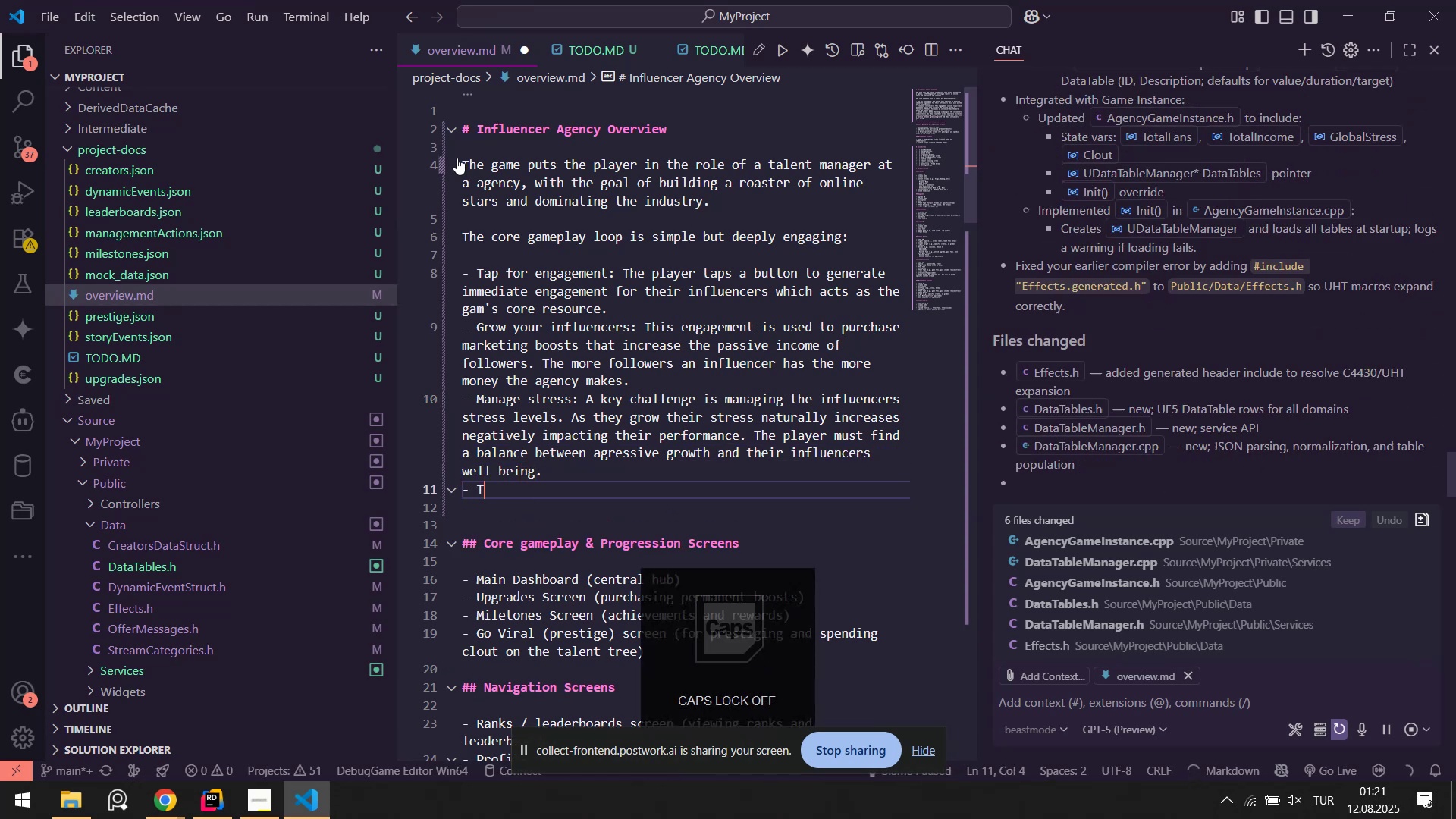 
key(Backspace)
 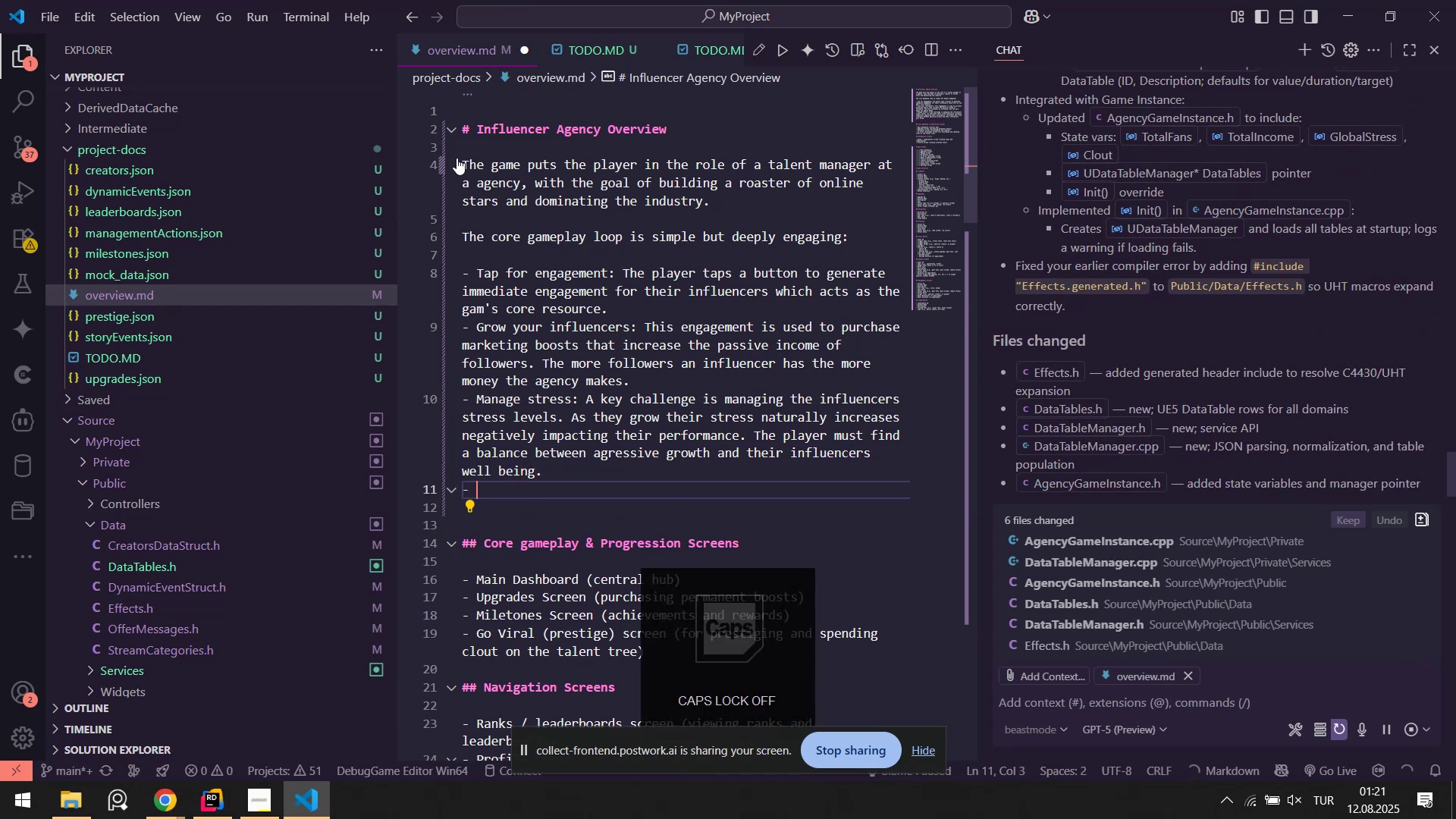 
key(Backspace)
 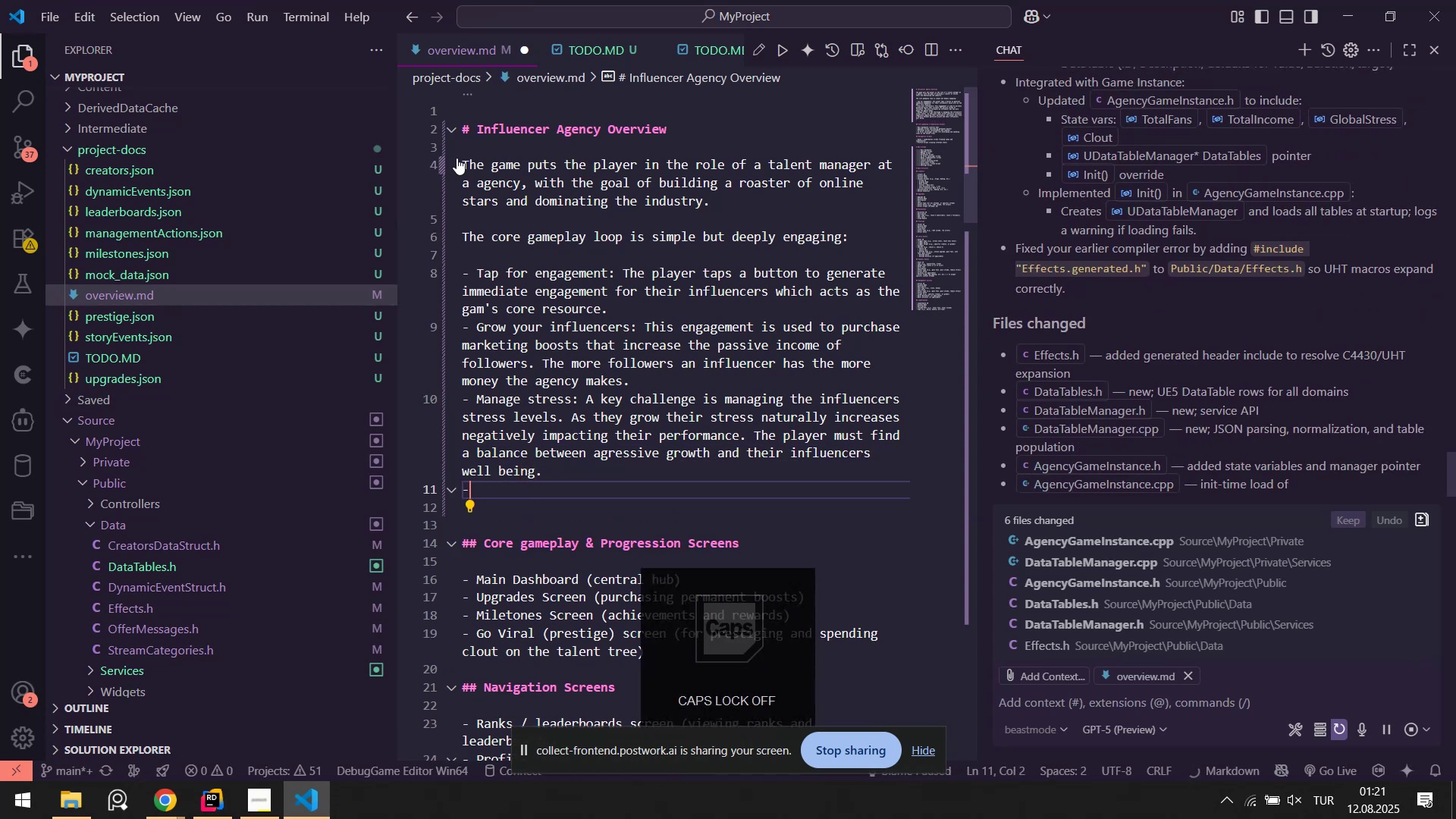 
key(Backspace)
 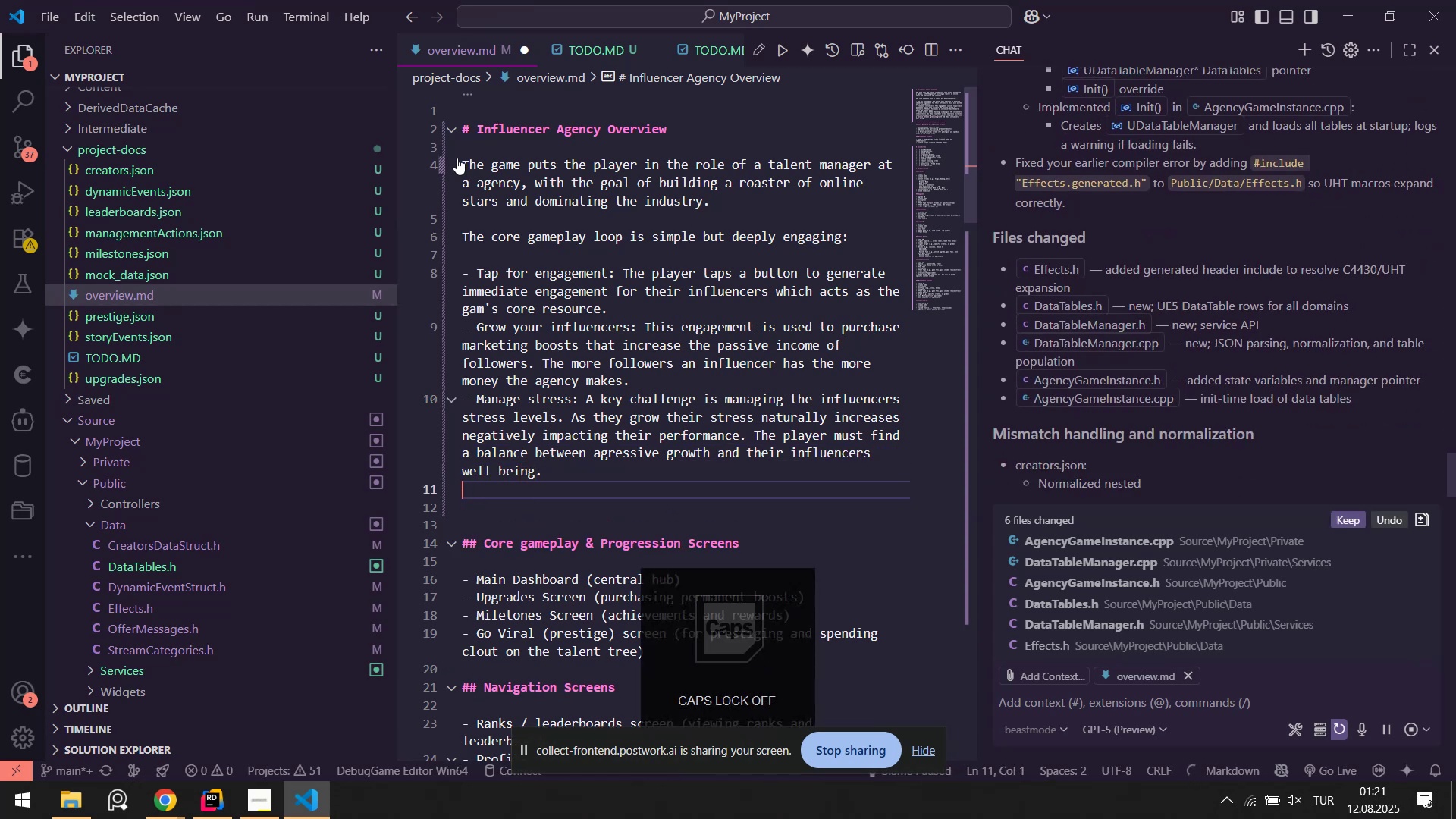 
key(Enter)
 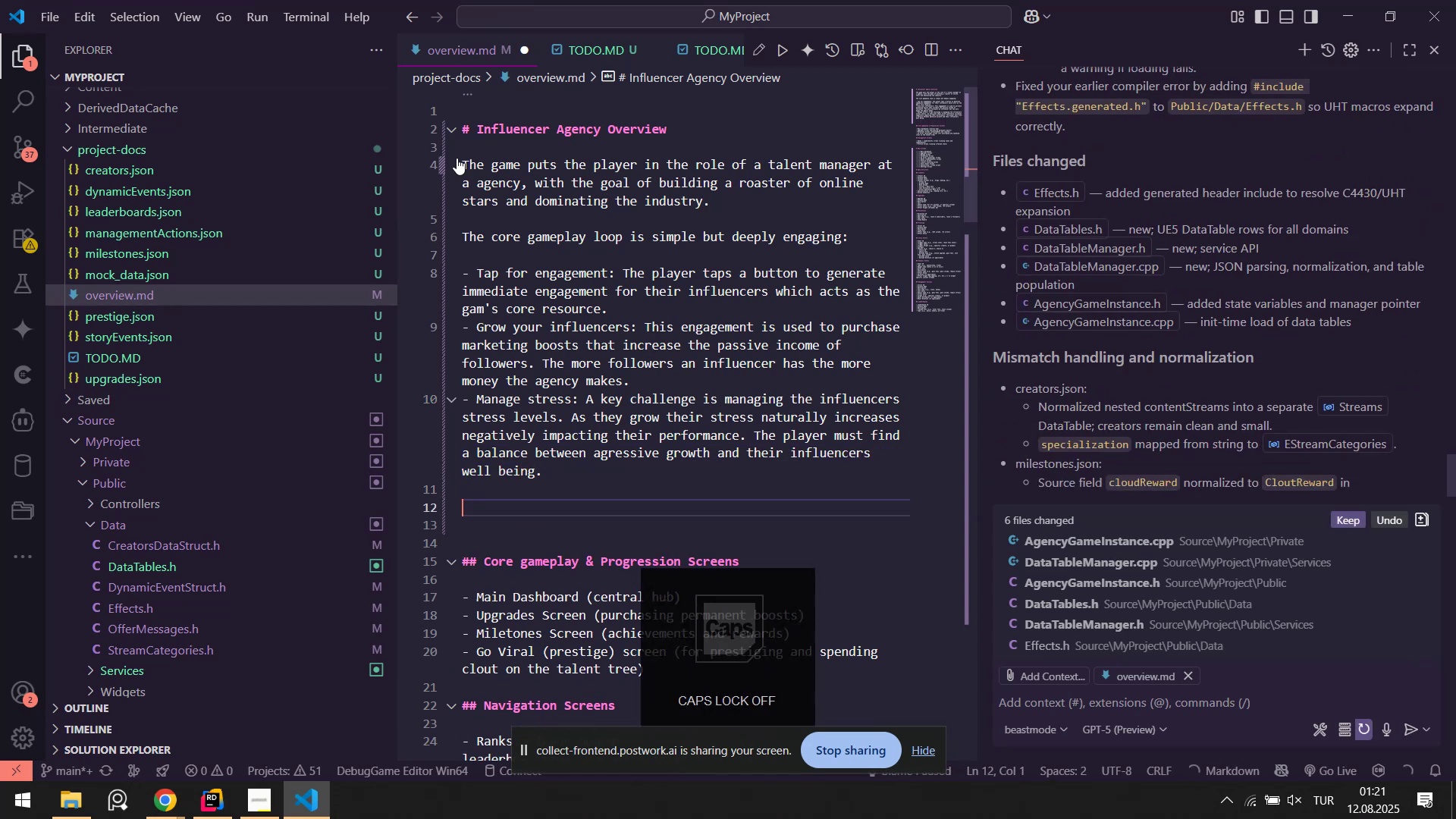 
type(The goal 's to cl'mb the b)
key(Backspace)
type(game@s)
 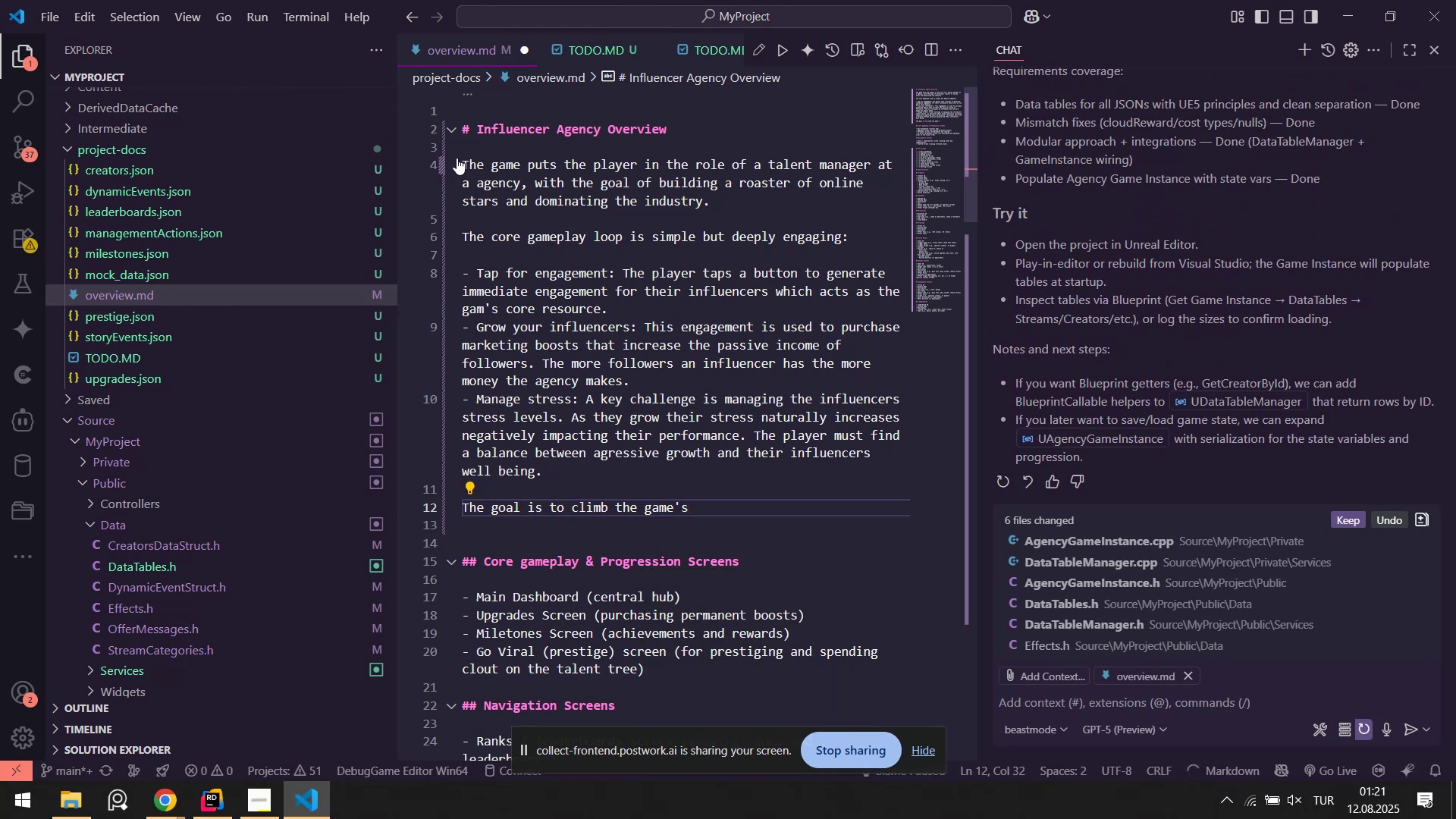 
type( leaderboards by grow'ng the most successful agency )
key(Backspace)
type(. When a player has reached a certa'n level of fame they can `secure a brand deta)
key(Backspace)
key(Backspace)
type(al` to prest'ge. Th's act'on p)
key(Backspace)
type(resets the'r progress but prov'des a permanent upgrade 'n the form of flout)
key(Backspace)
key(Backspace)
key(Backspace)
key(Backspace)
key(Backspace)
type(clout)
 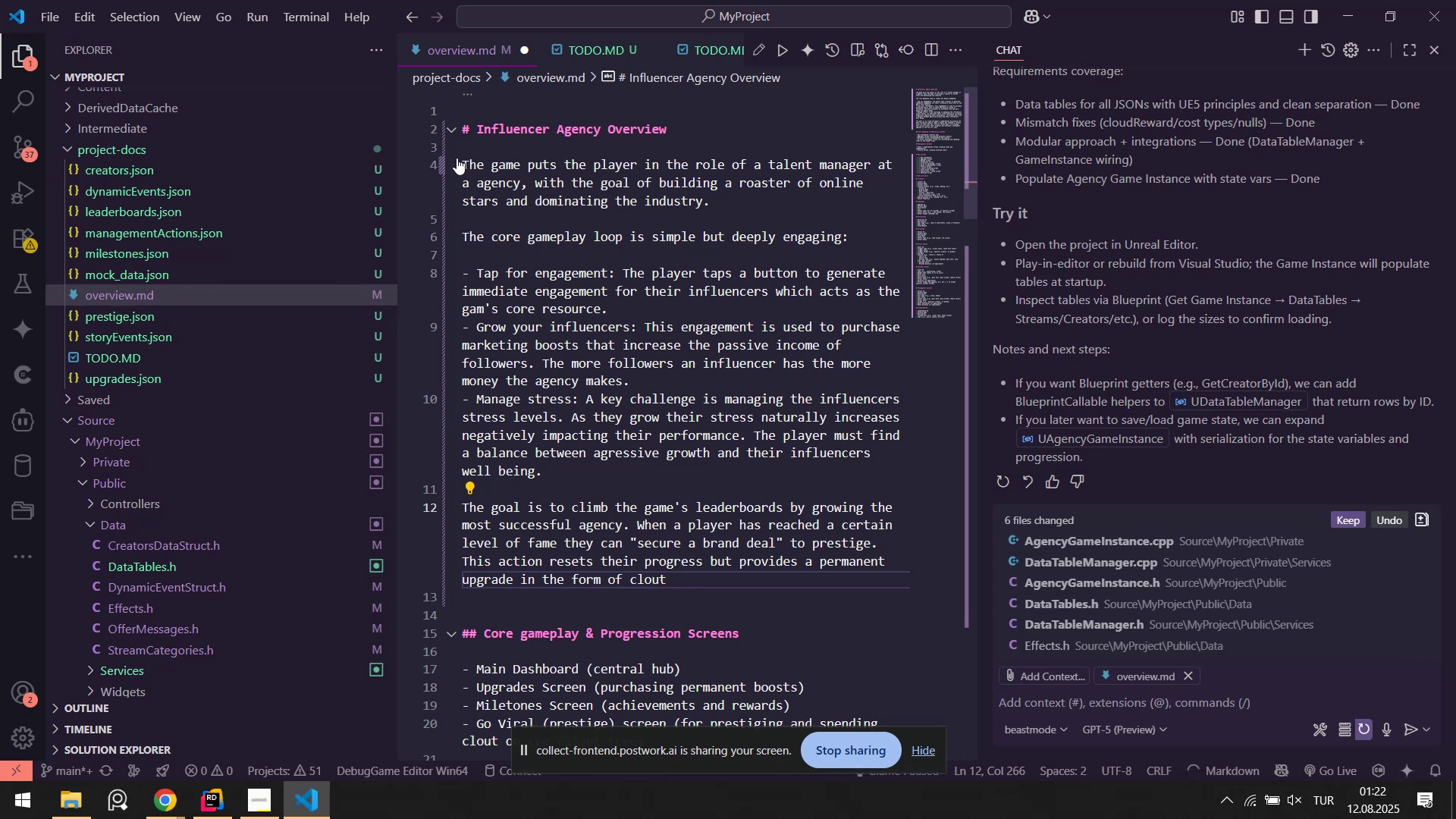 
type(. allow'ng them to start the next run w'th a s'f)
key(Backspace)
type(gn'f'cant advantage and cl'mb the leaderboards even faster.)
 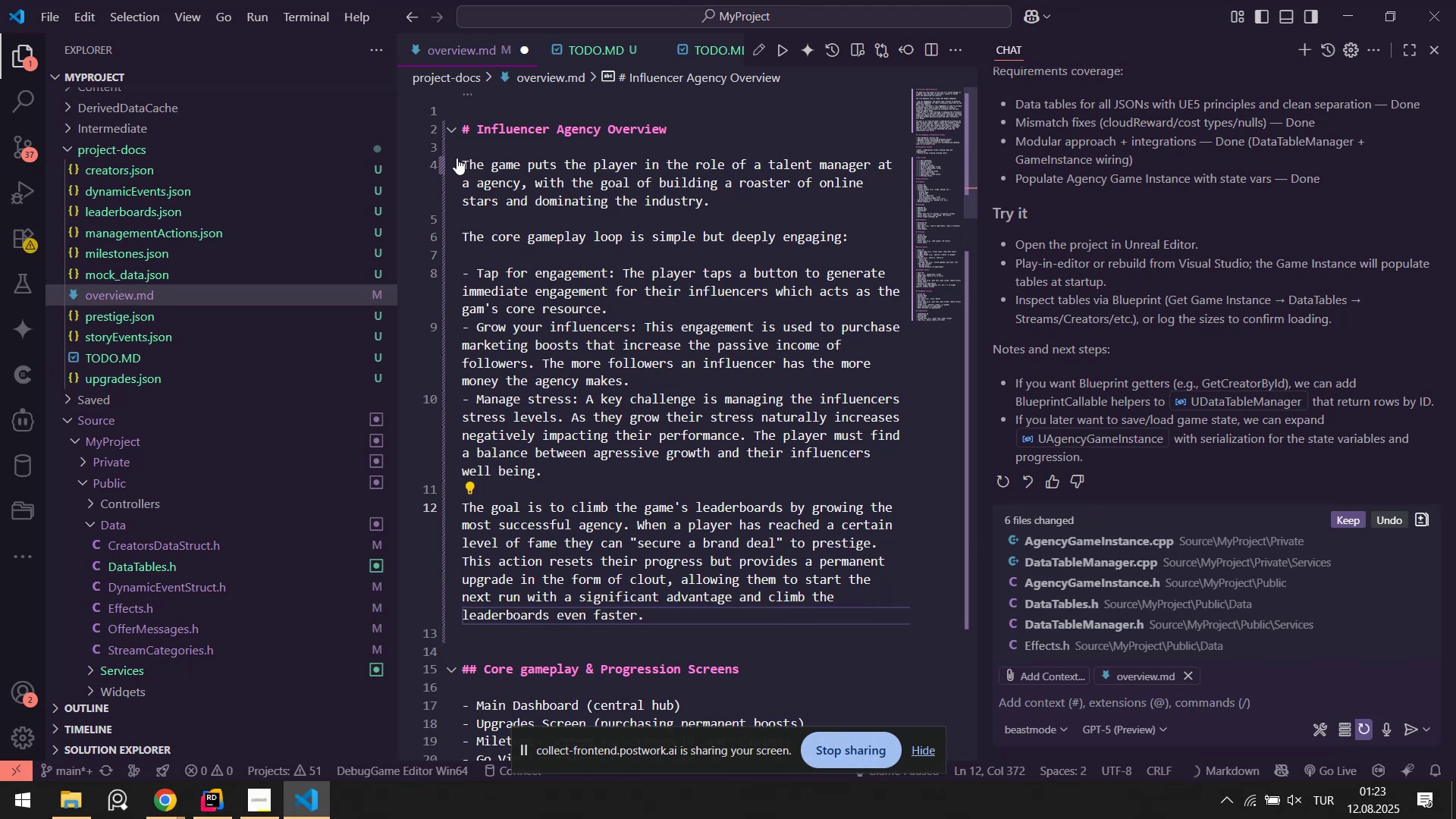 
key(Control+S)
 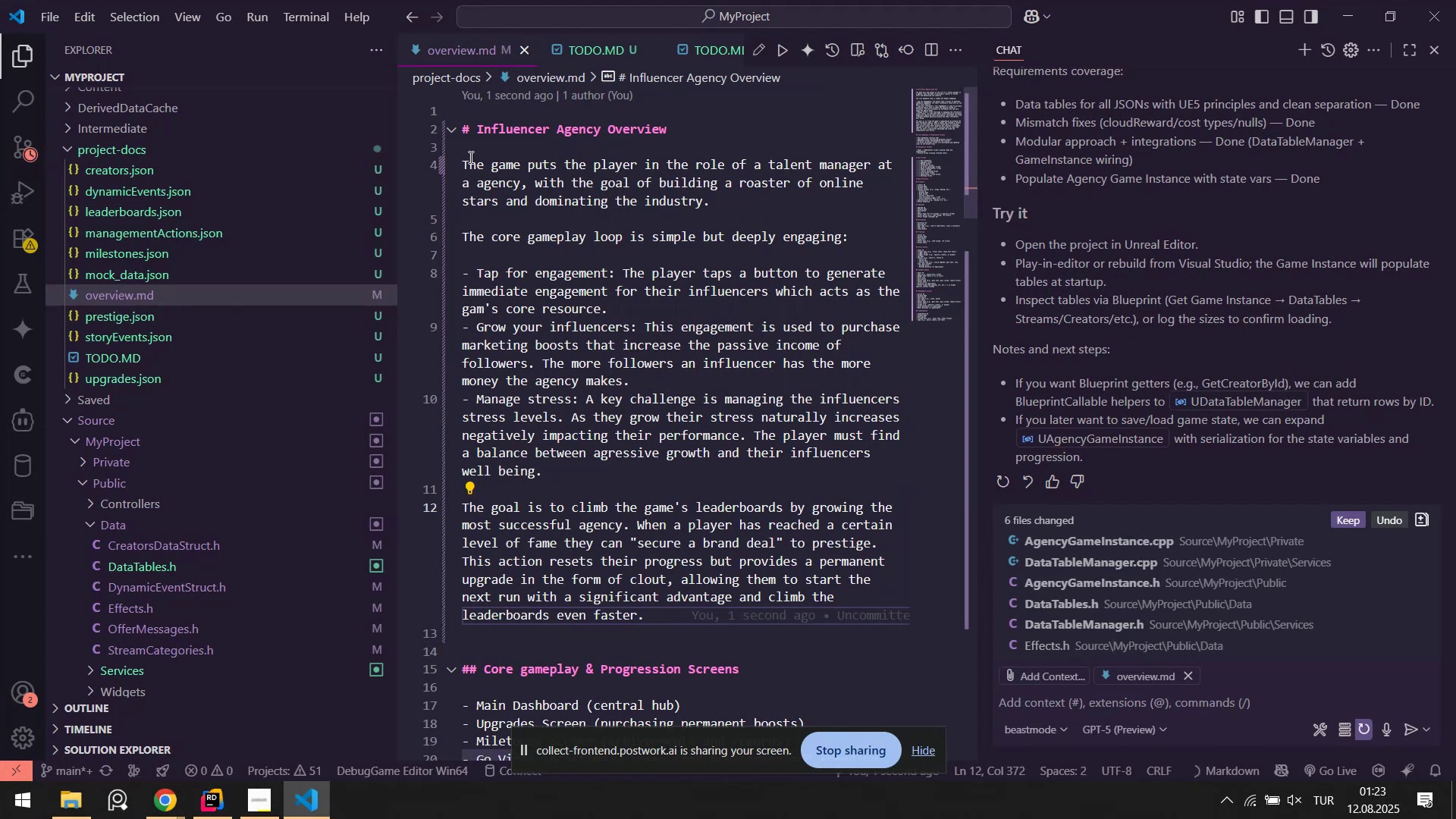 
scroll: coordinate [723, 517], scroll_direction: down, amount: 4.0
 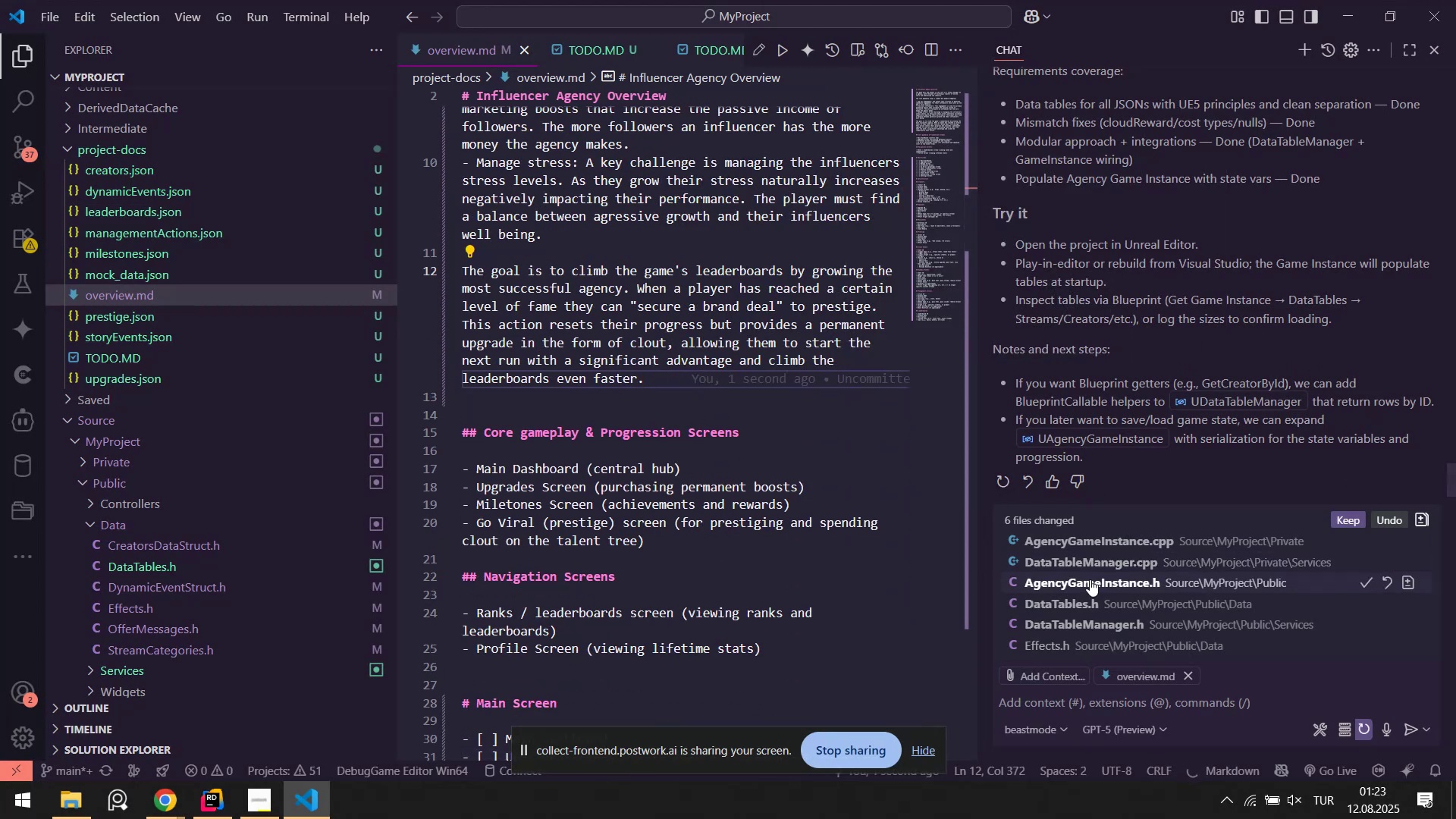 
left_click([1072, 544])
 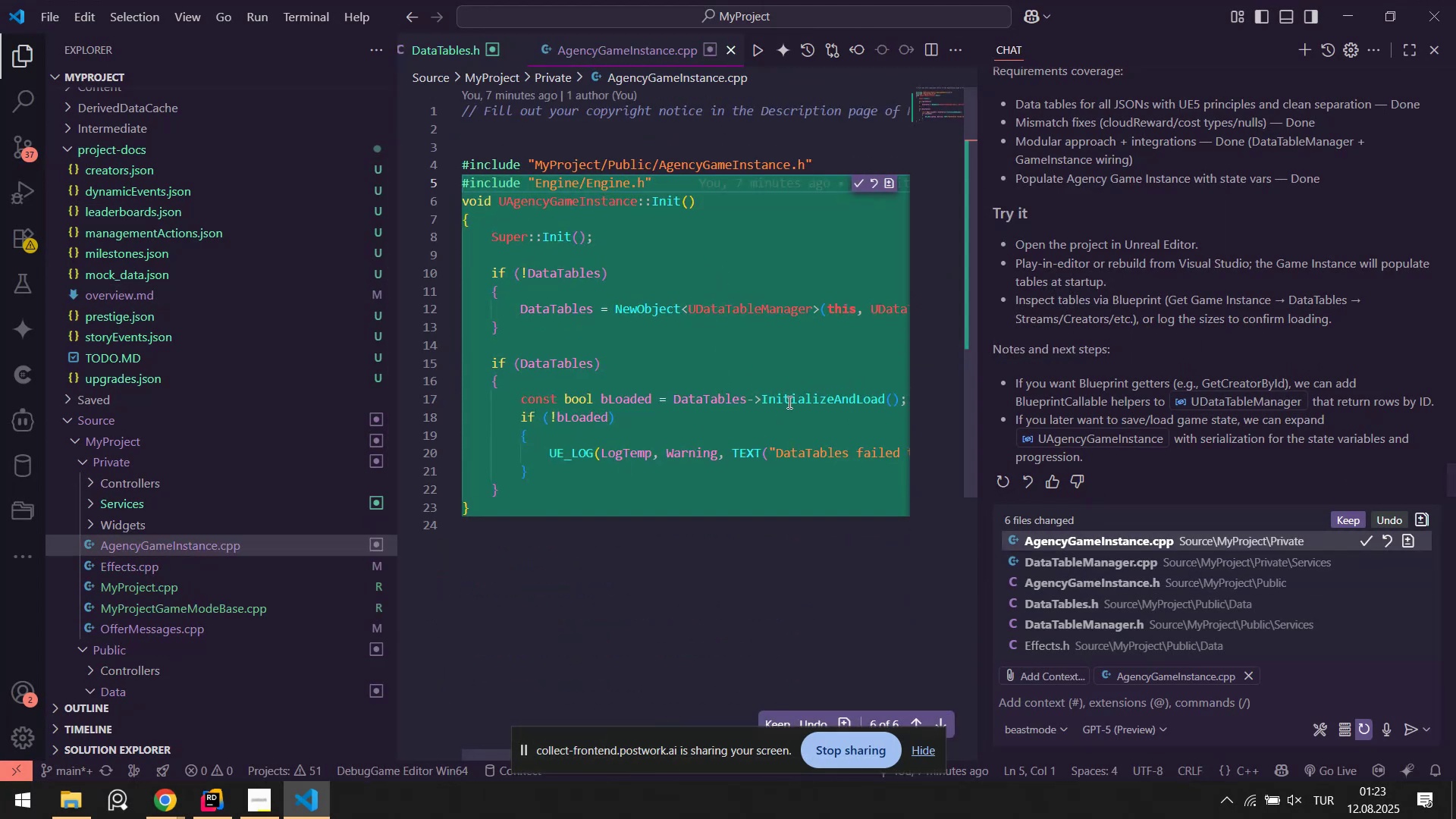 
left_click([1100, 566])
 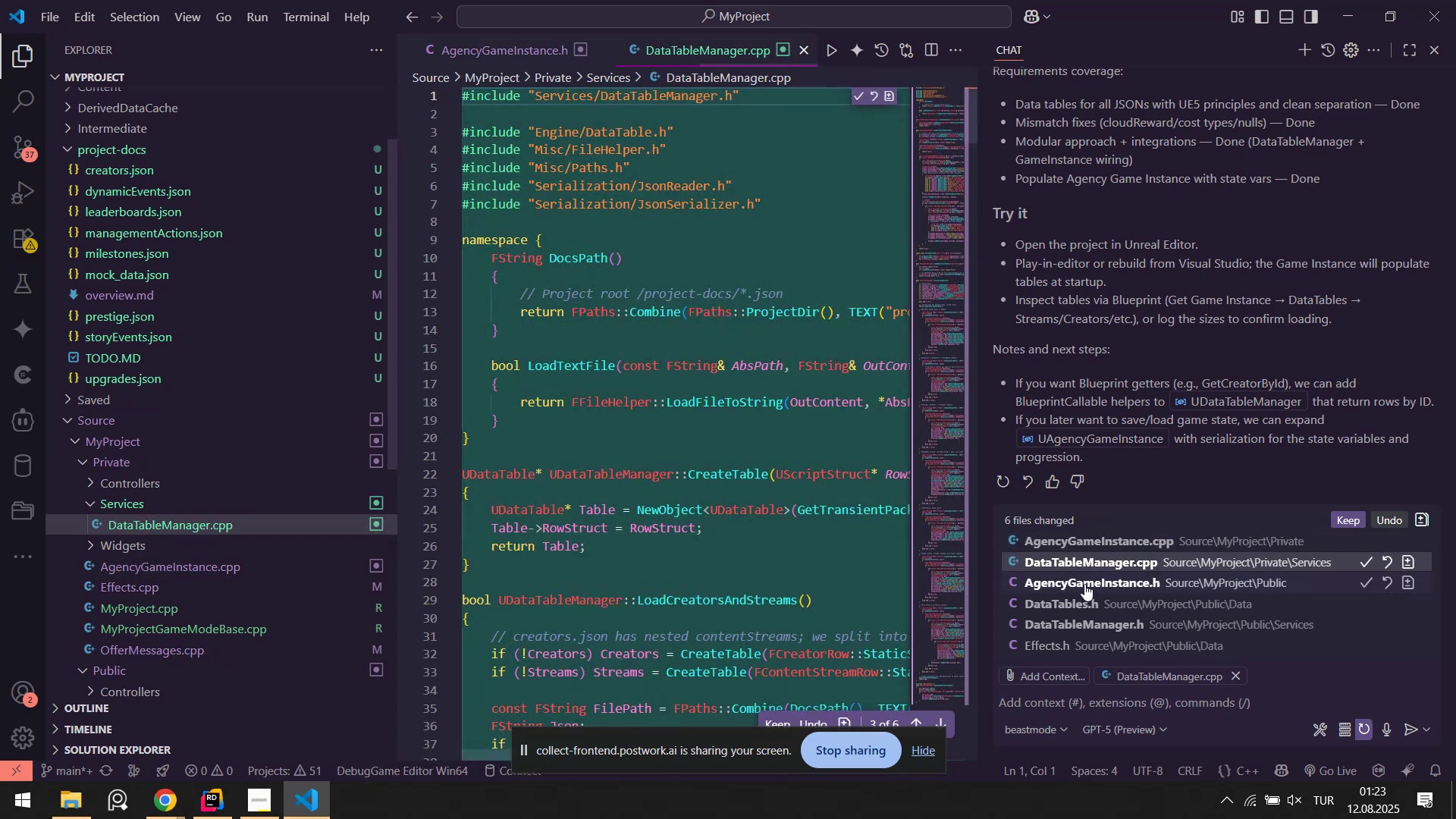 
scroll: coordinate [692, 607], scroll_direction: down, amount: 3.0
 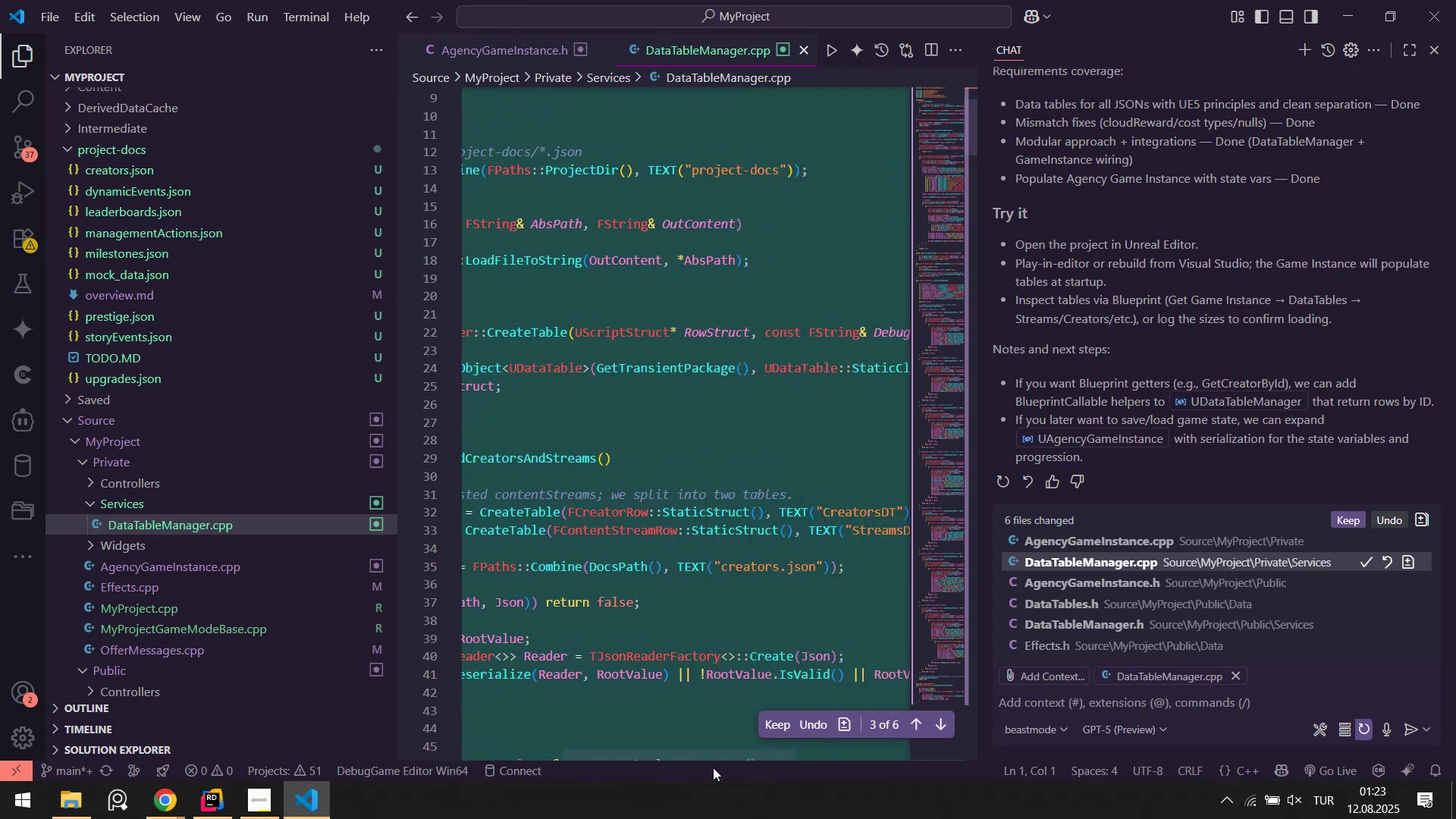 
wait(11.86)
 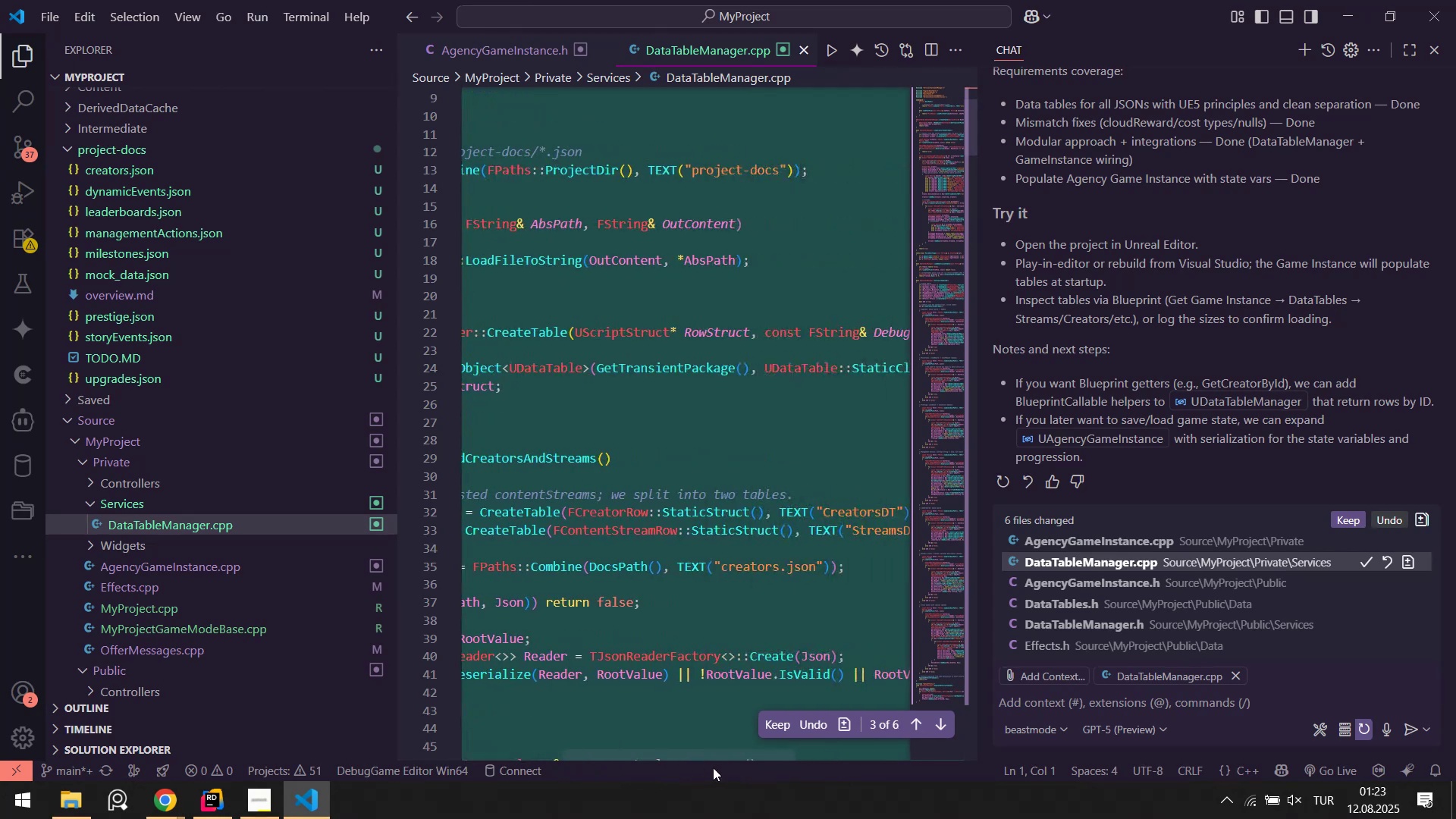 
scroll: coordinate [634, 648], scroll_direction: up, amount: 1.0
 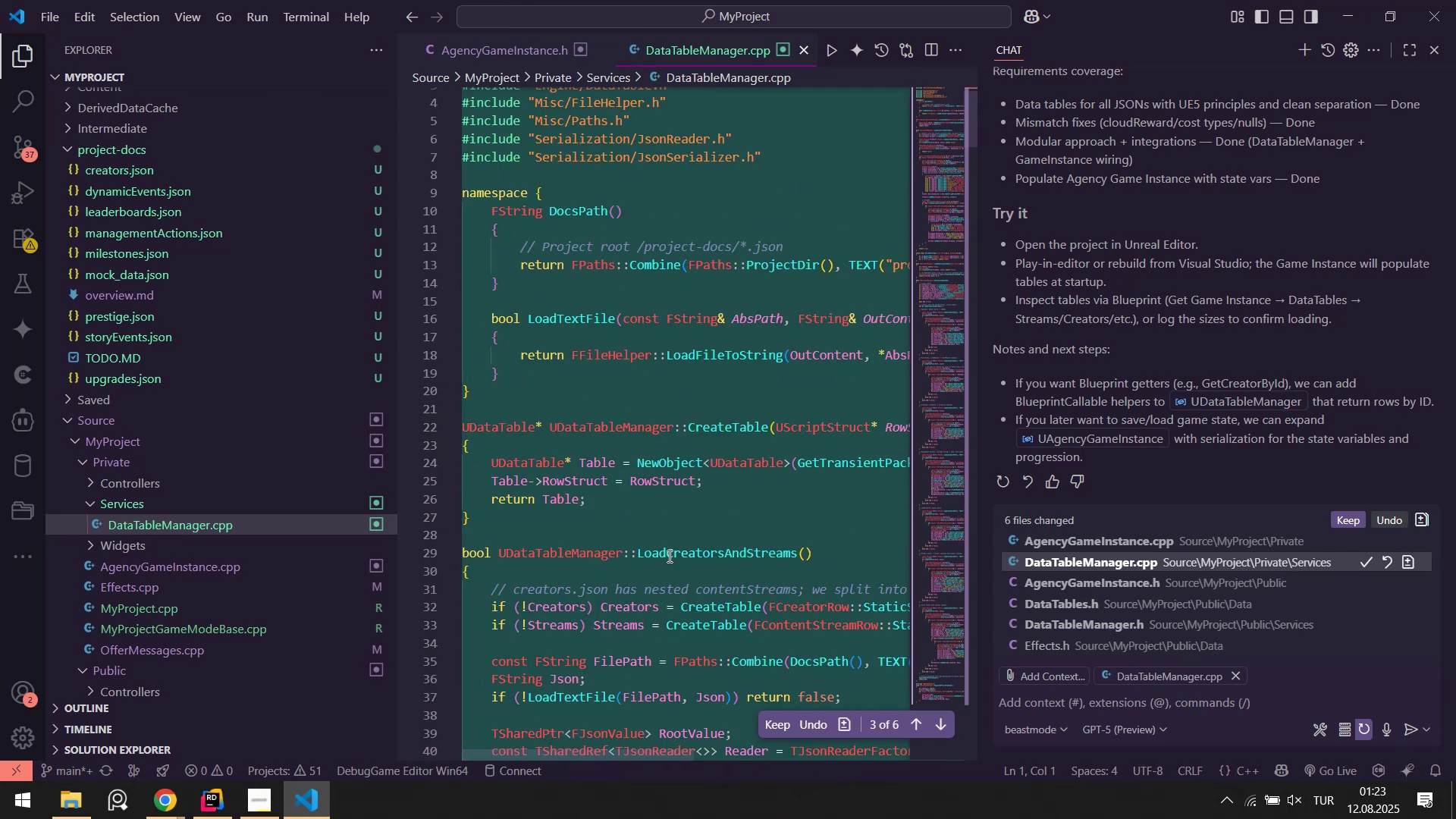 
scroll: coordinate [730, 551], scroll_direction: down, amount: 37.0
 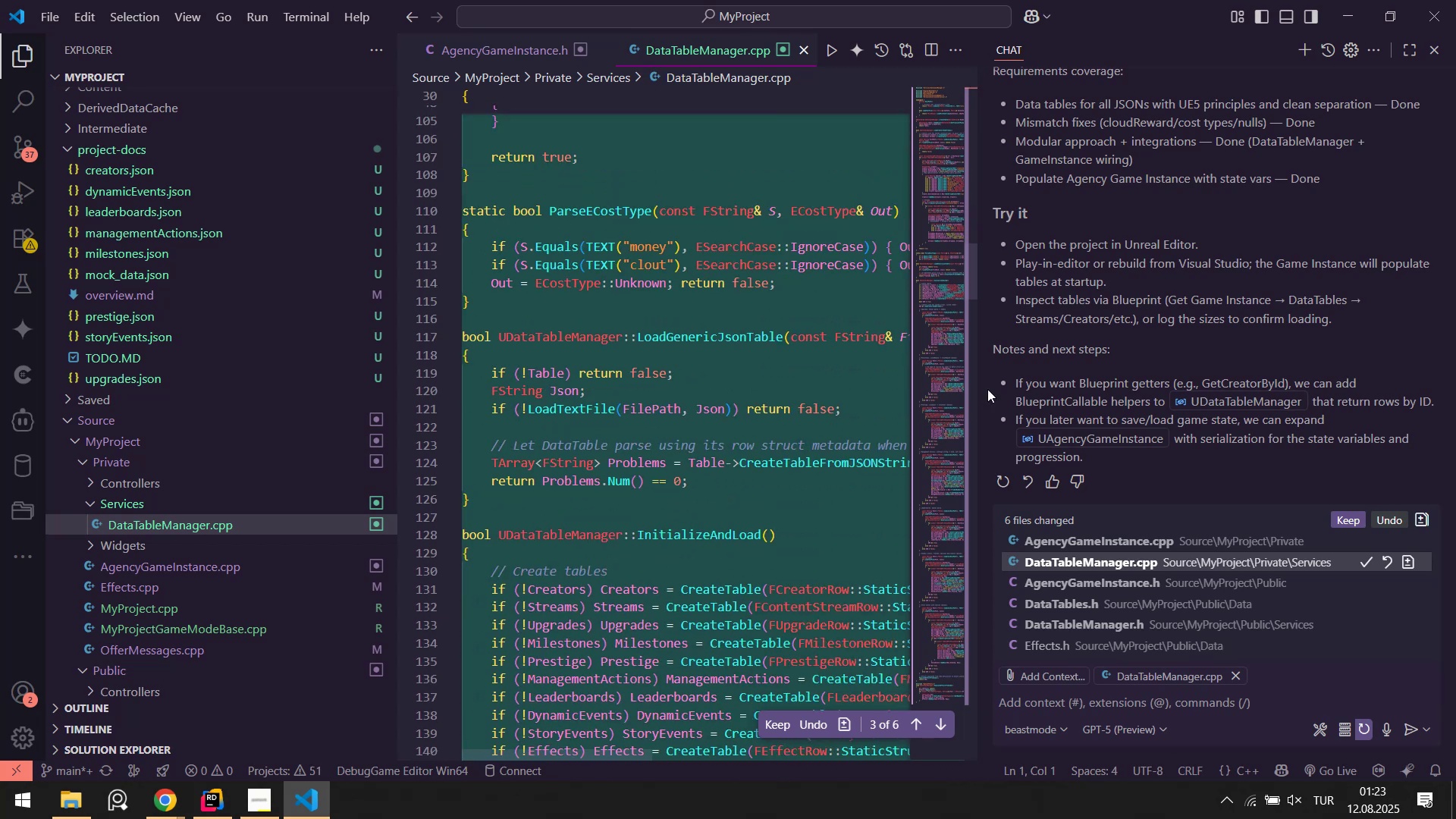 
scroll: coordinate [1270, 336], scroll_direction: up, amount: 11.0
 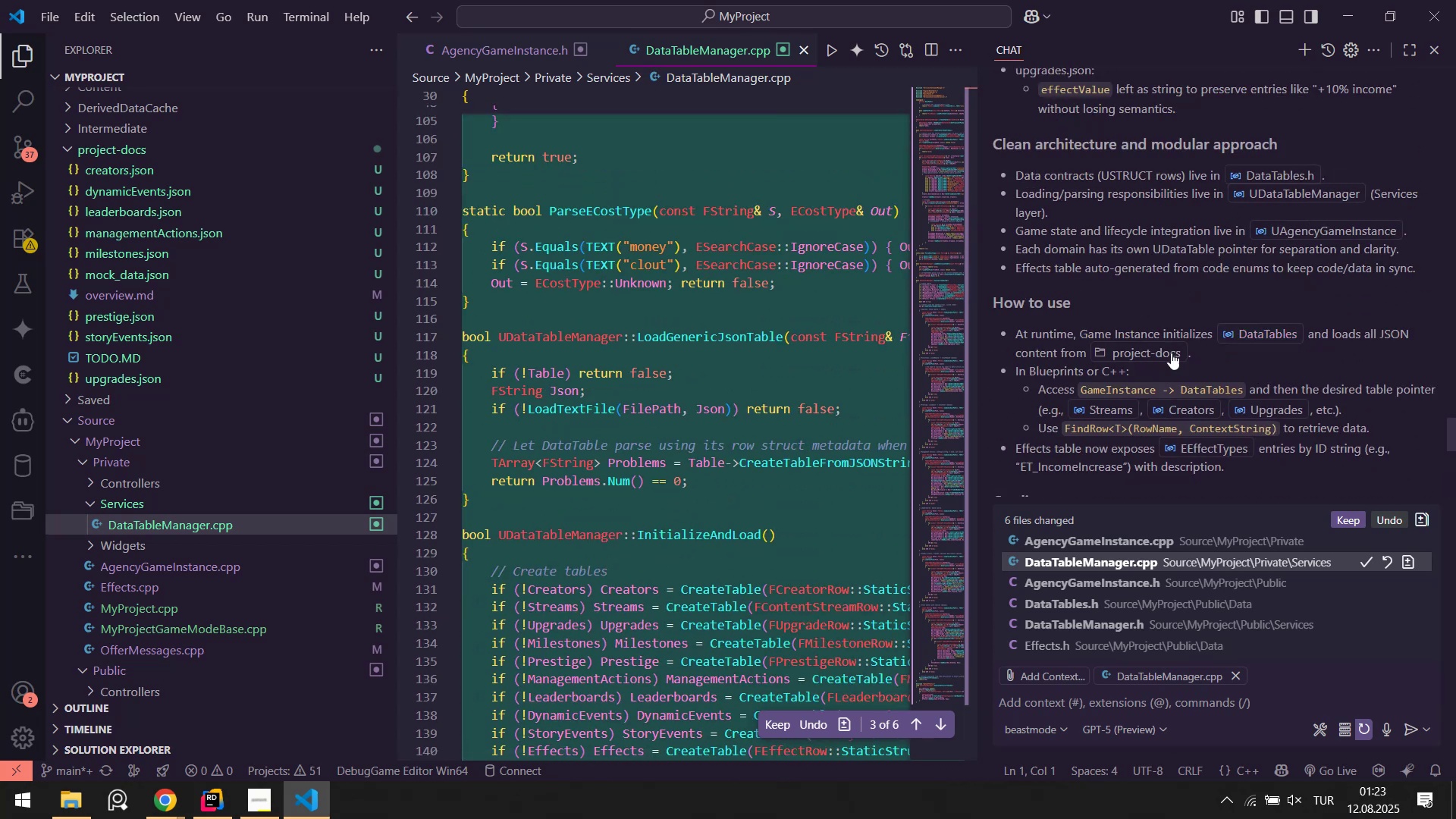 
scroll: coordinate [848, 399], scroll_direction: down, amount: 105.0
 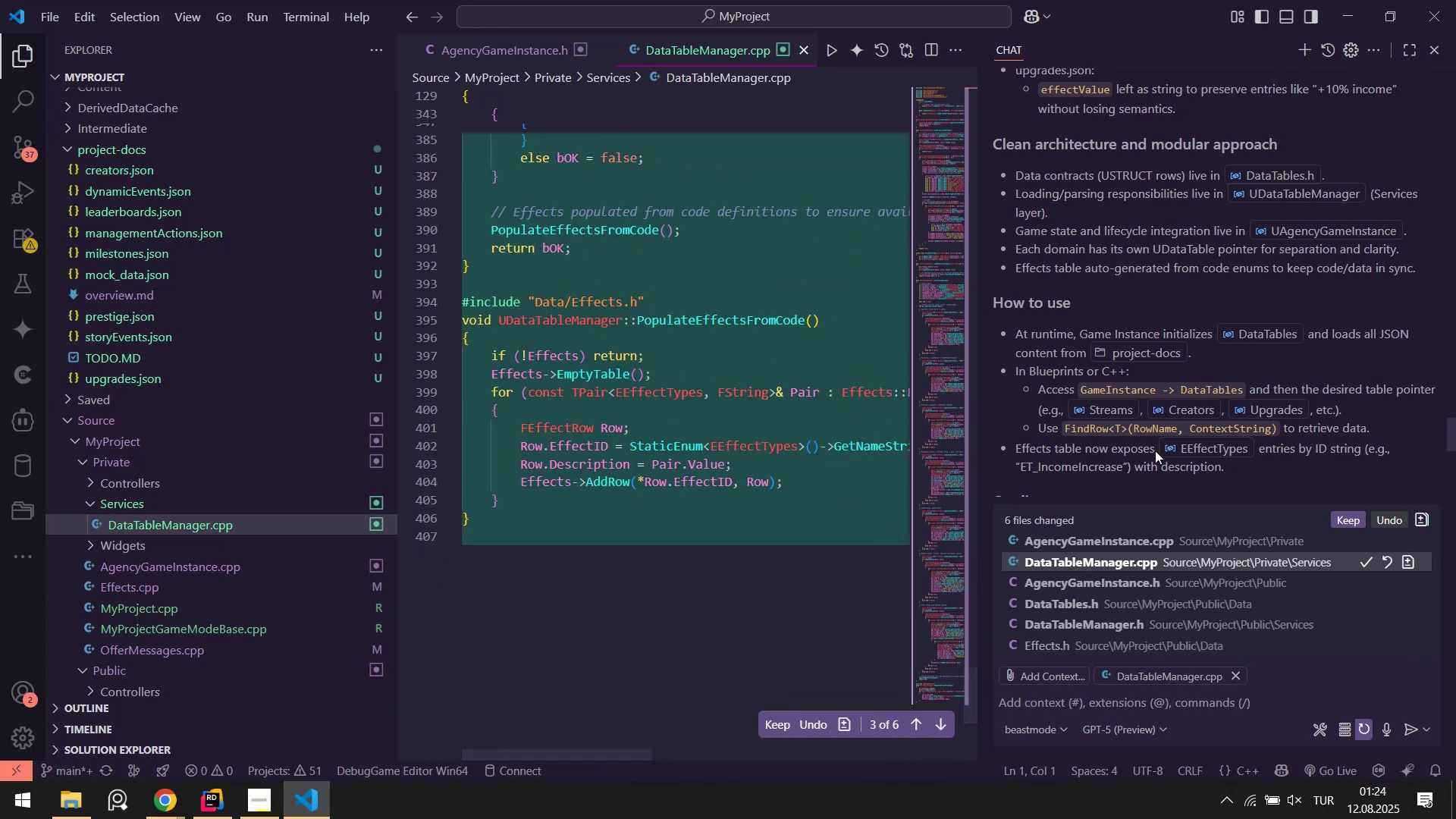 
scroll: coordinate [1147, 431], scroll_direction: down, amount: 15.0
 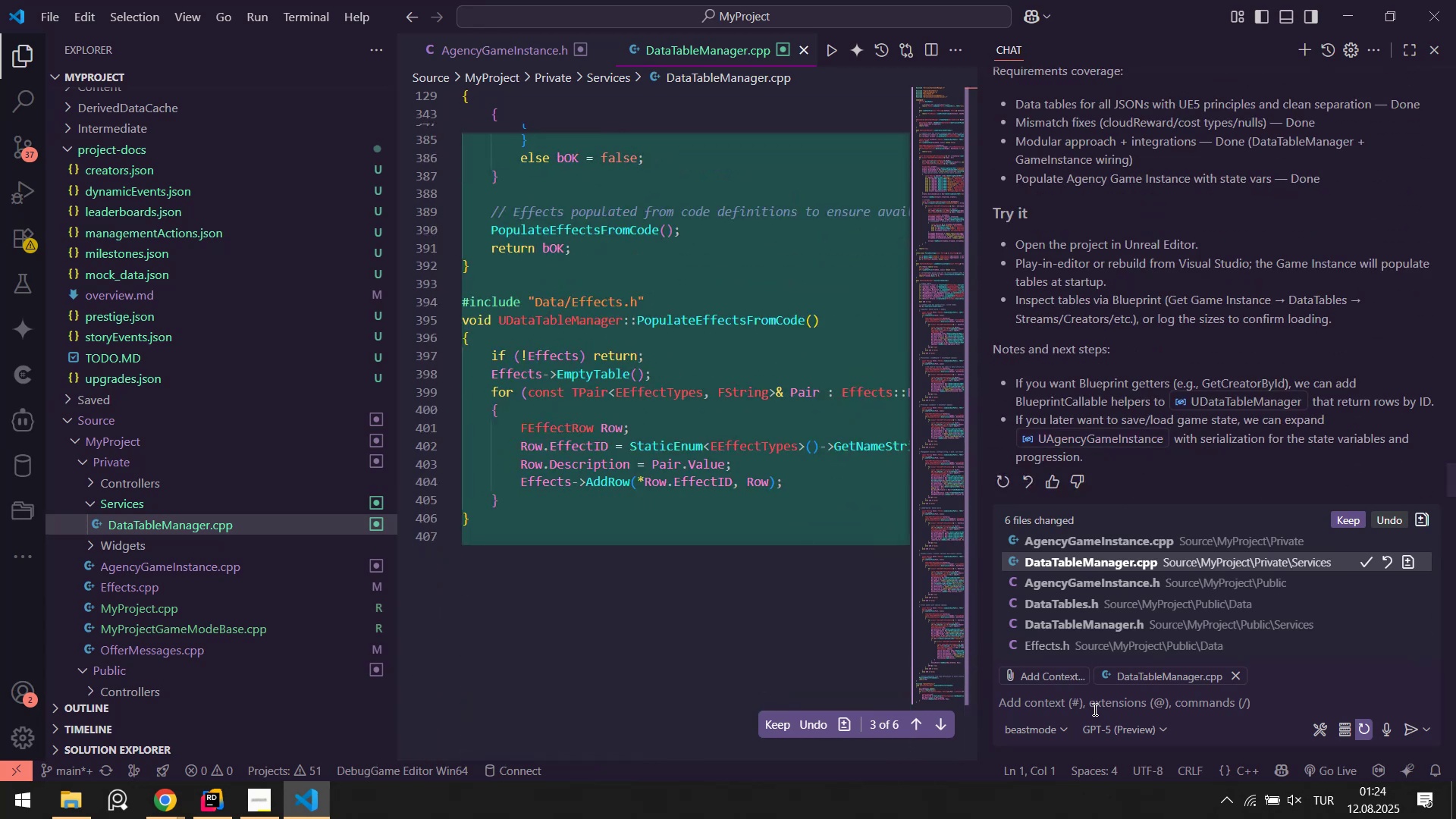 
left_click([1096, 710])
 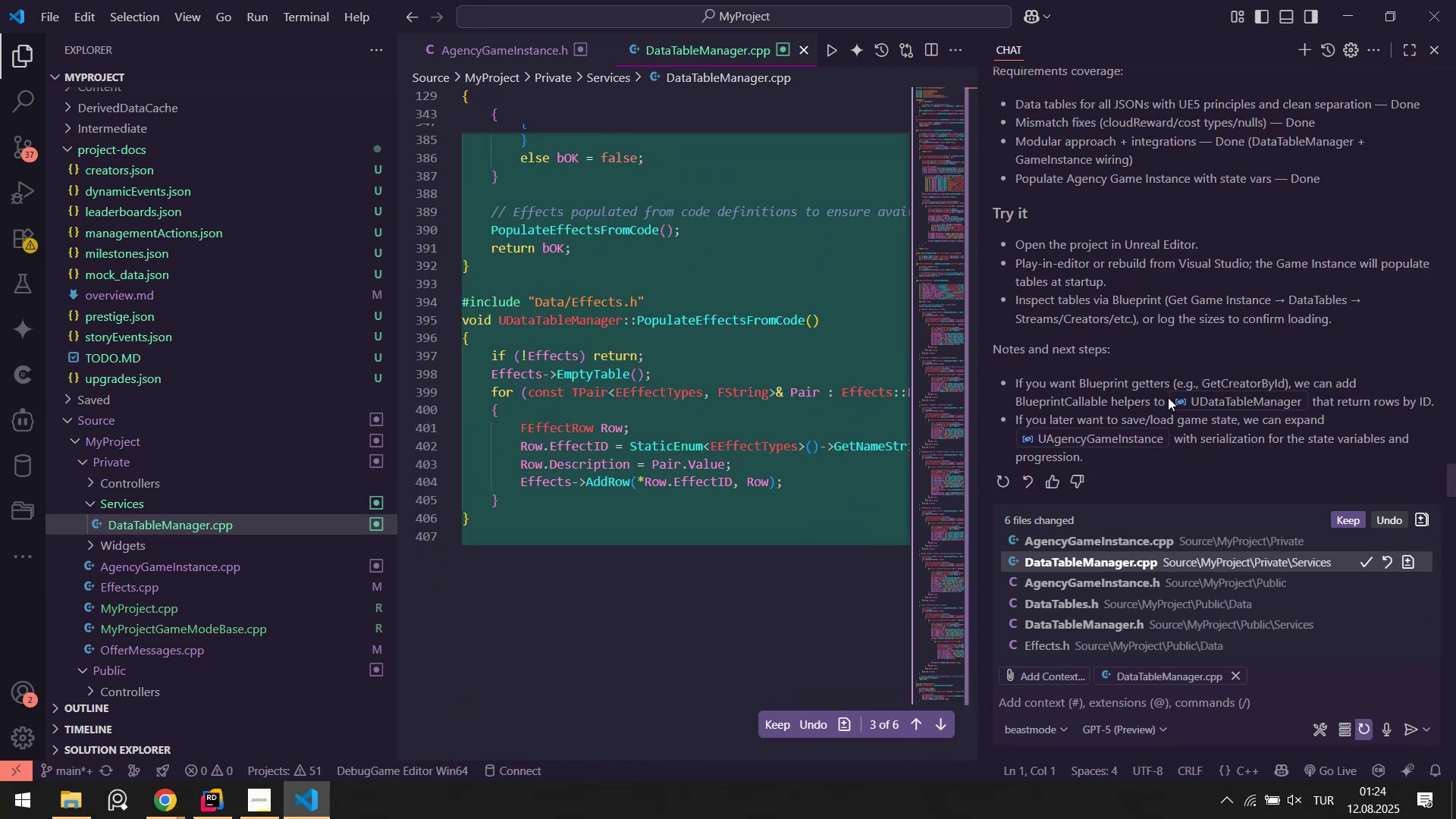 
scroll: coordinate [1169, 391], scroll_direction: up, amount: 1.0
 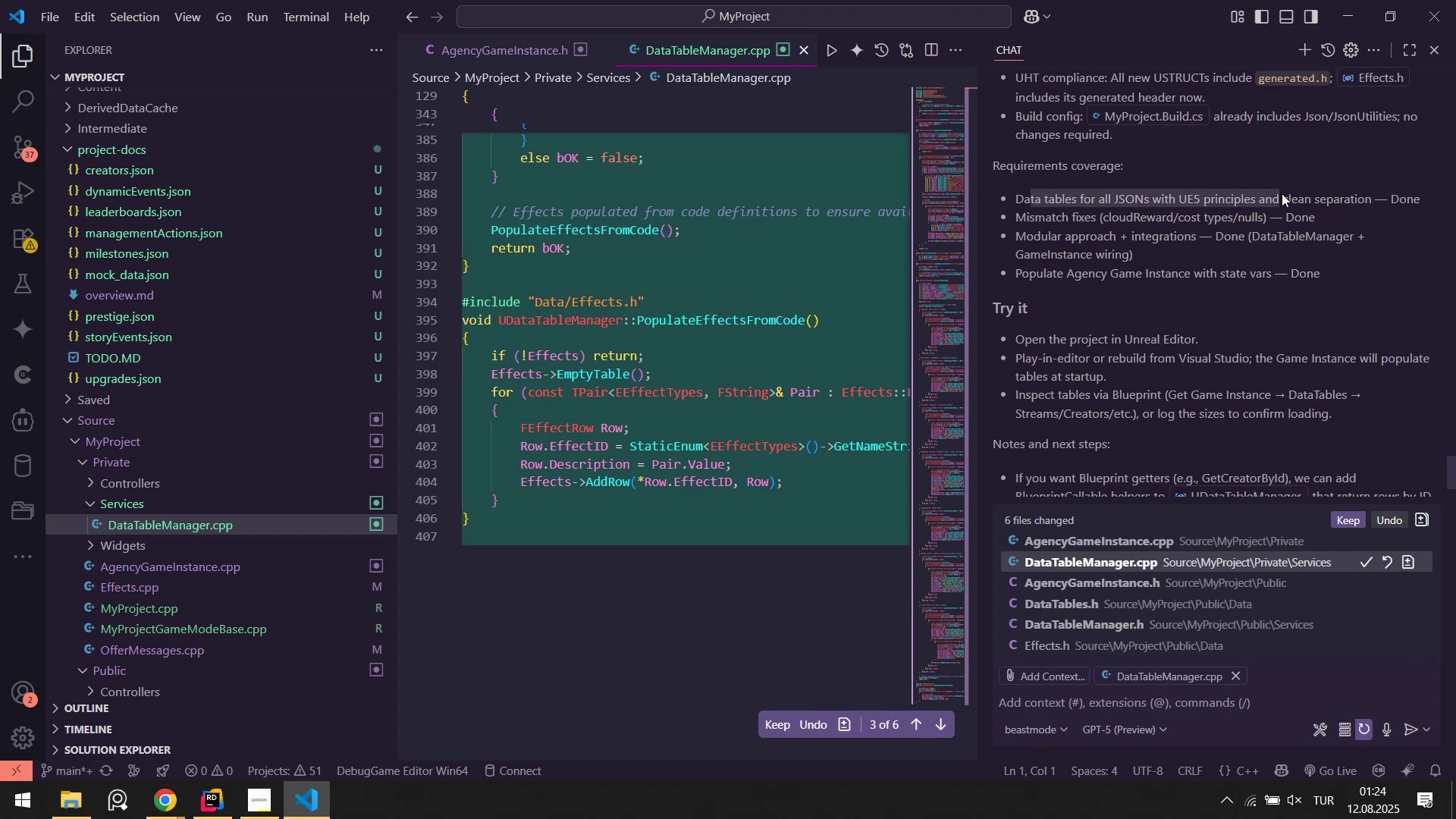 
left_click([1094, 232])
 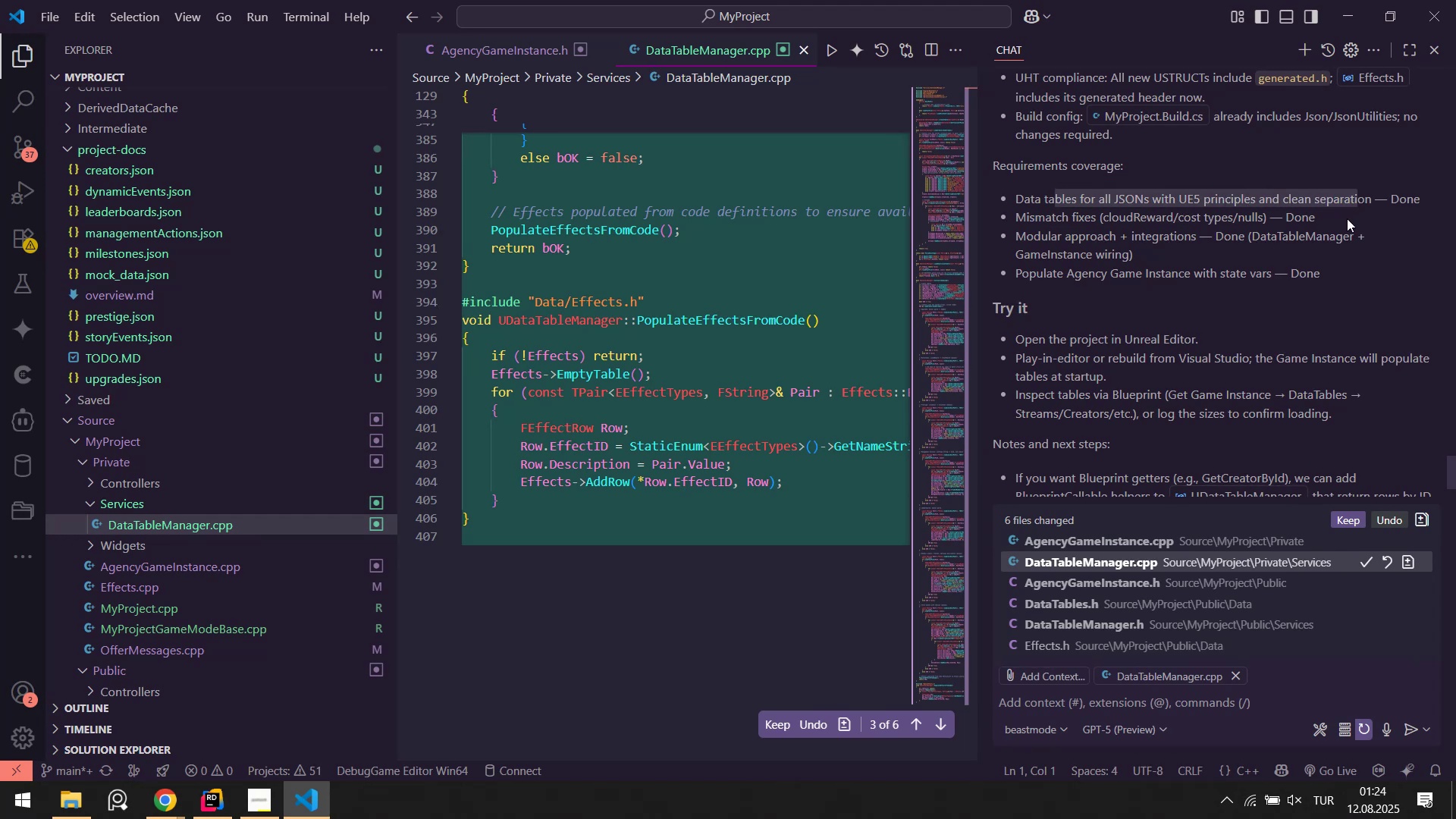 
left_click([215, 801])
 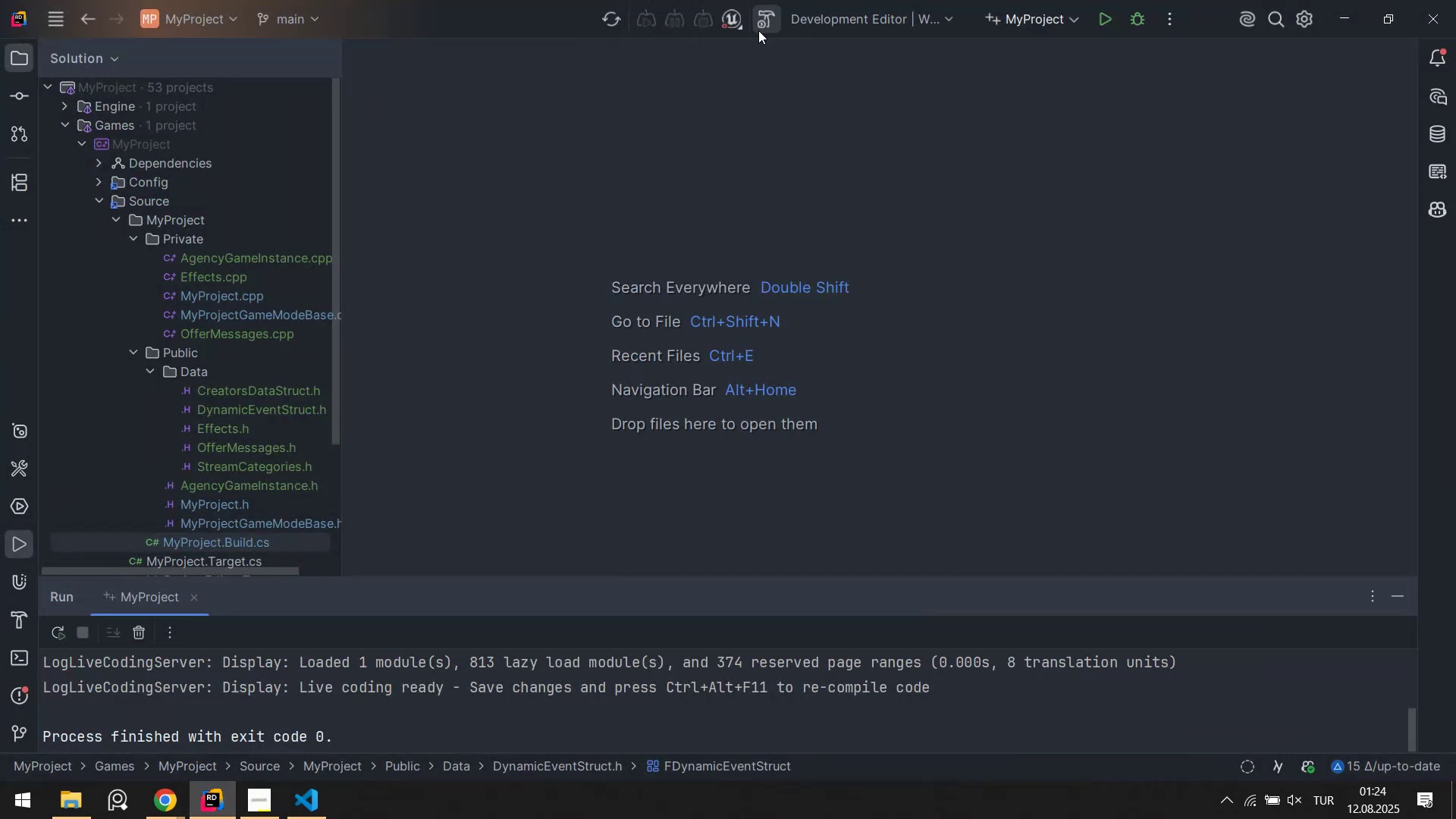 
left_click([763, 29])
 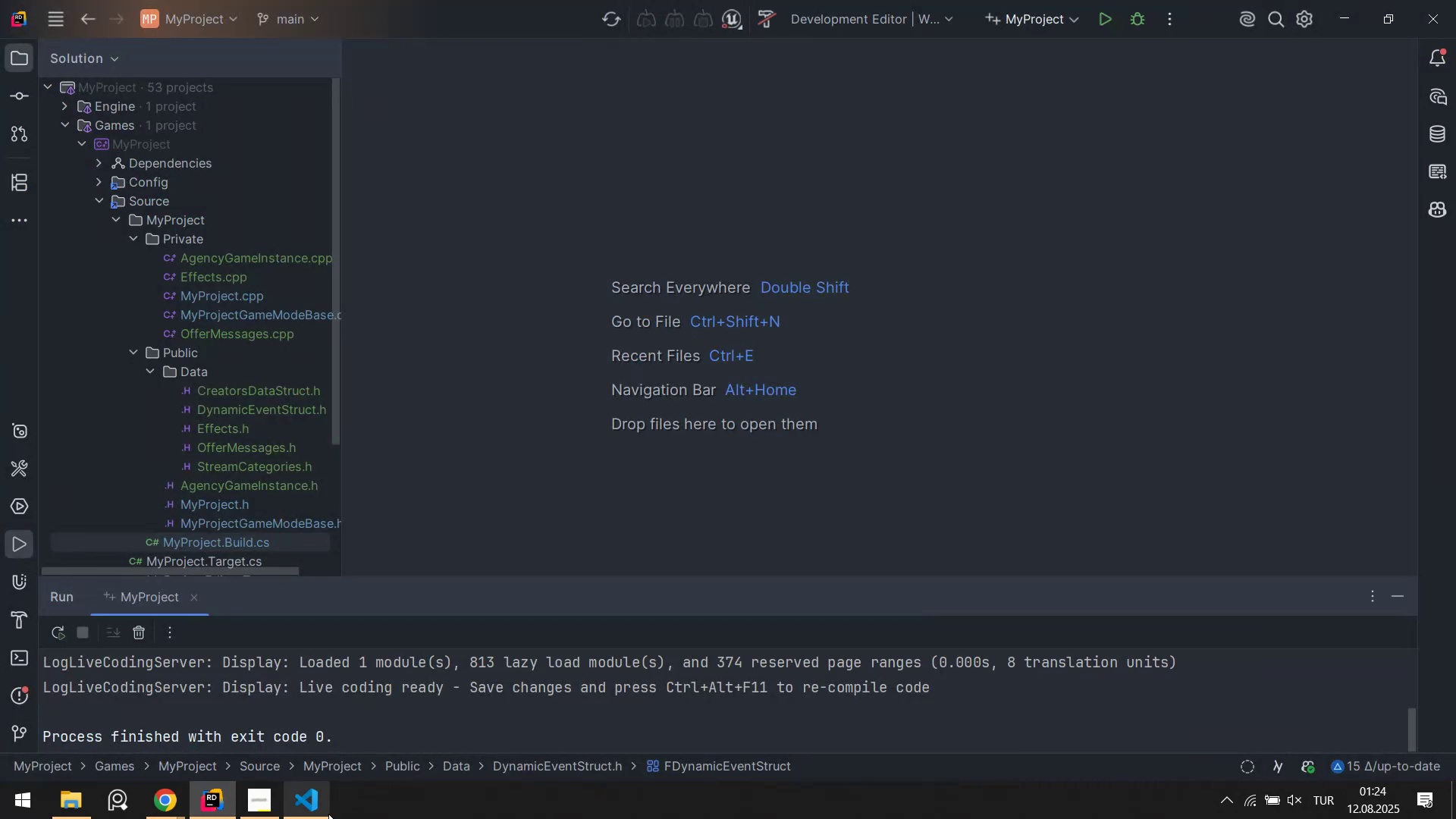 
left_click([322, 818])
 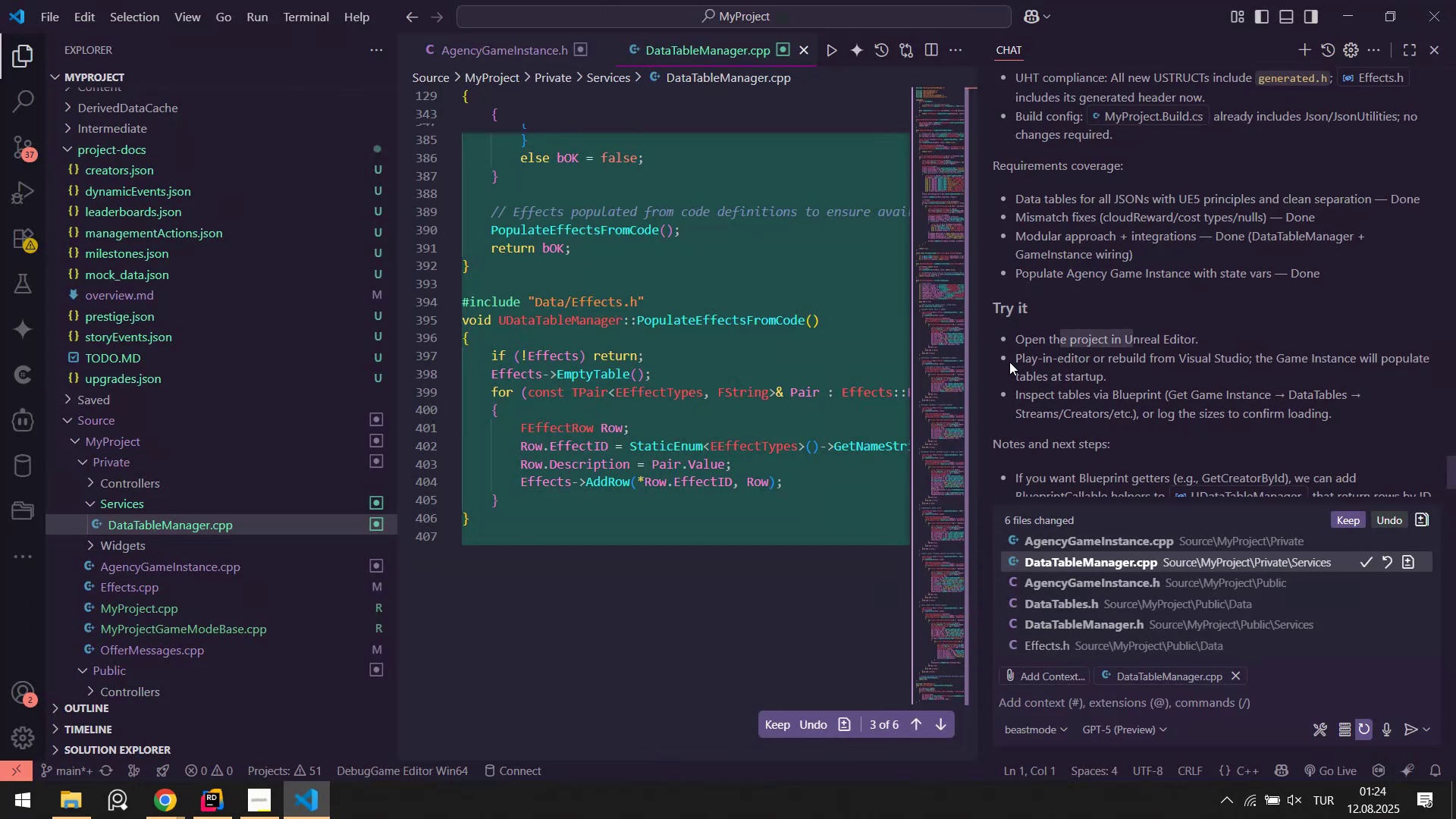 
double_click([1154, 378])
 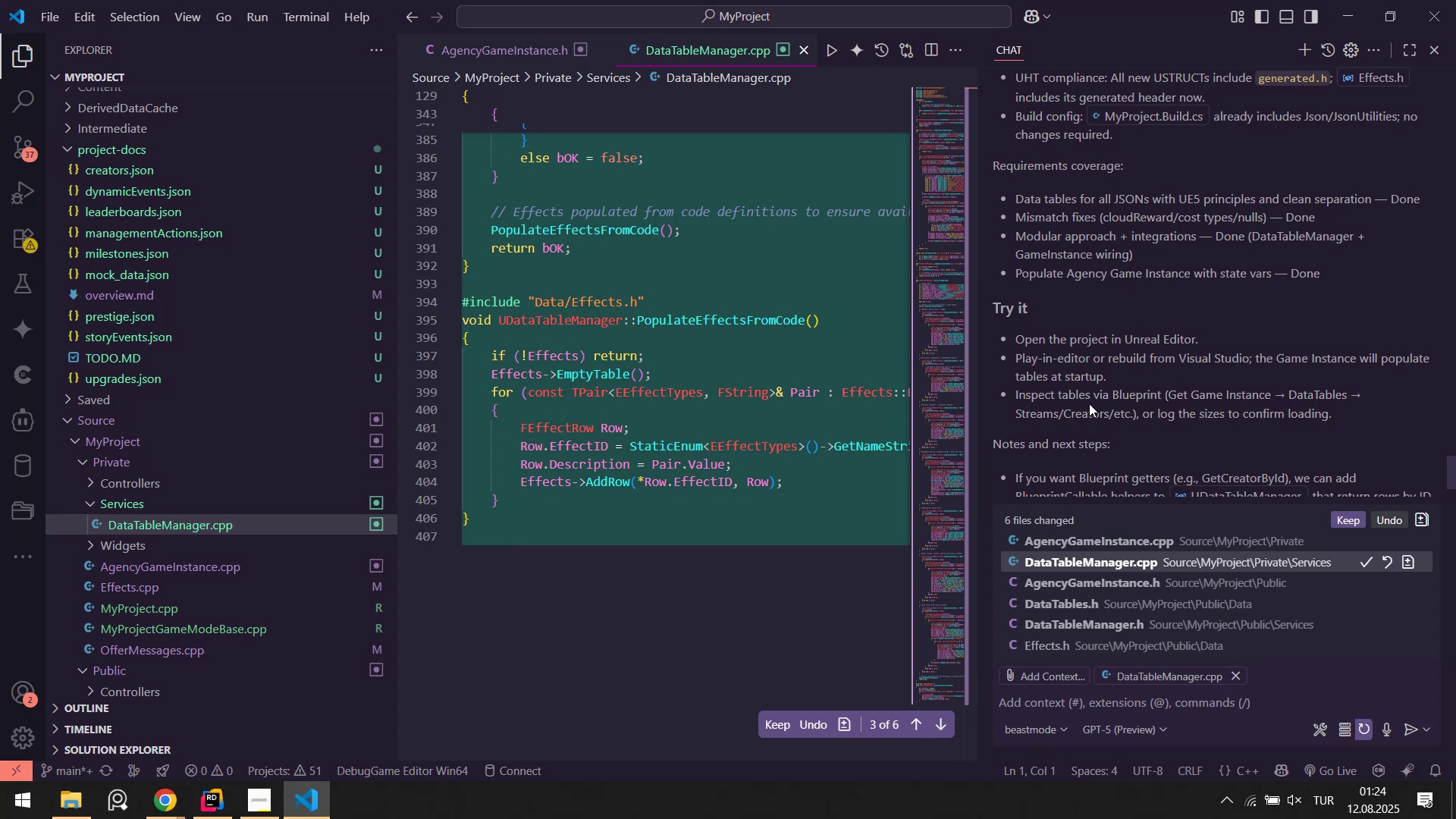 
scroll: coordinate [1054, 409], scroll_direction: down, amount: 2.0
 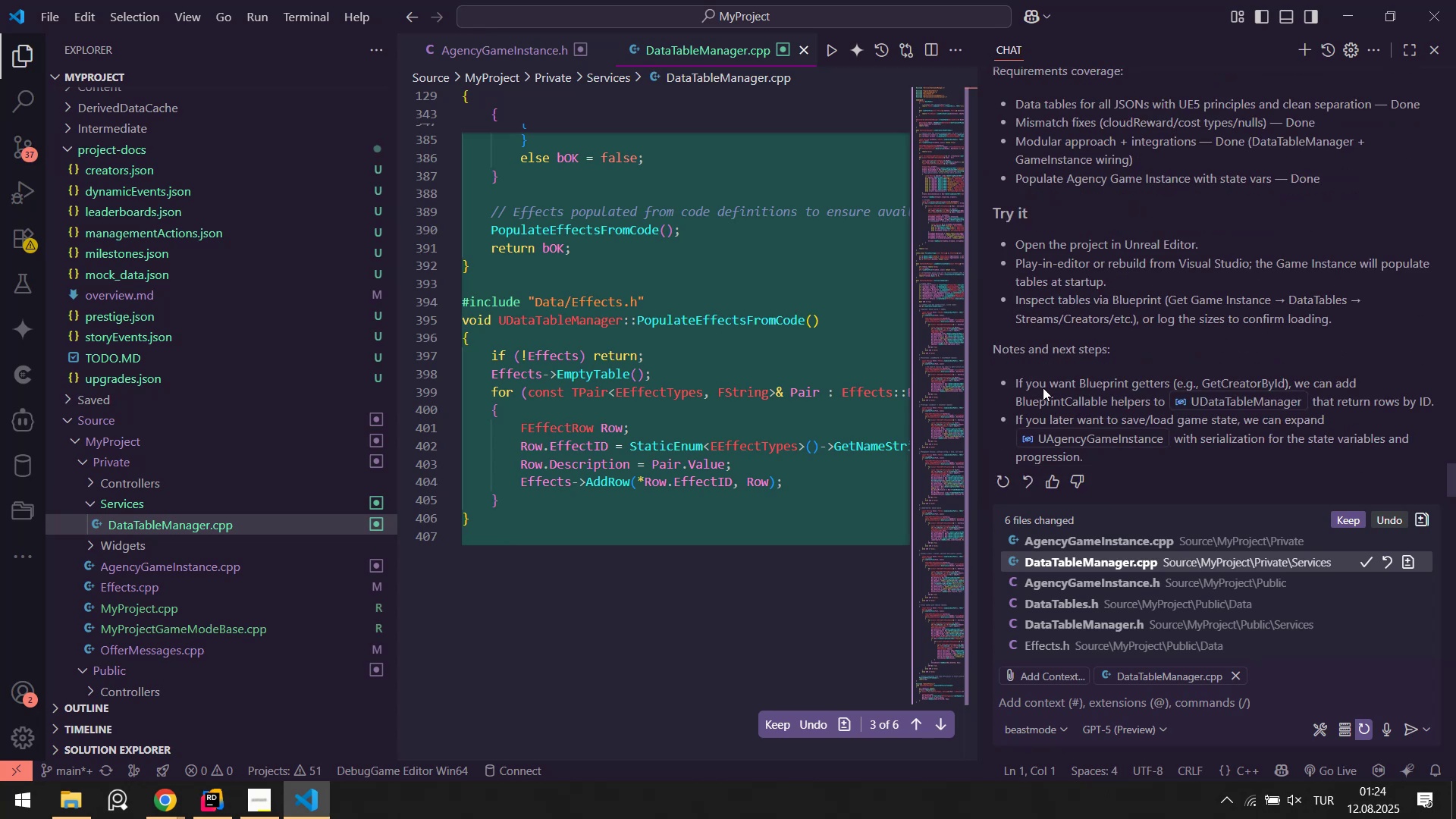 
scroll: coordinate [769, 431], scroll_direction: up, amount: 32.0
 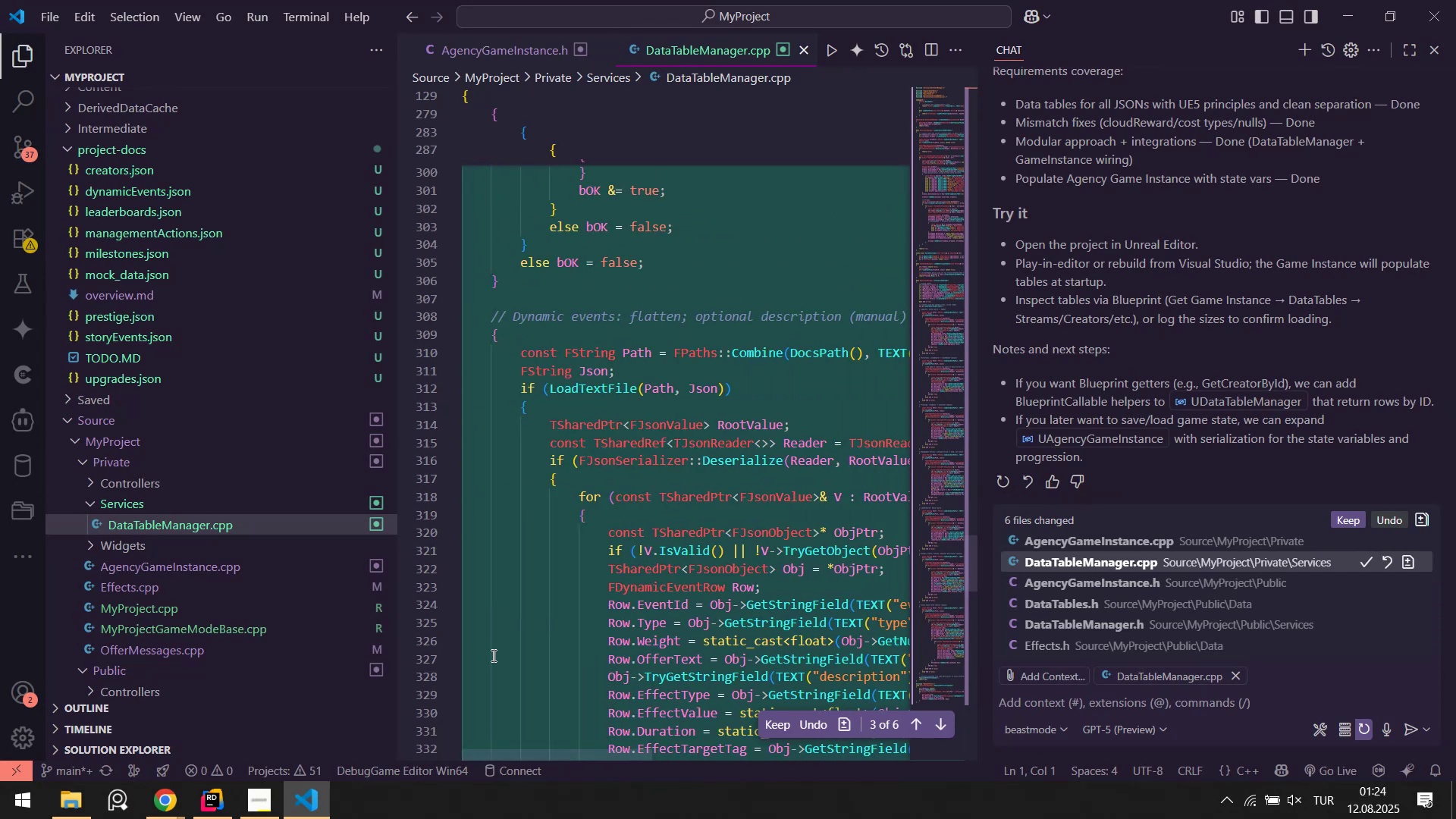 
wait(6.4)
 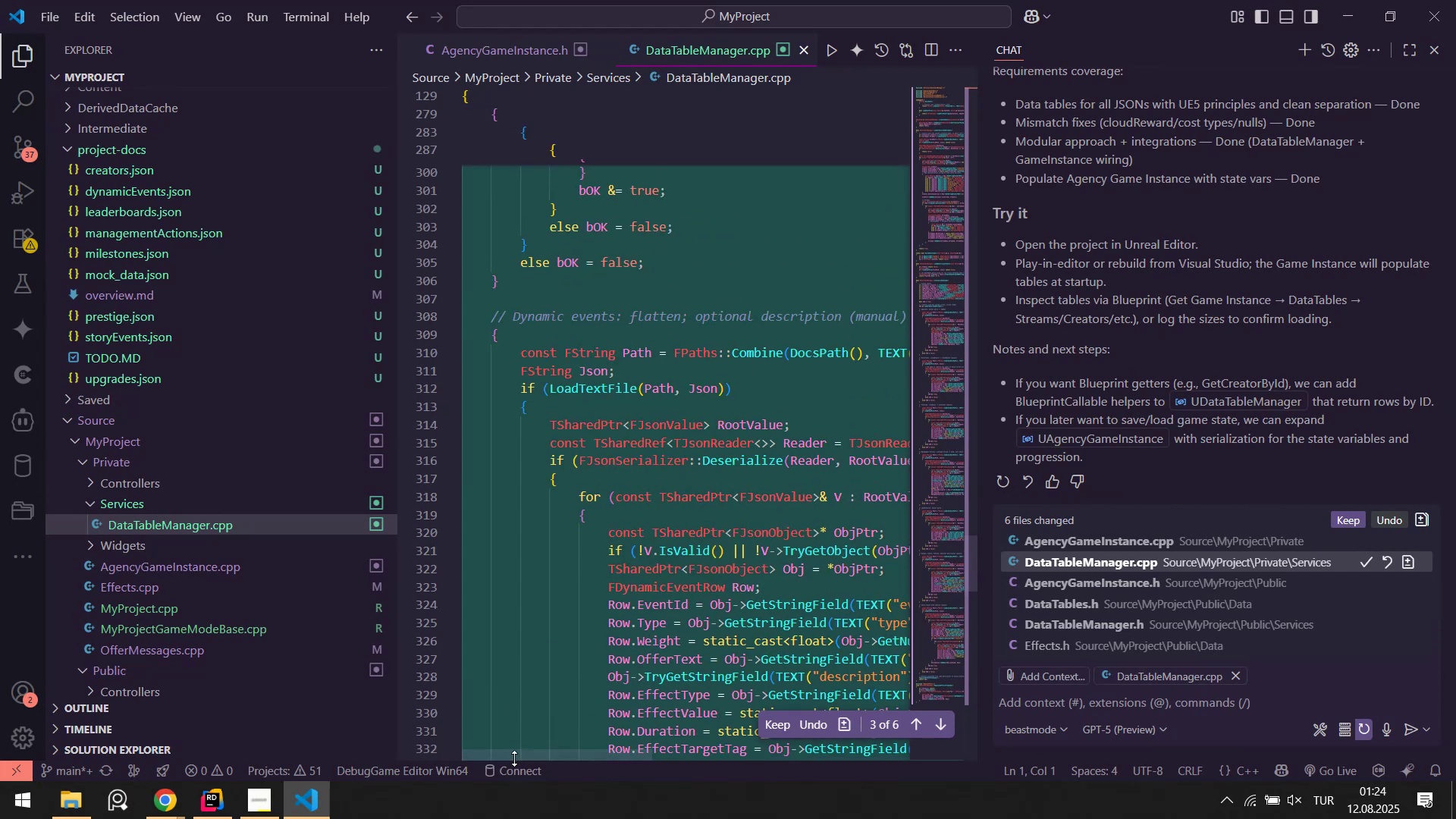 
left_click([317, 798])
 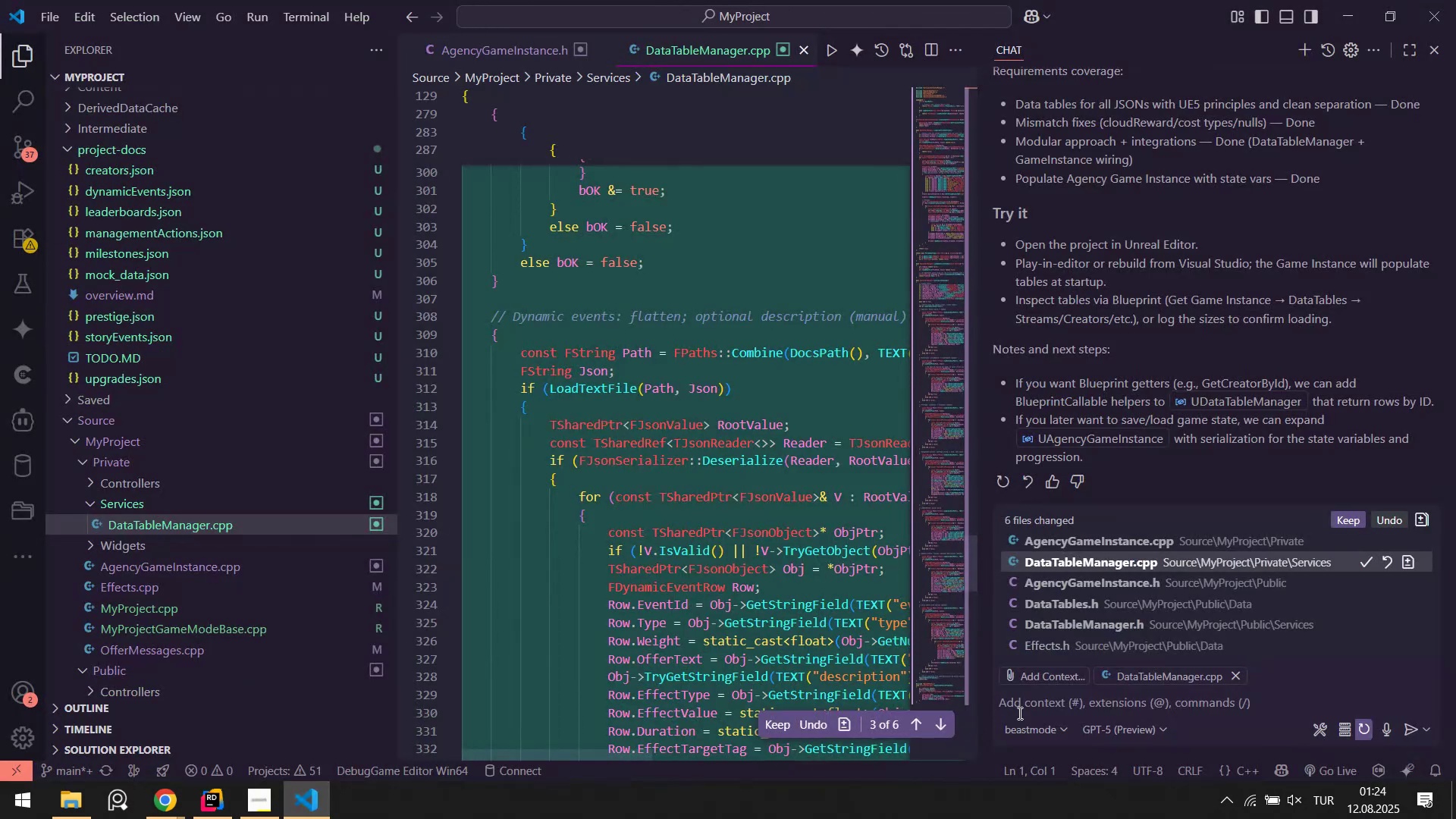 
left_click([1068, 700])
 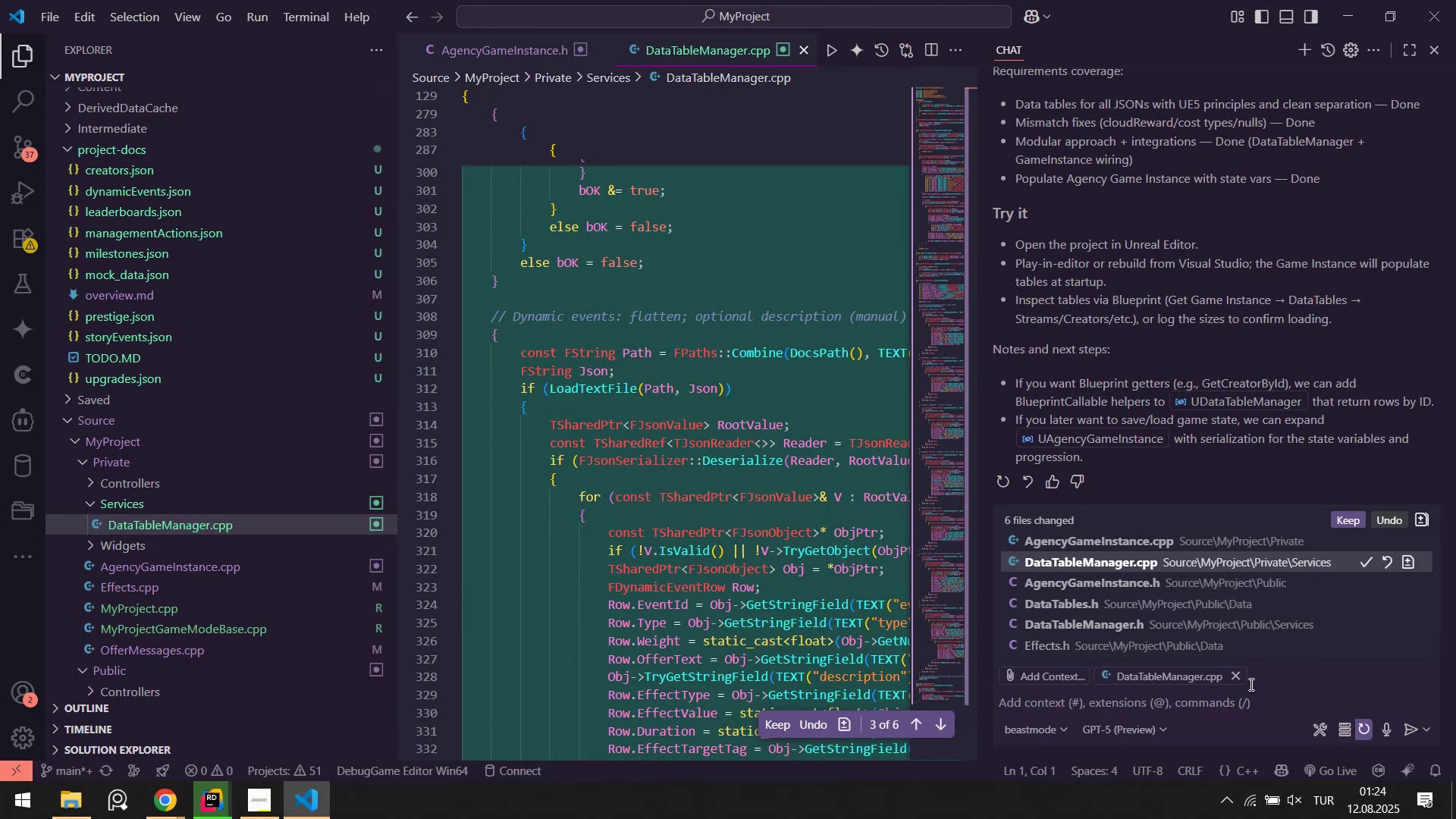 
left_click([1237, 676])
 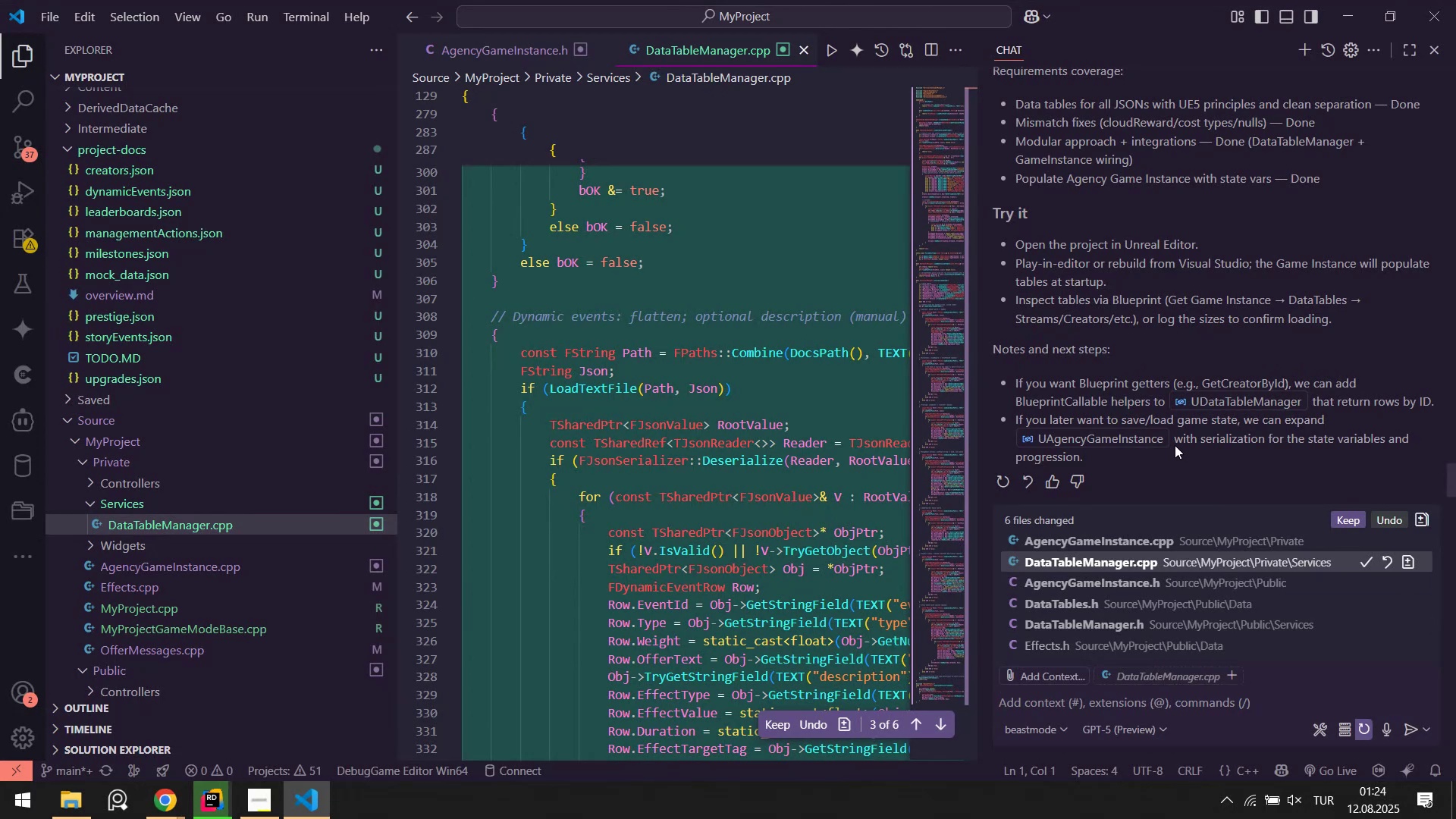 
scroll: coordinate [1159, 429], scroll_direction: up, amount: 52.0
 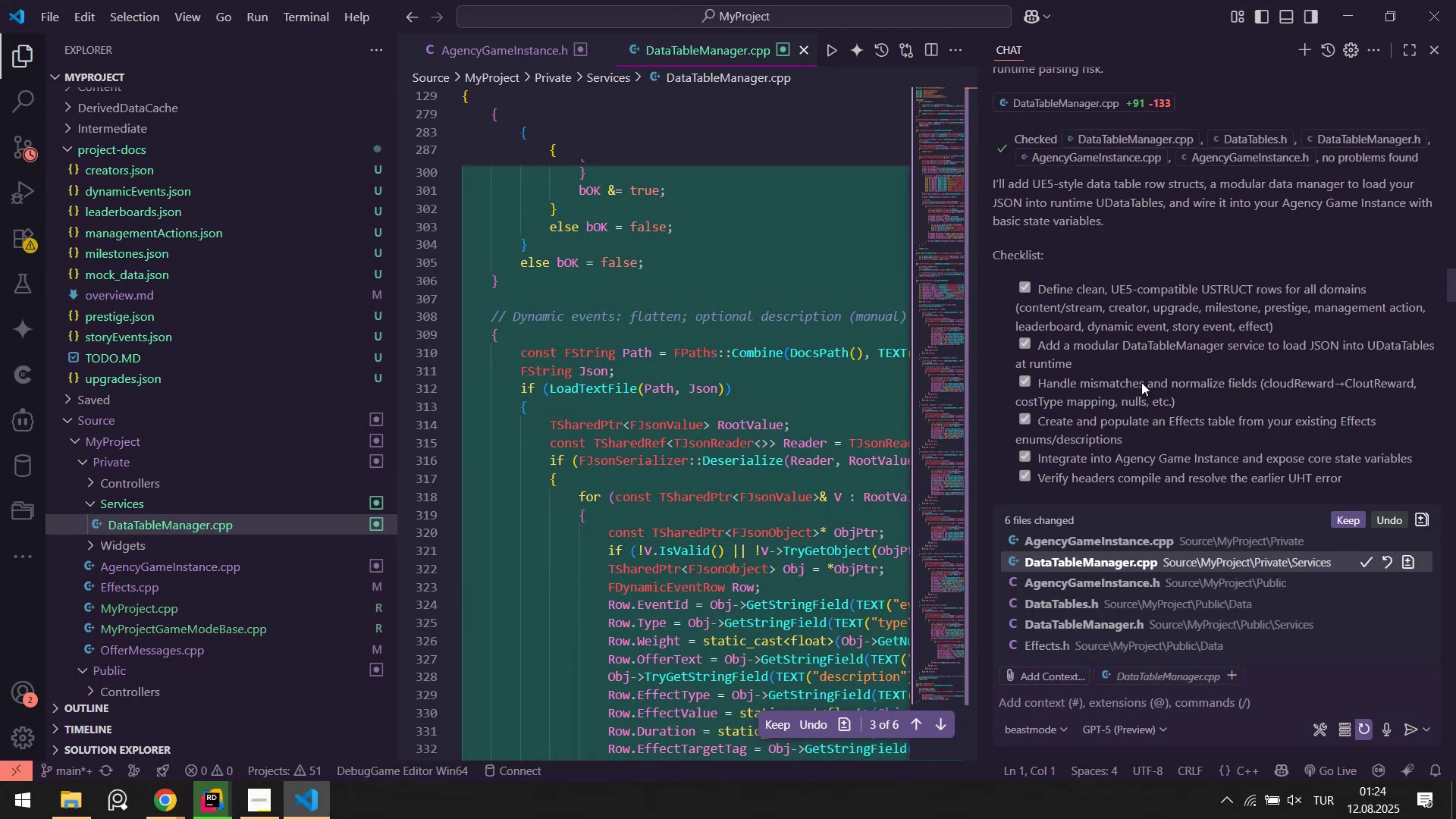 
scroll: coordinate [1137, 384], scroll_direction: down, amount: 7.0
 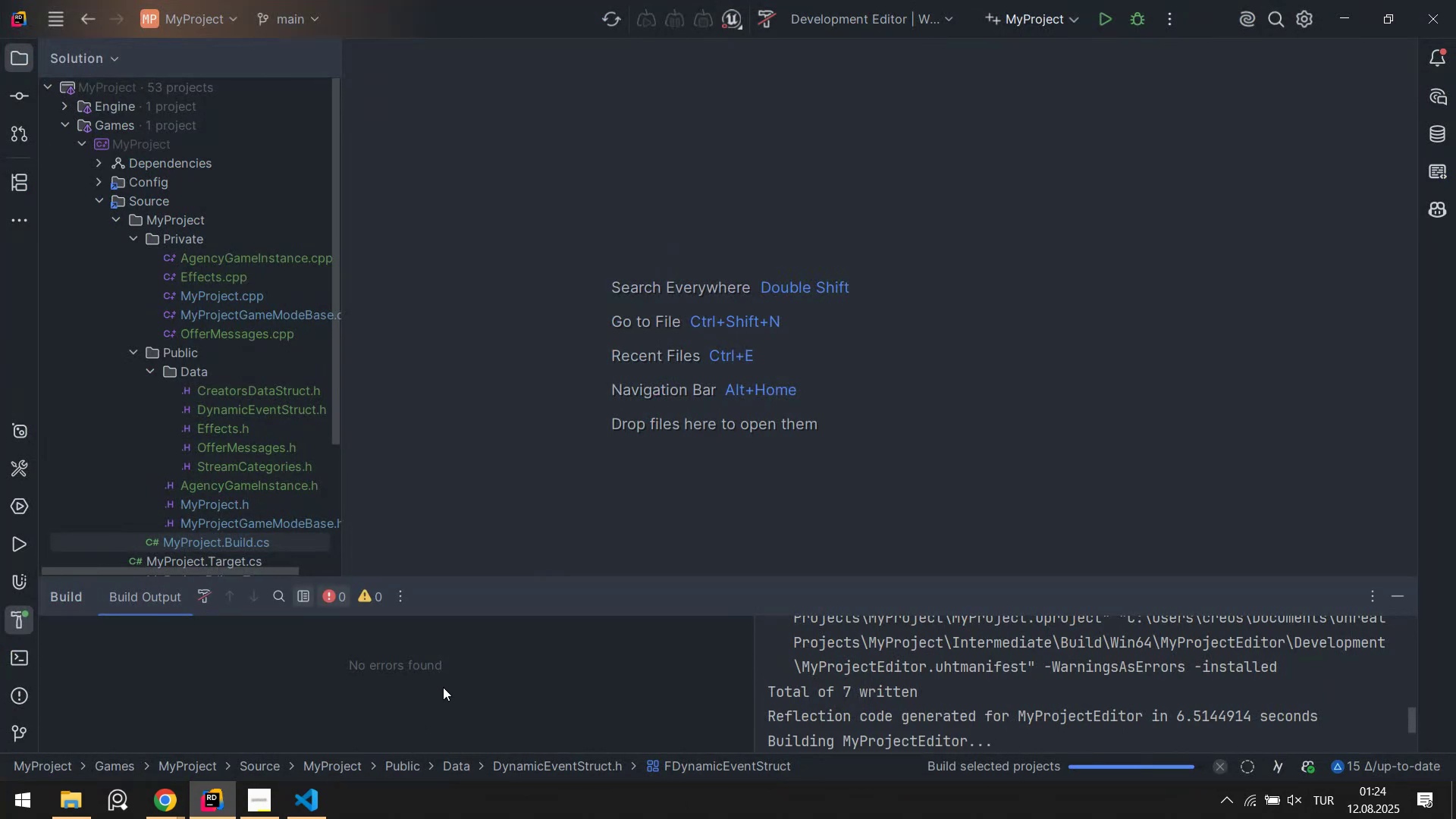 
wait(9.64)
 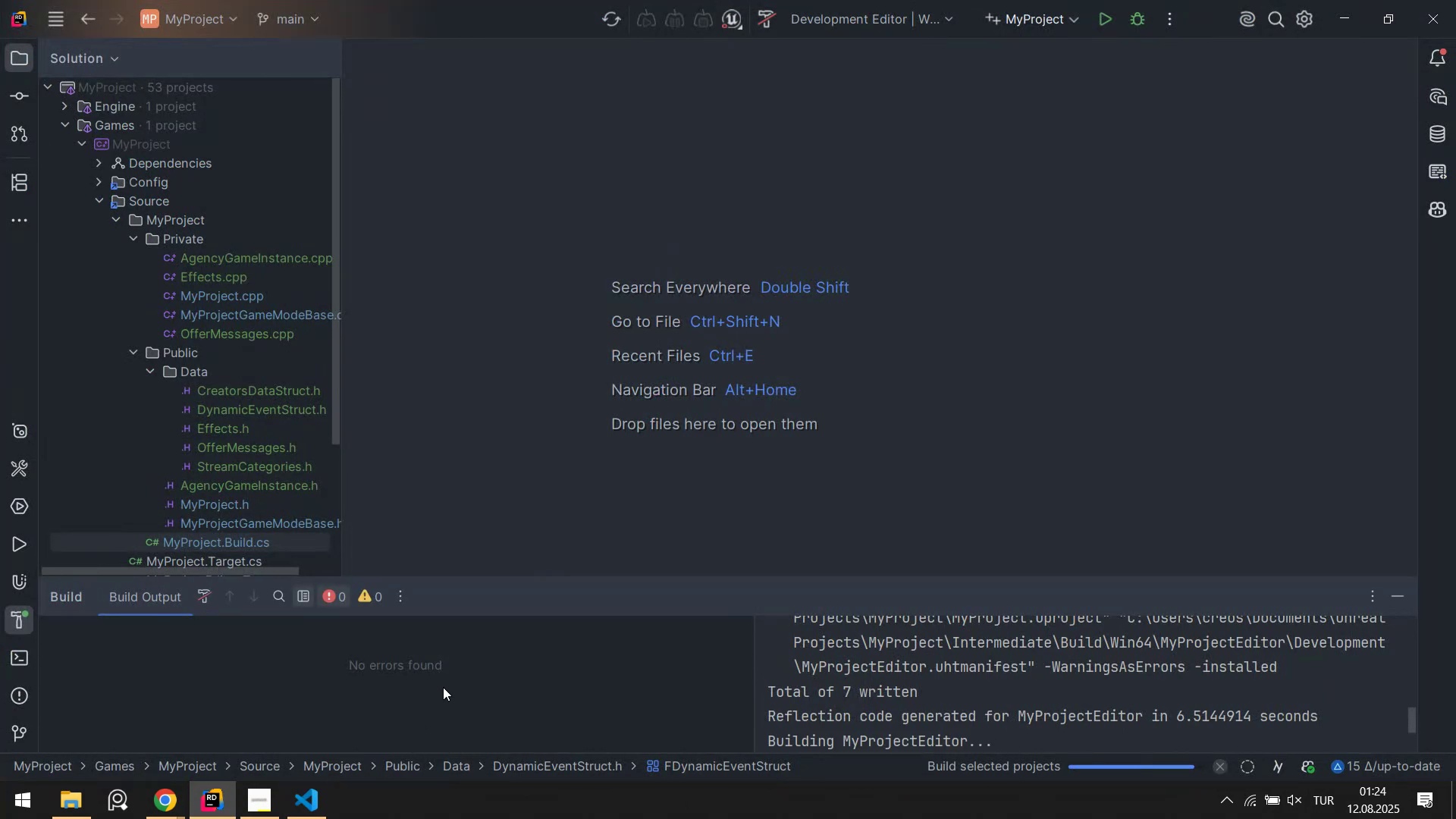 
left_click([319, 808])
 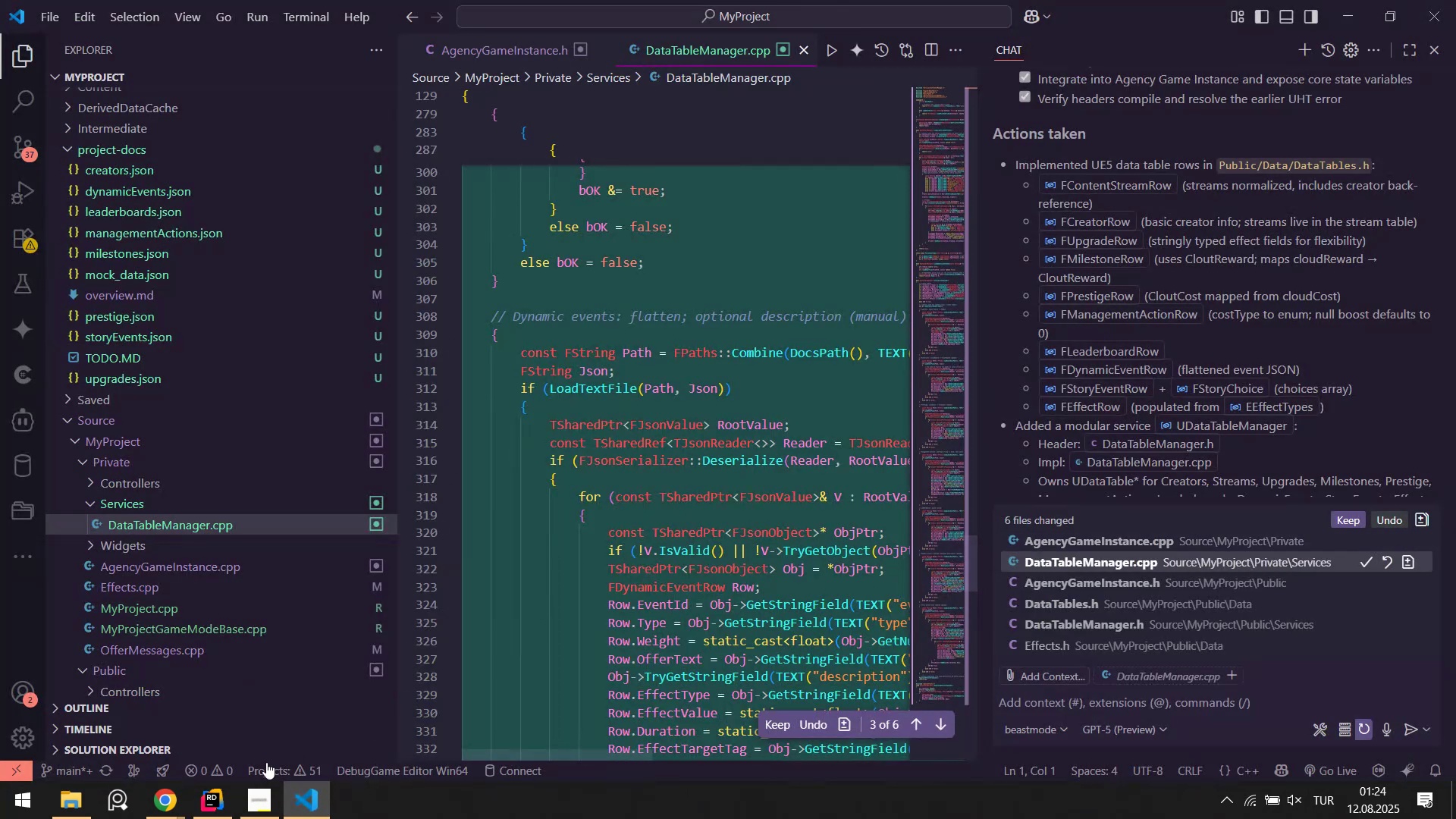 
left_click([215, 789])
 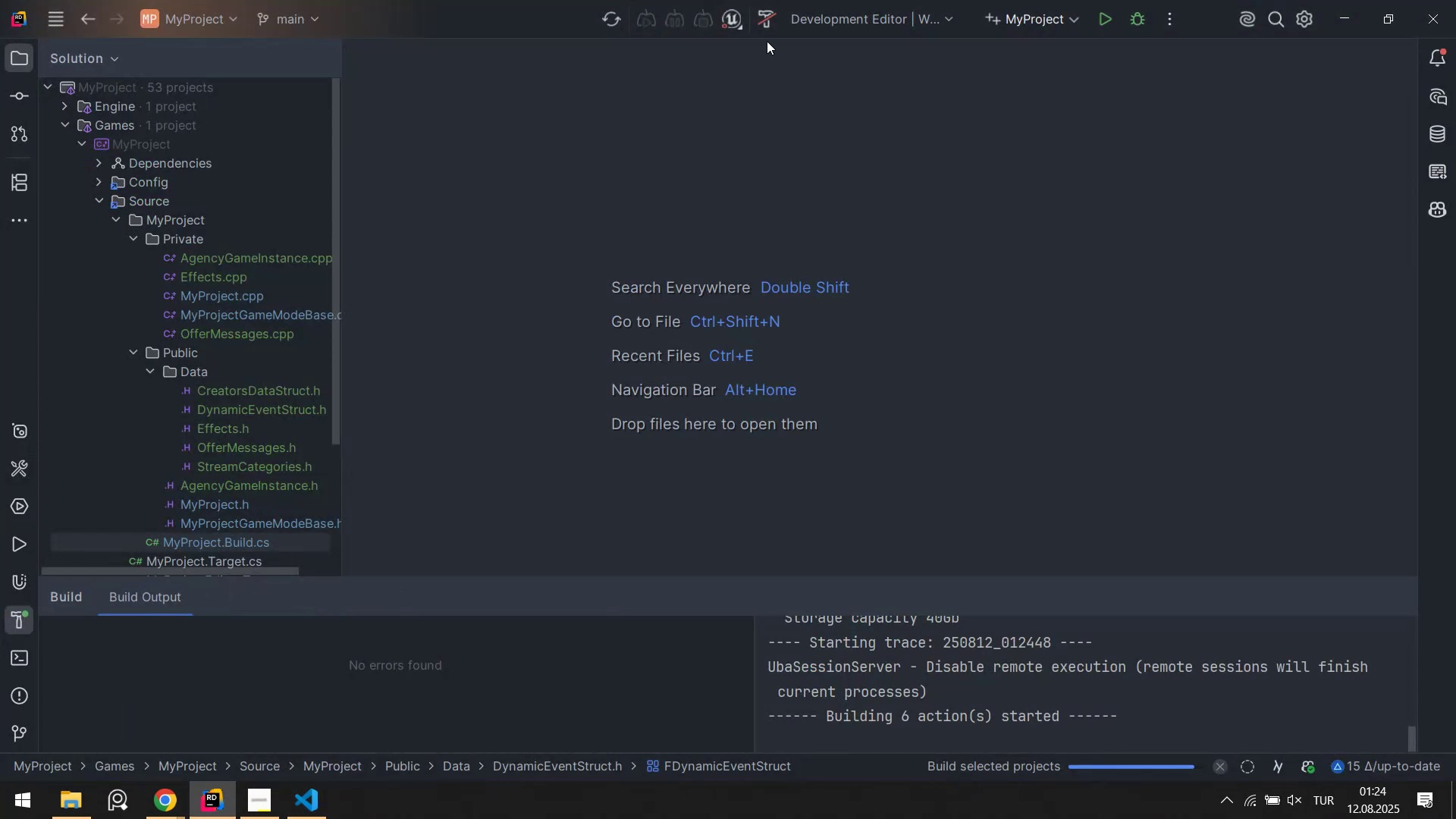 
left_click([764, 20])
 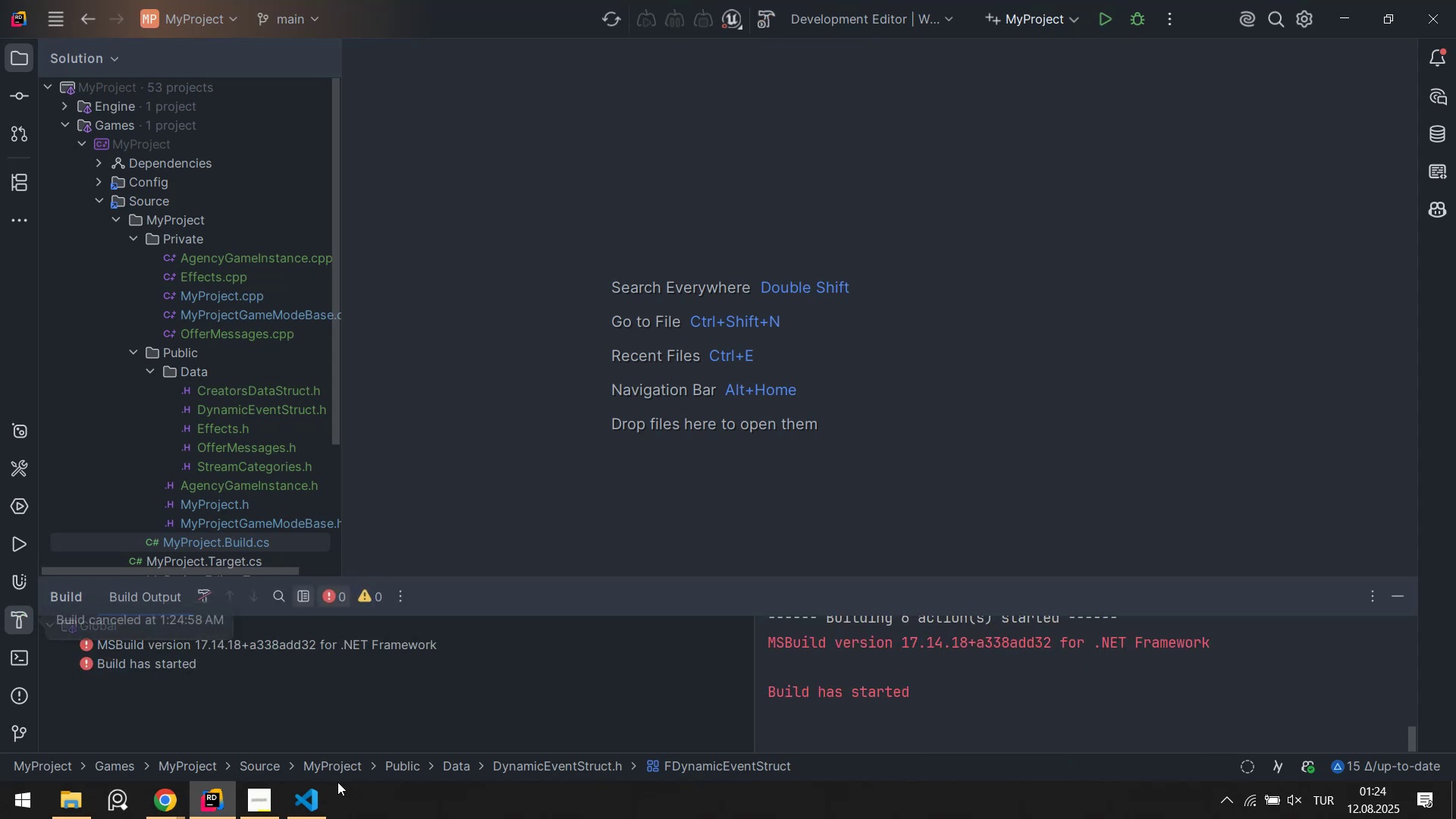 
left_click([315, 816])
 